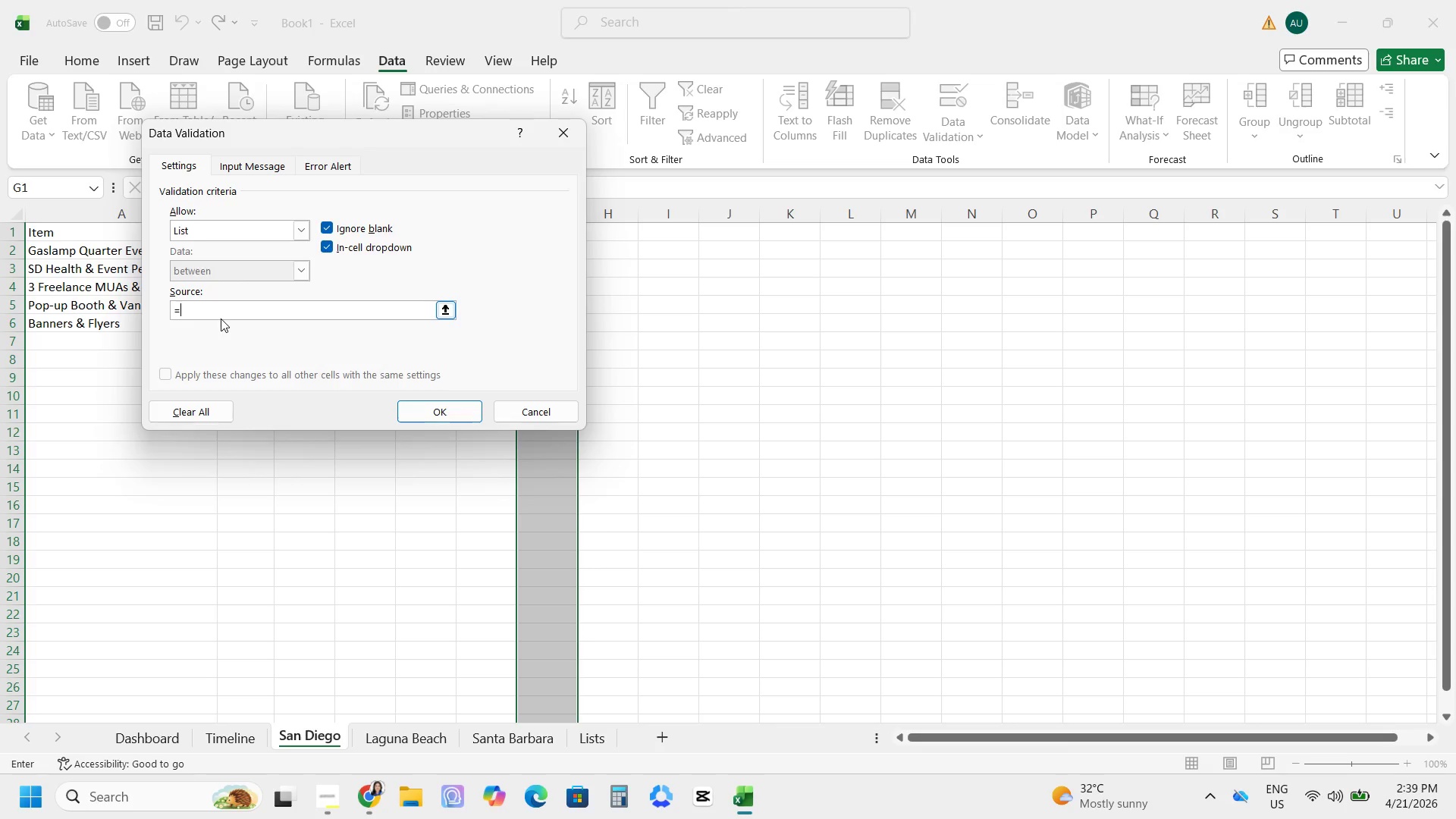 
type(Lists!B2:B4)
 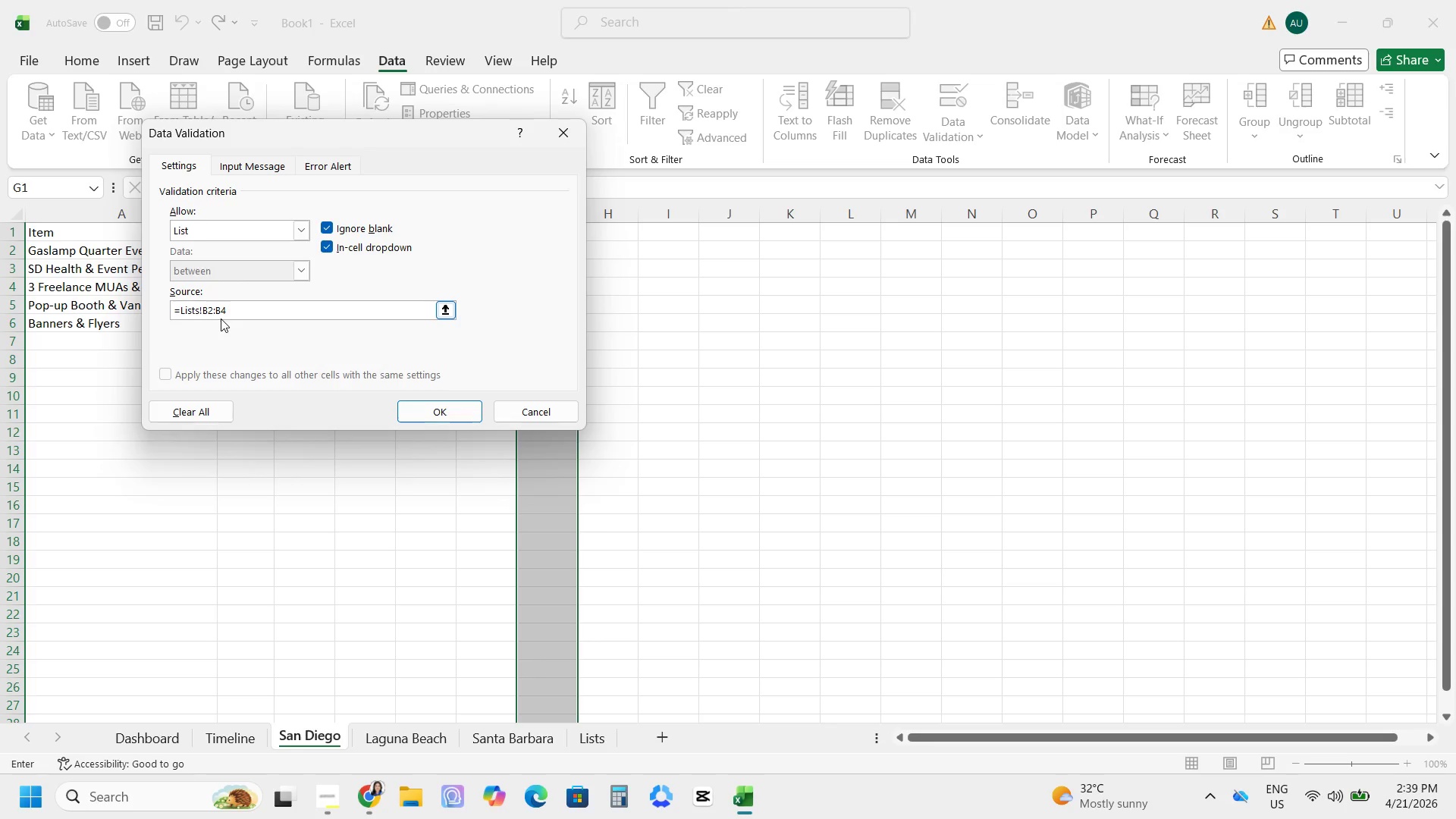 
left_click([205, 309])
 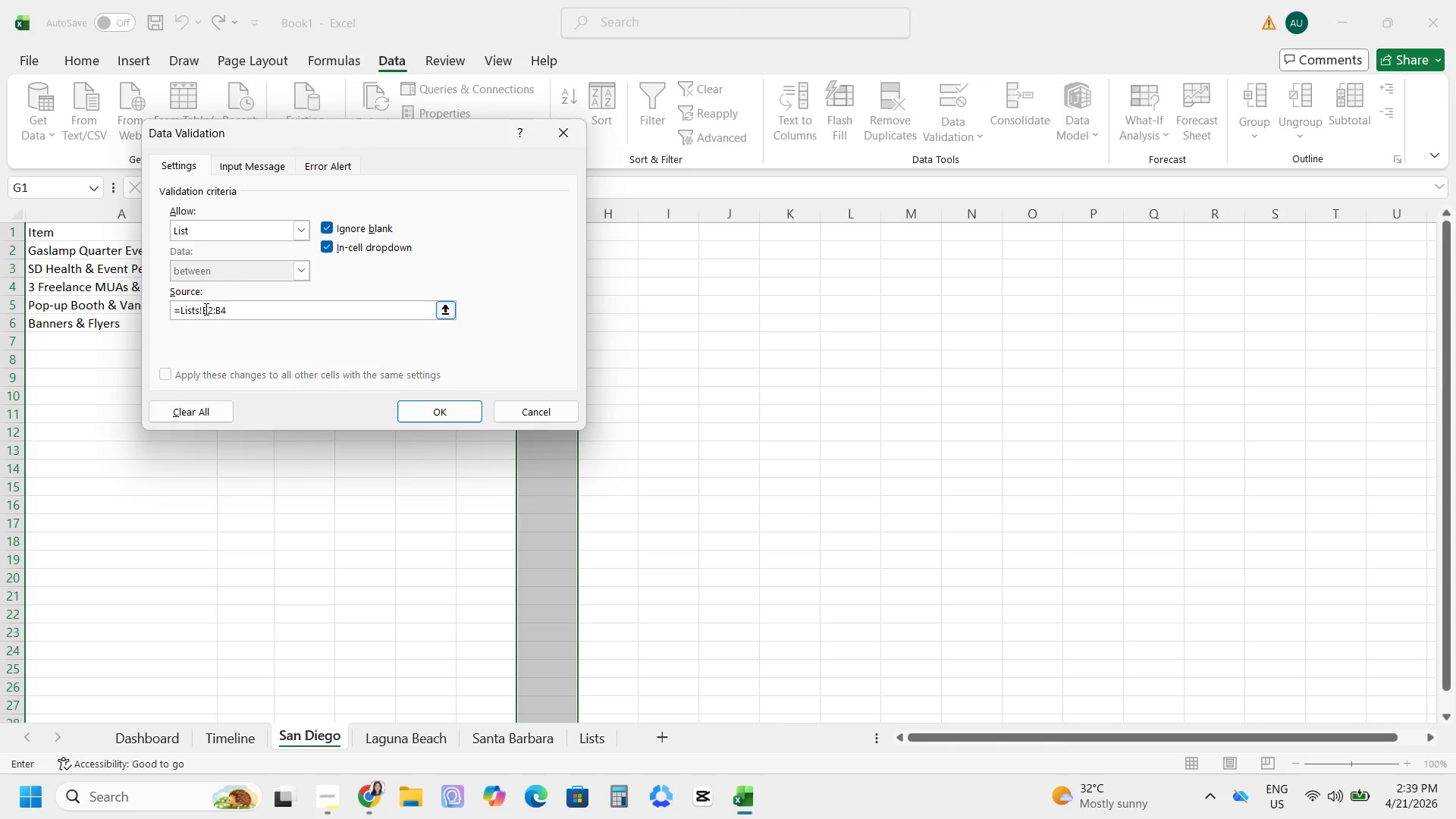 
key(Shift+4)
 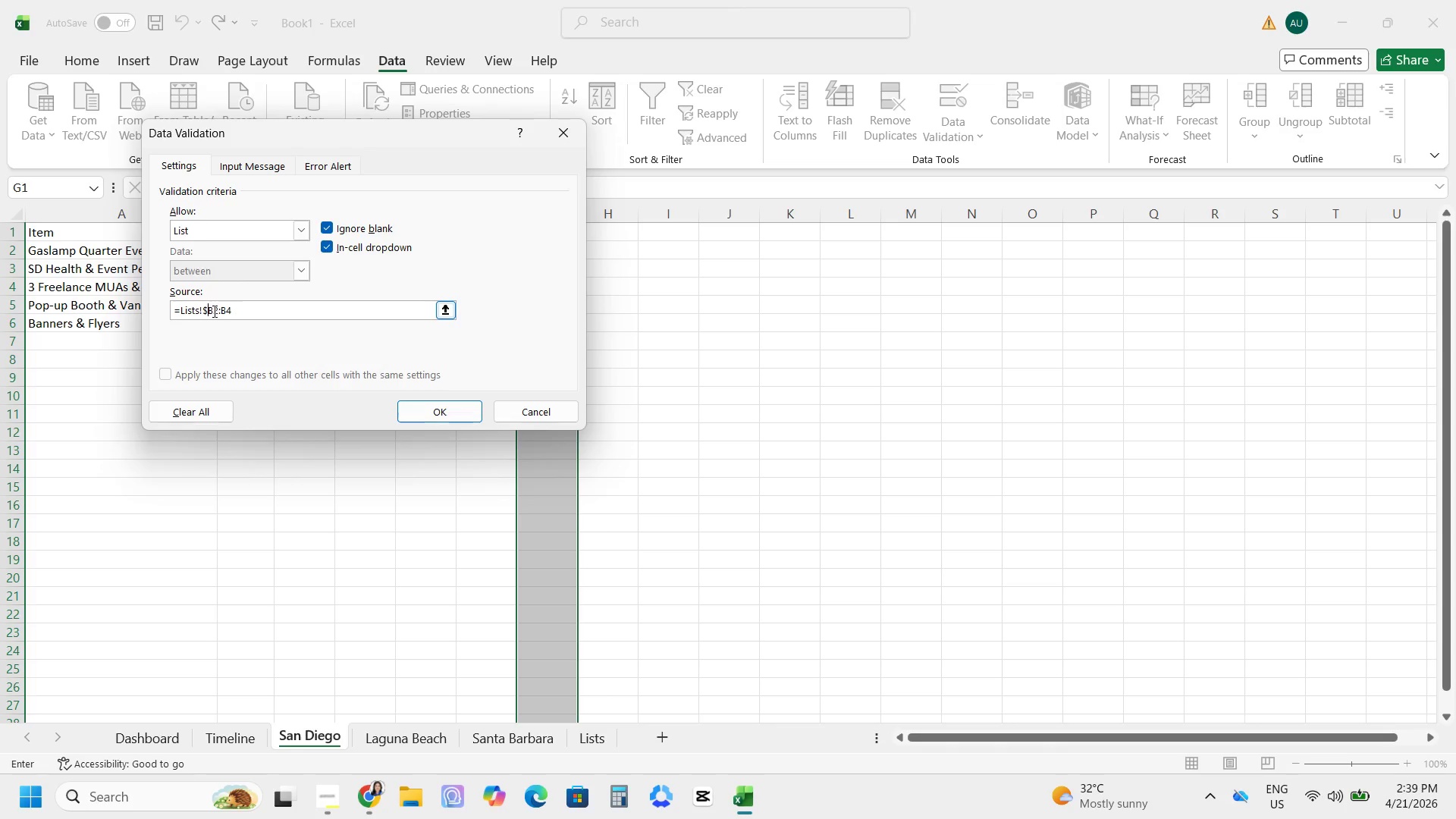 
left_click([213, 312])
 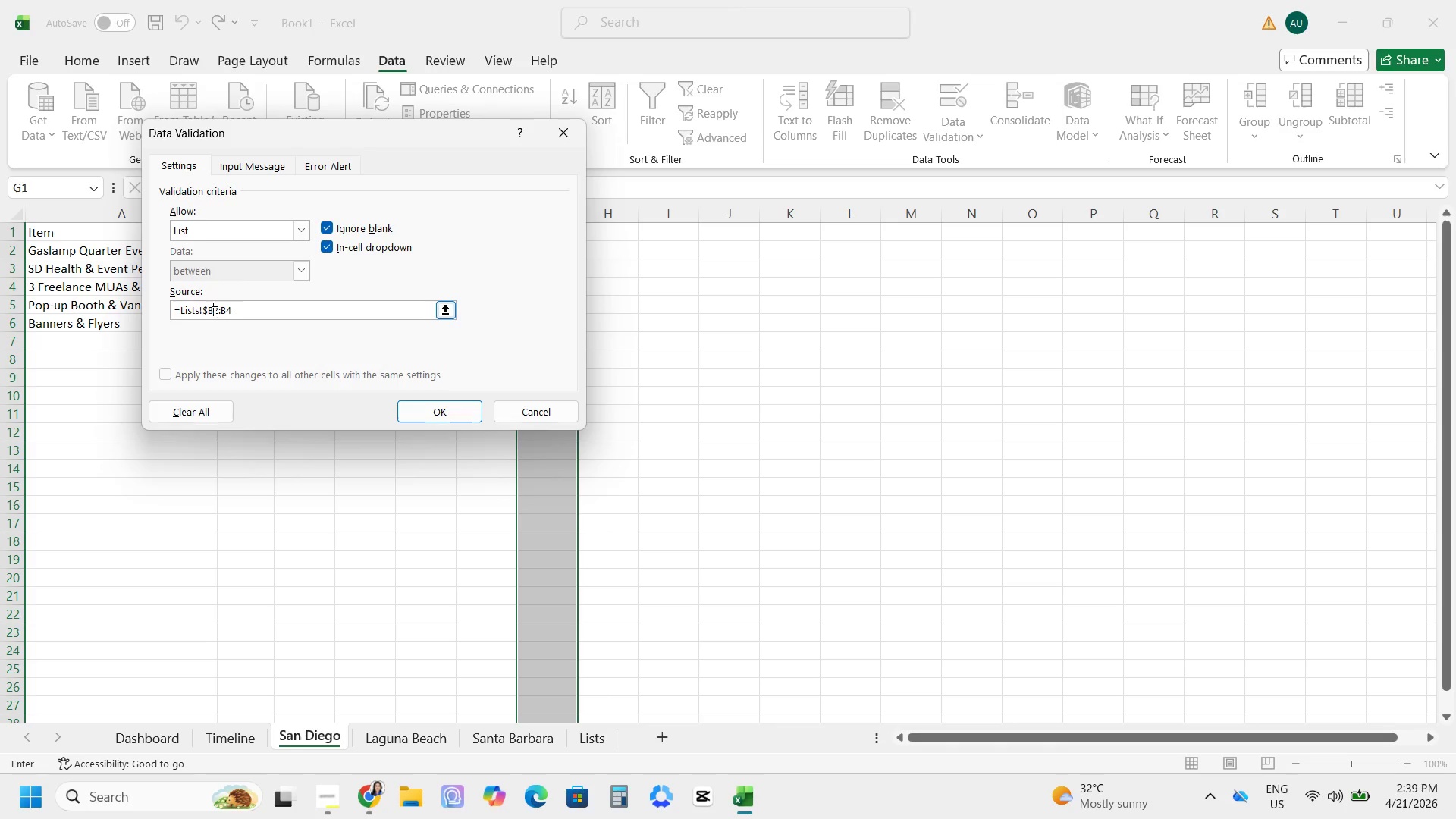 
key(Shift+ShiftLeft)
 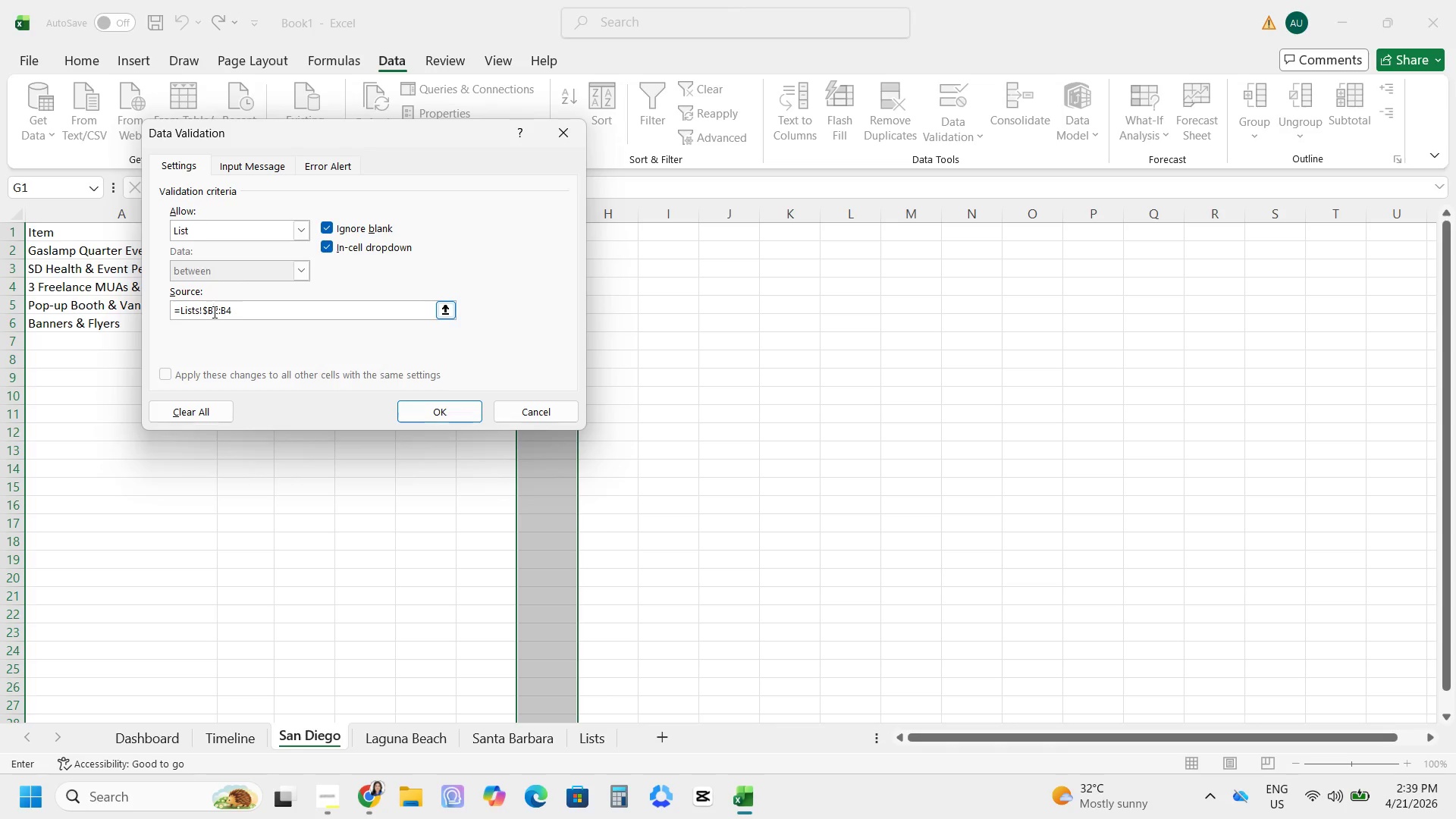 
key(Shift+4)
 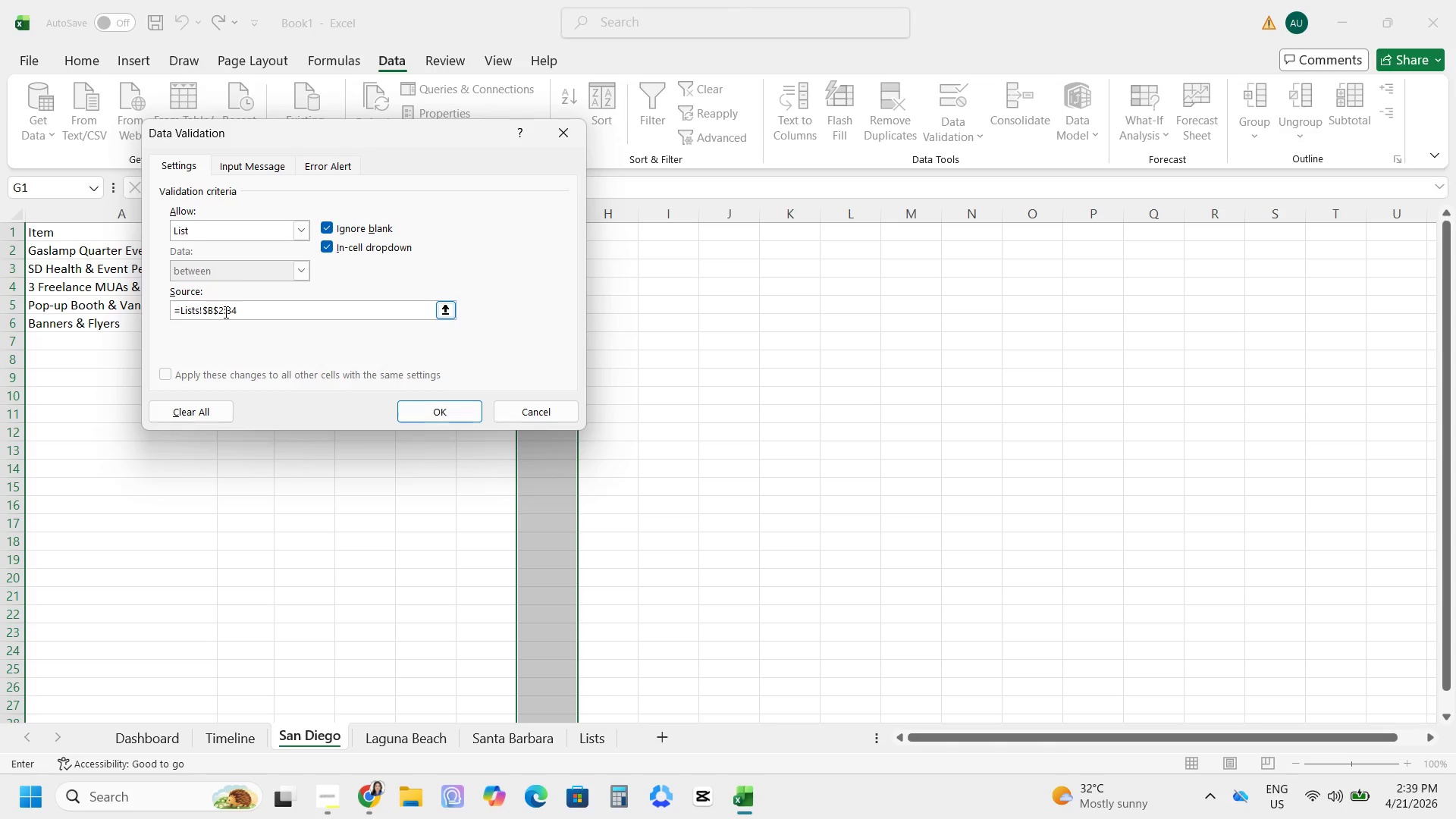 
left_click([225, 312])
 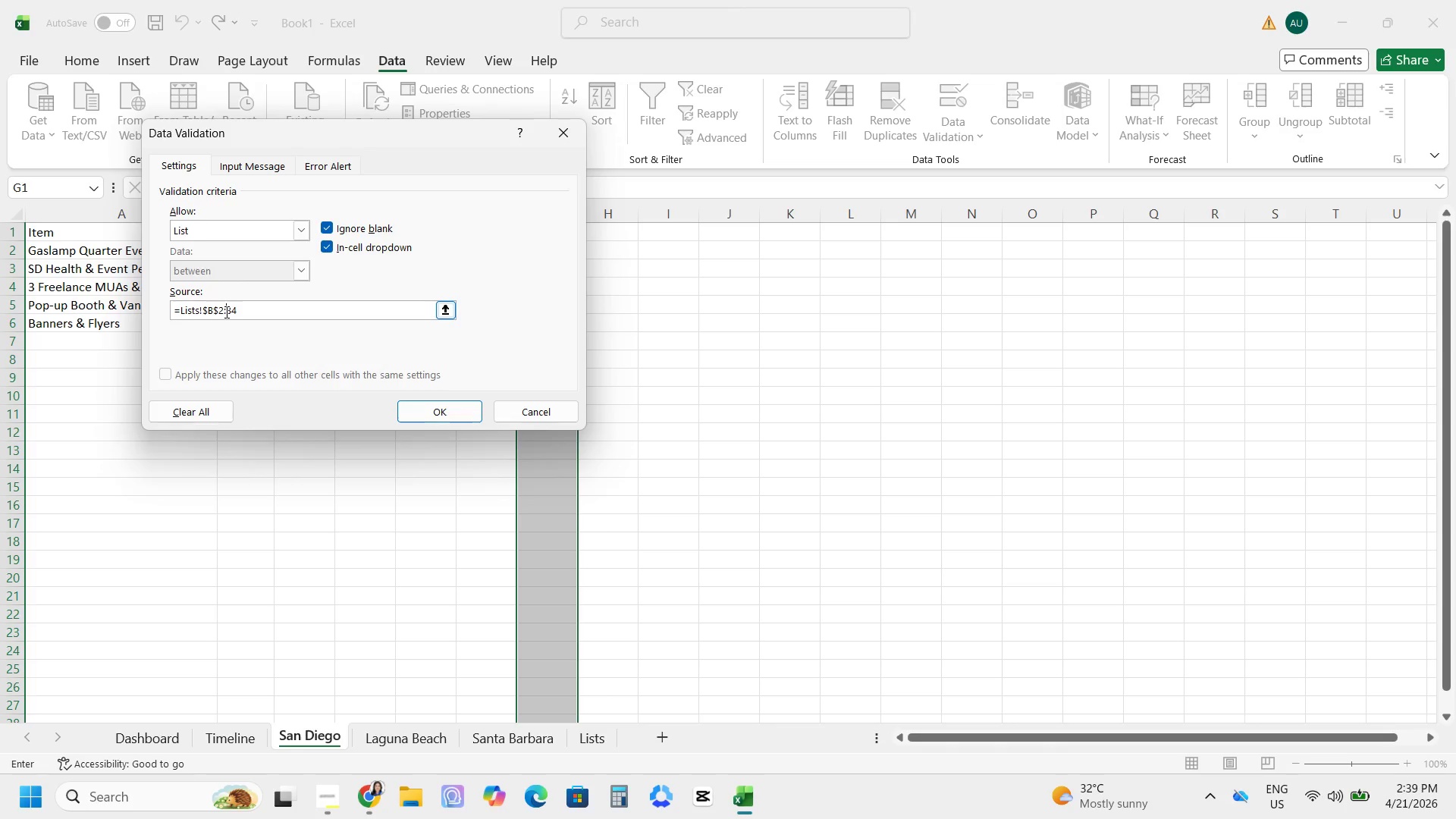 
key(Shift+ShiftLeft)
 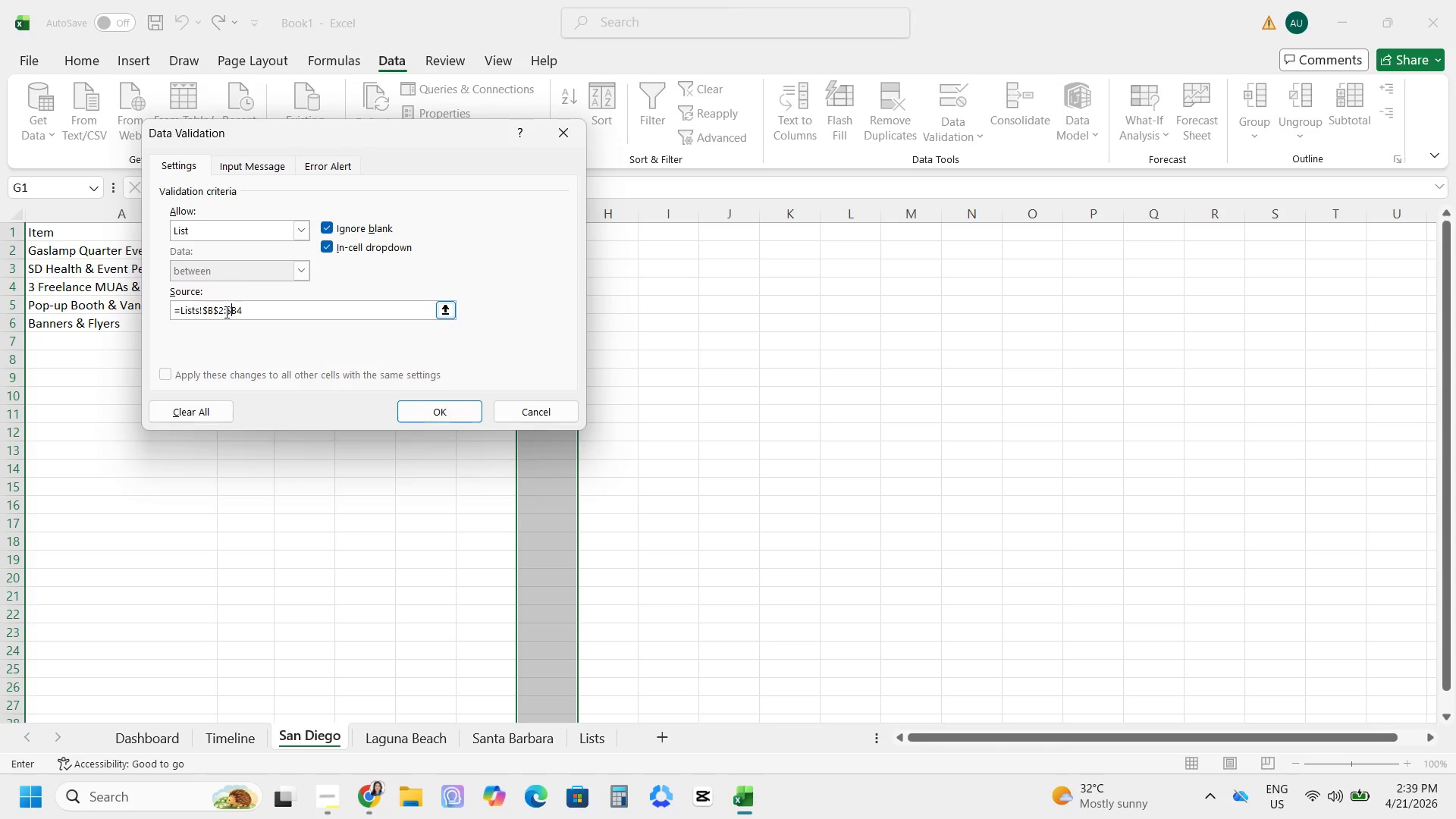 
key(Shift+4)
 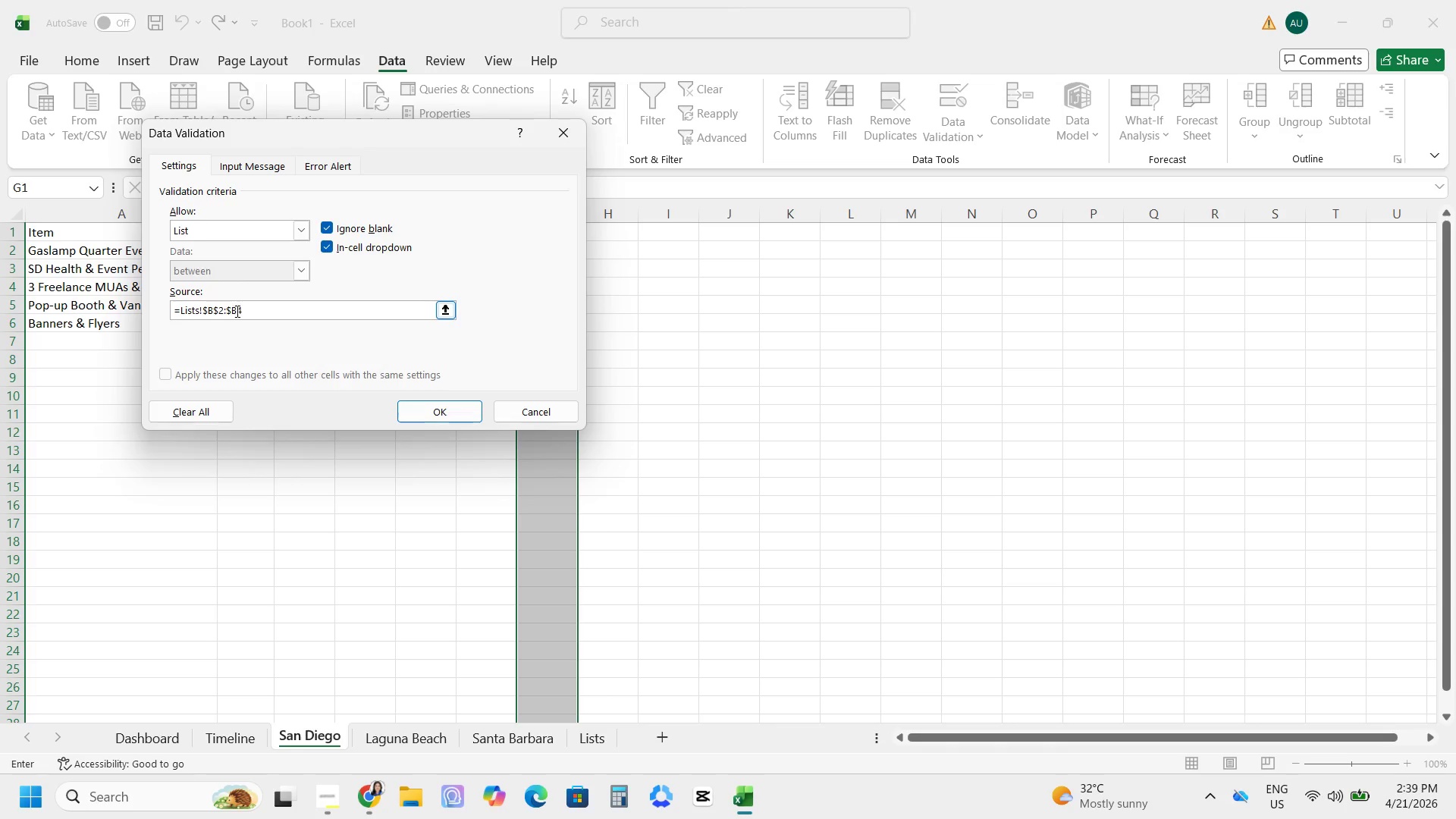 
left_click([237, 311])
 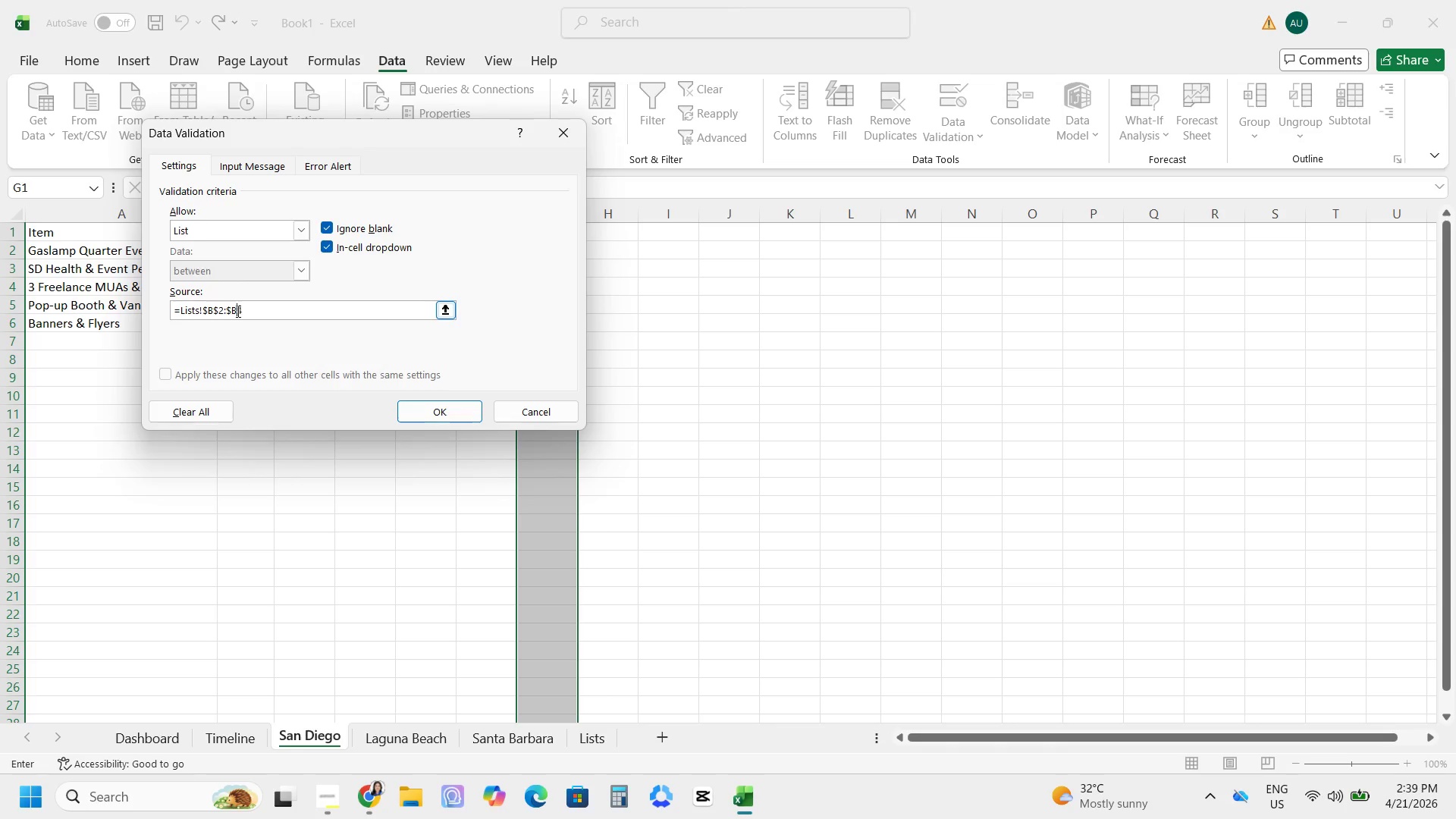 
key(Shift+4)
 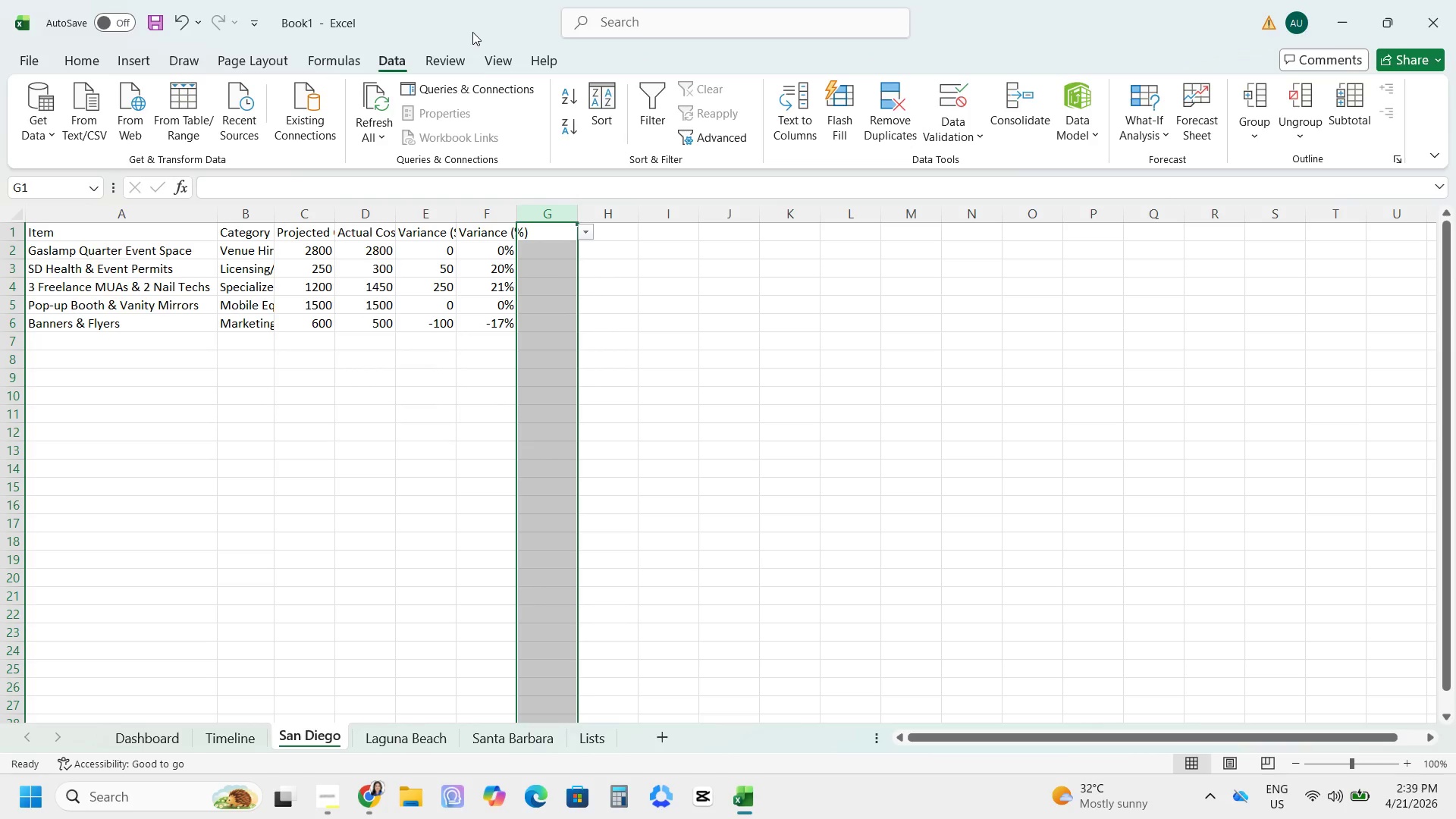 
wait(17.44)
 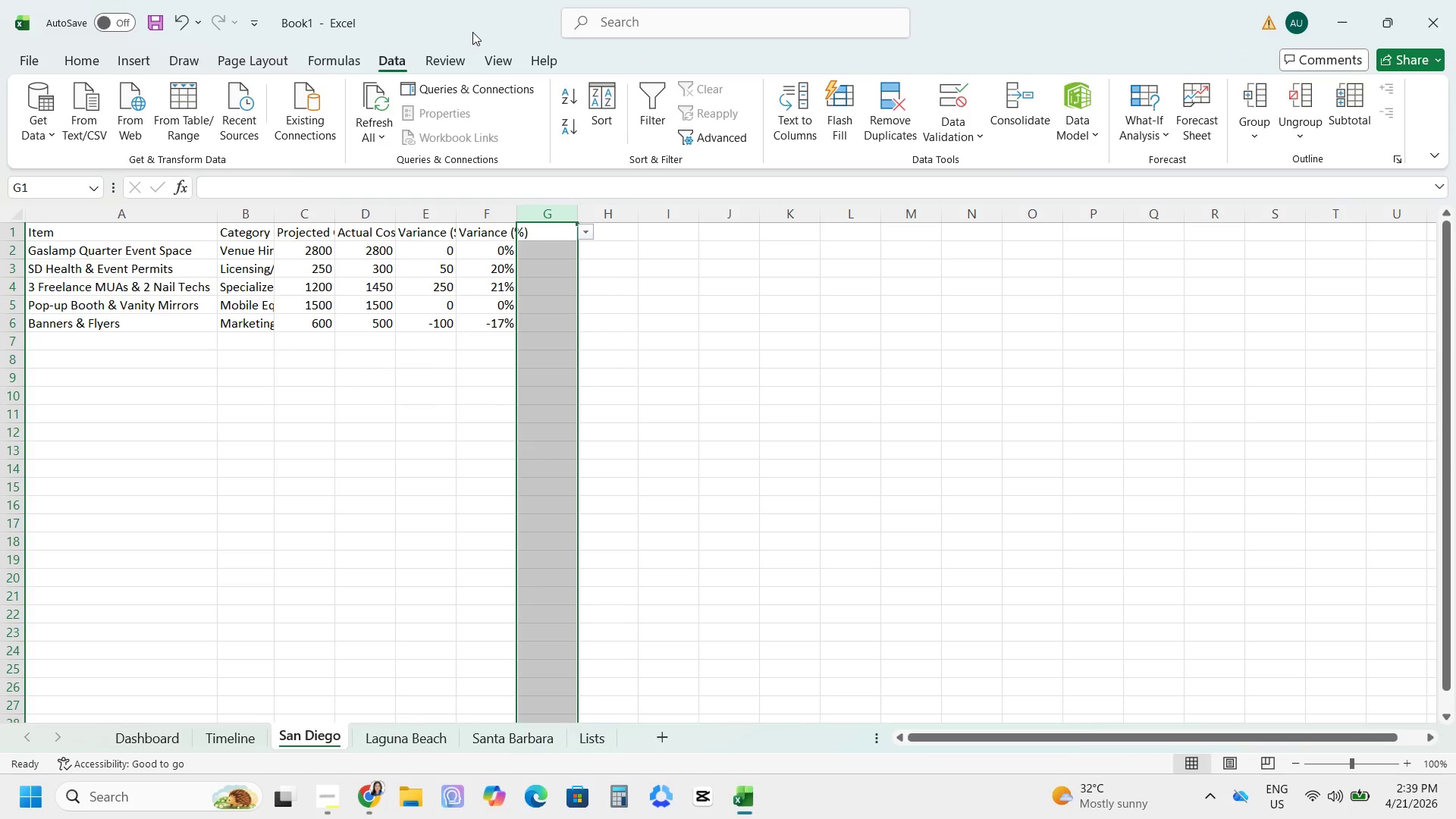 
left_click([535, 231])
 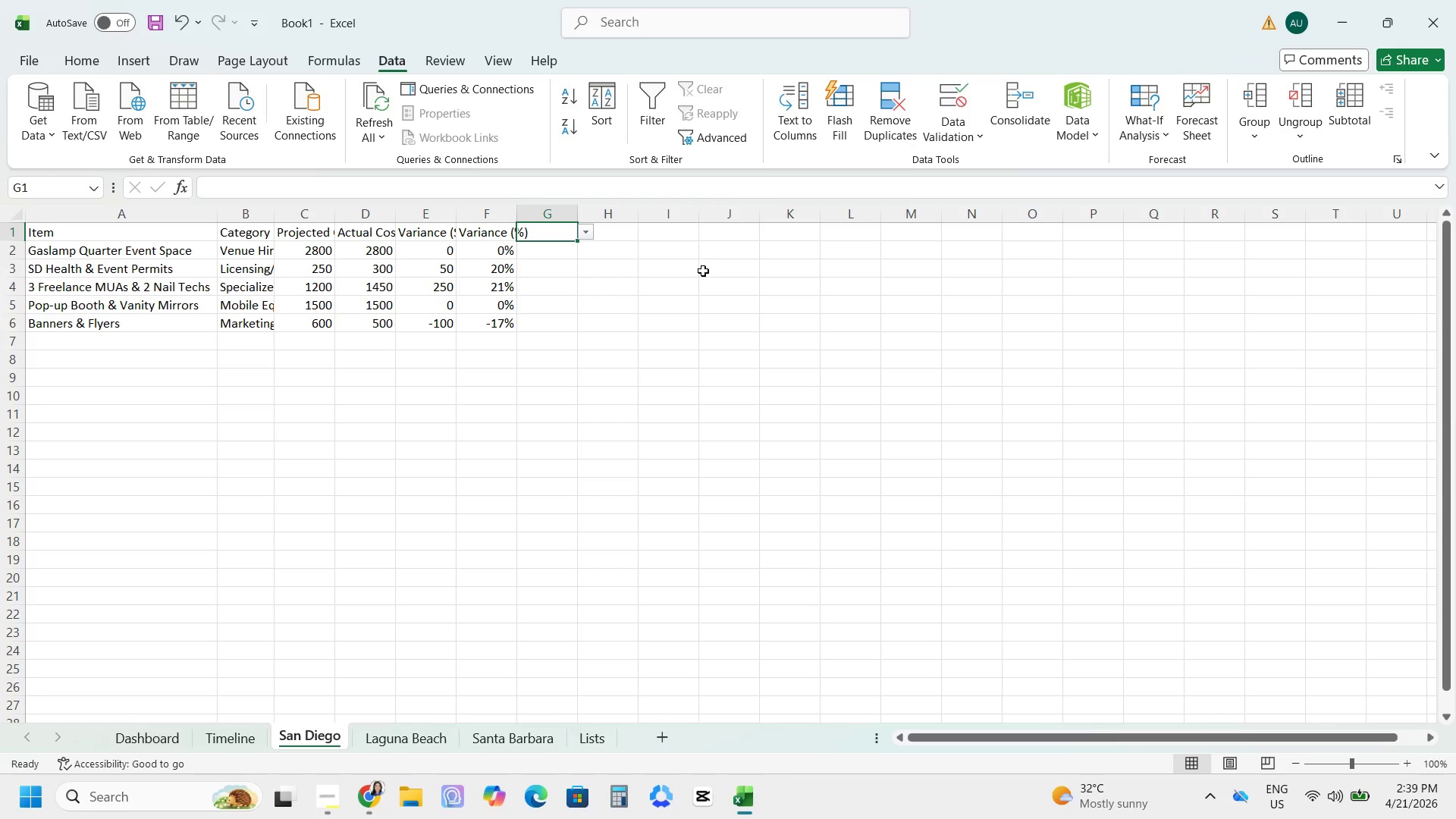 
type(PAymn)
key(Backspace)
key(Backspace)
key(Backspace)
key(Backspace)
type(ayment Status)
key(Tab)
 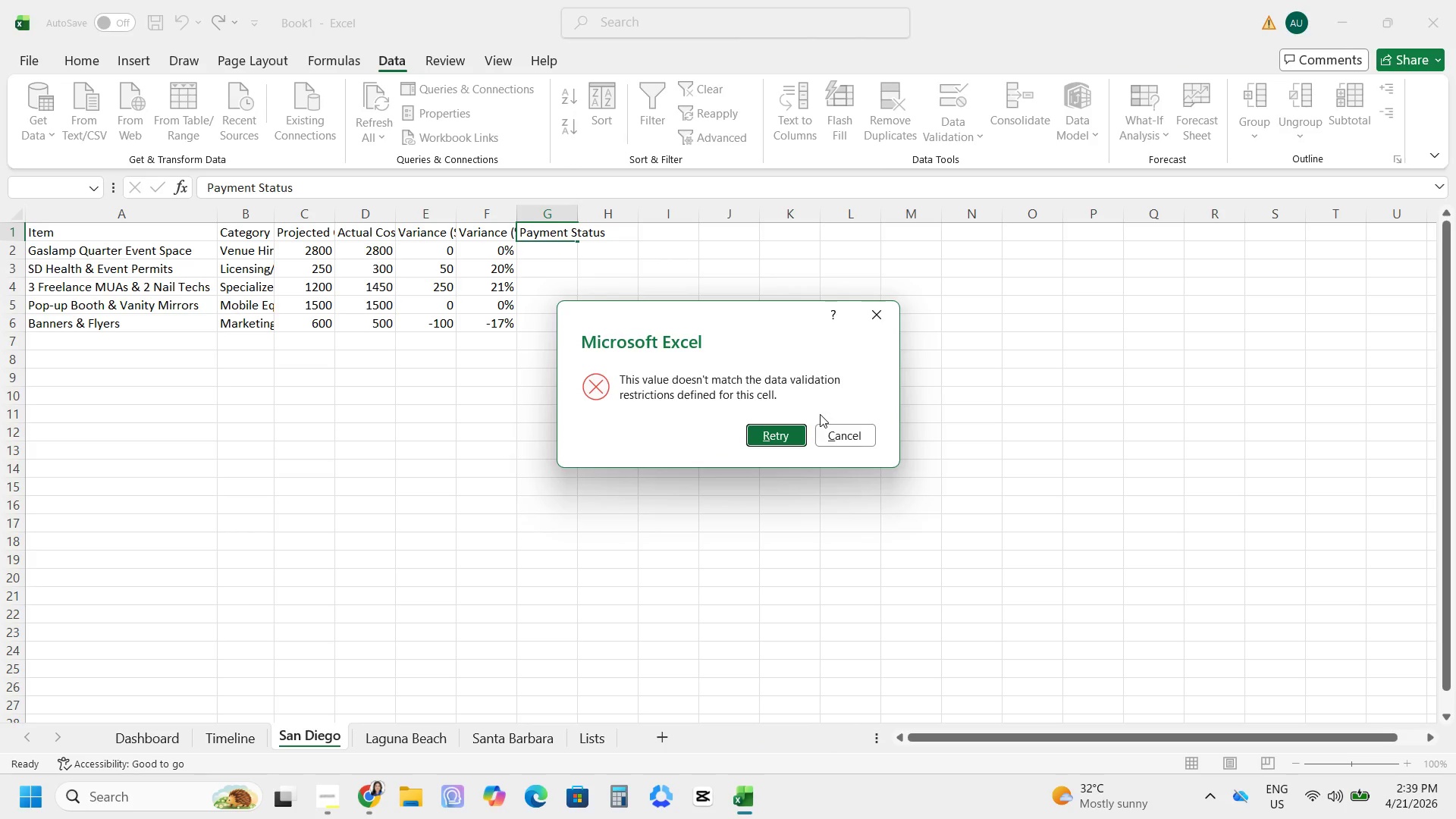 
left_click([778, 439])
 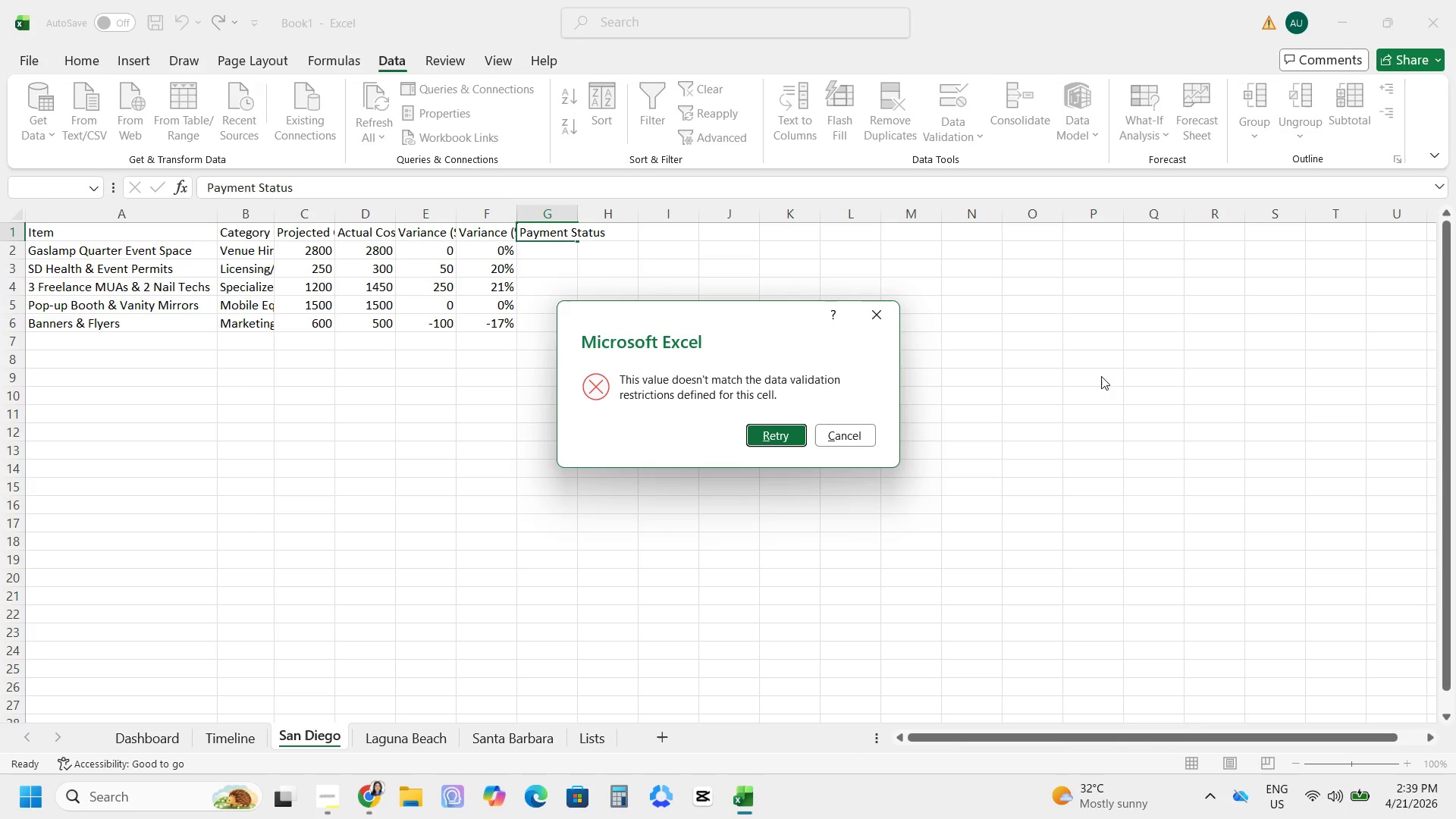 
left_click_drag(start_coordinate=[846, 441], to_coordinate=[842, 443])
 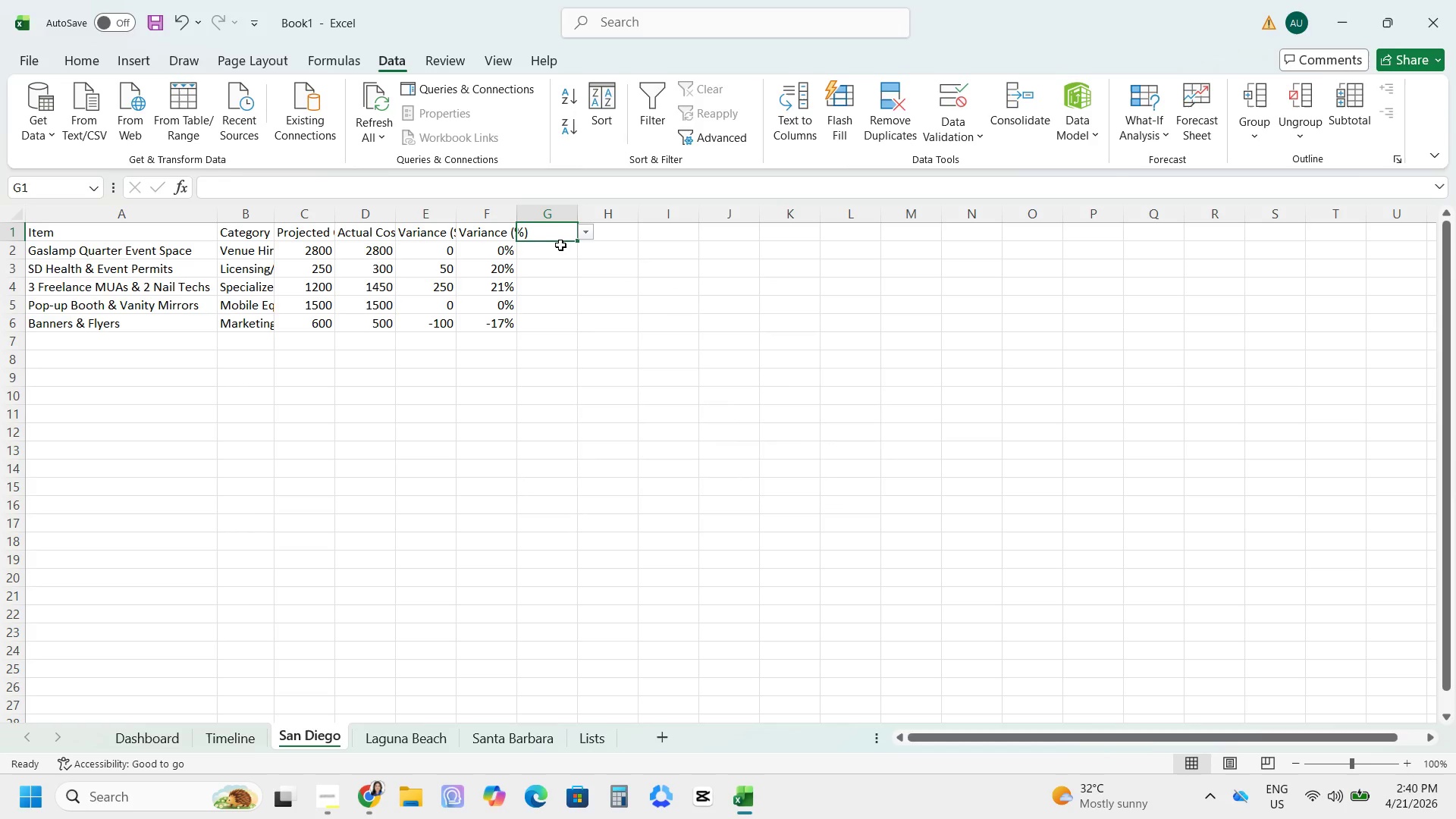 
left_click([563, 242])
 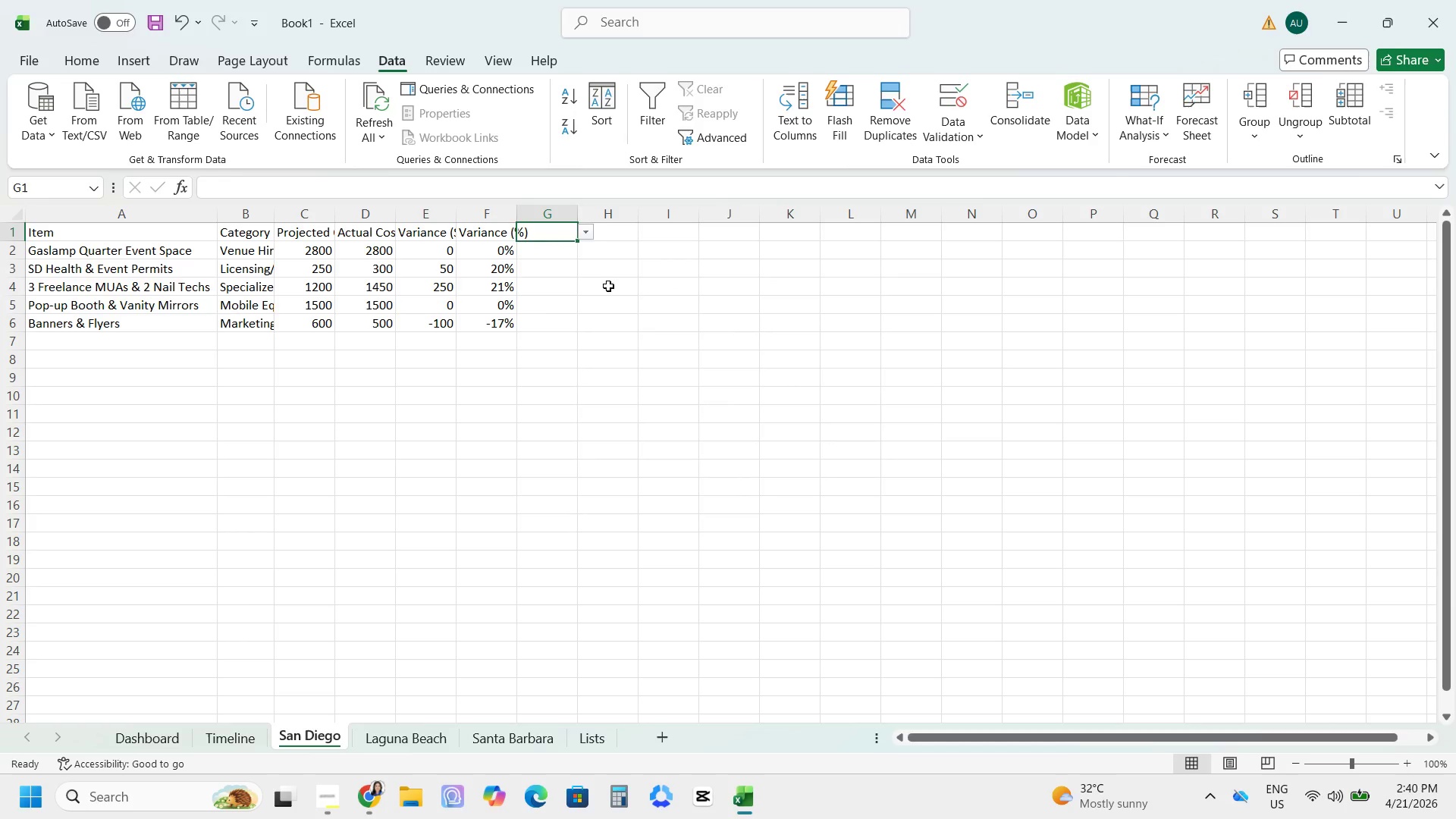 
left_click_drag(start_coordinate=[627, 297], to_coordinate=[632, 301])
 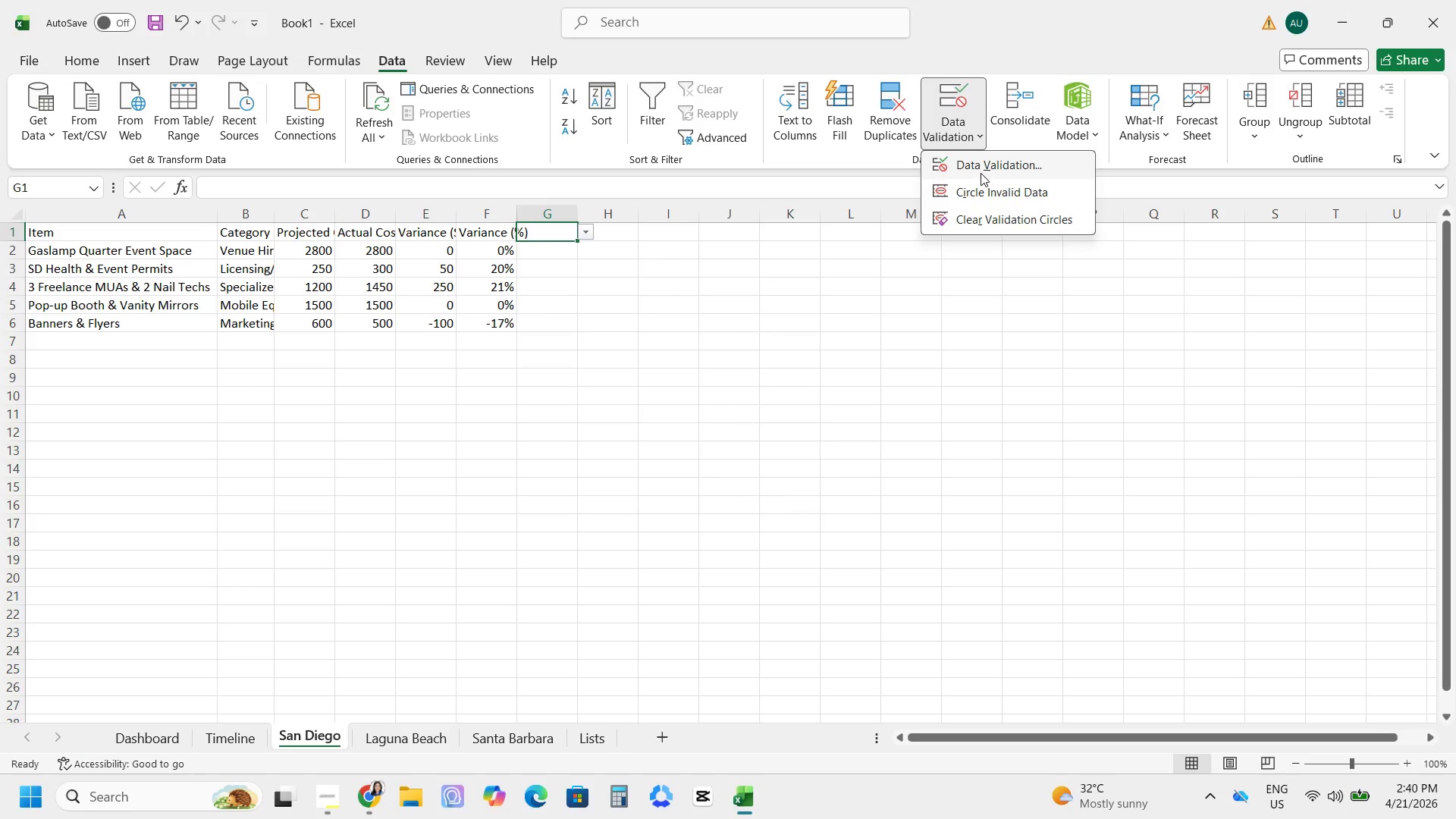 
left_click([980, 172])
 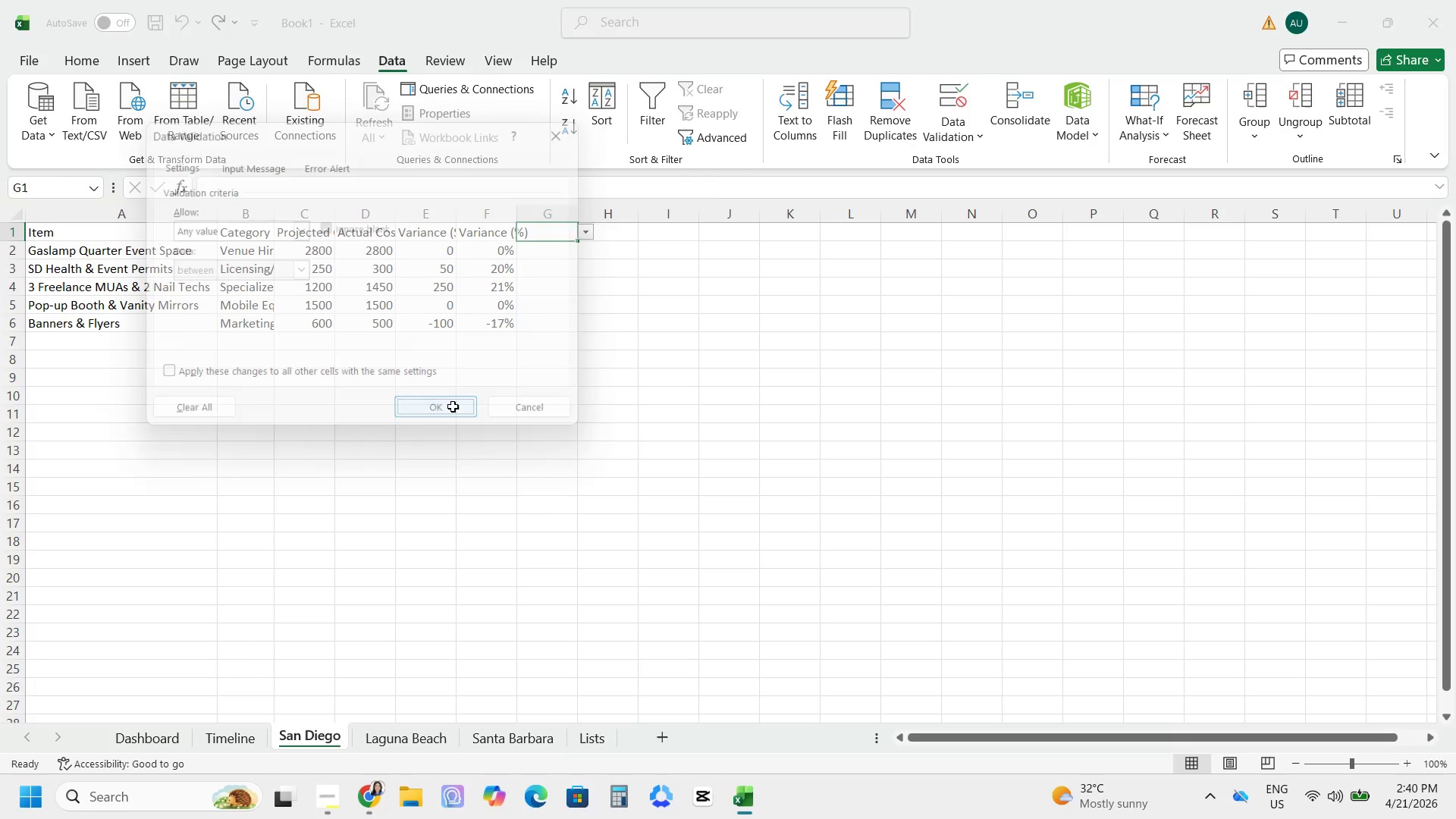 
left_click([574, 254])
 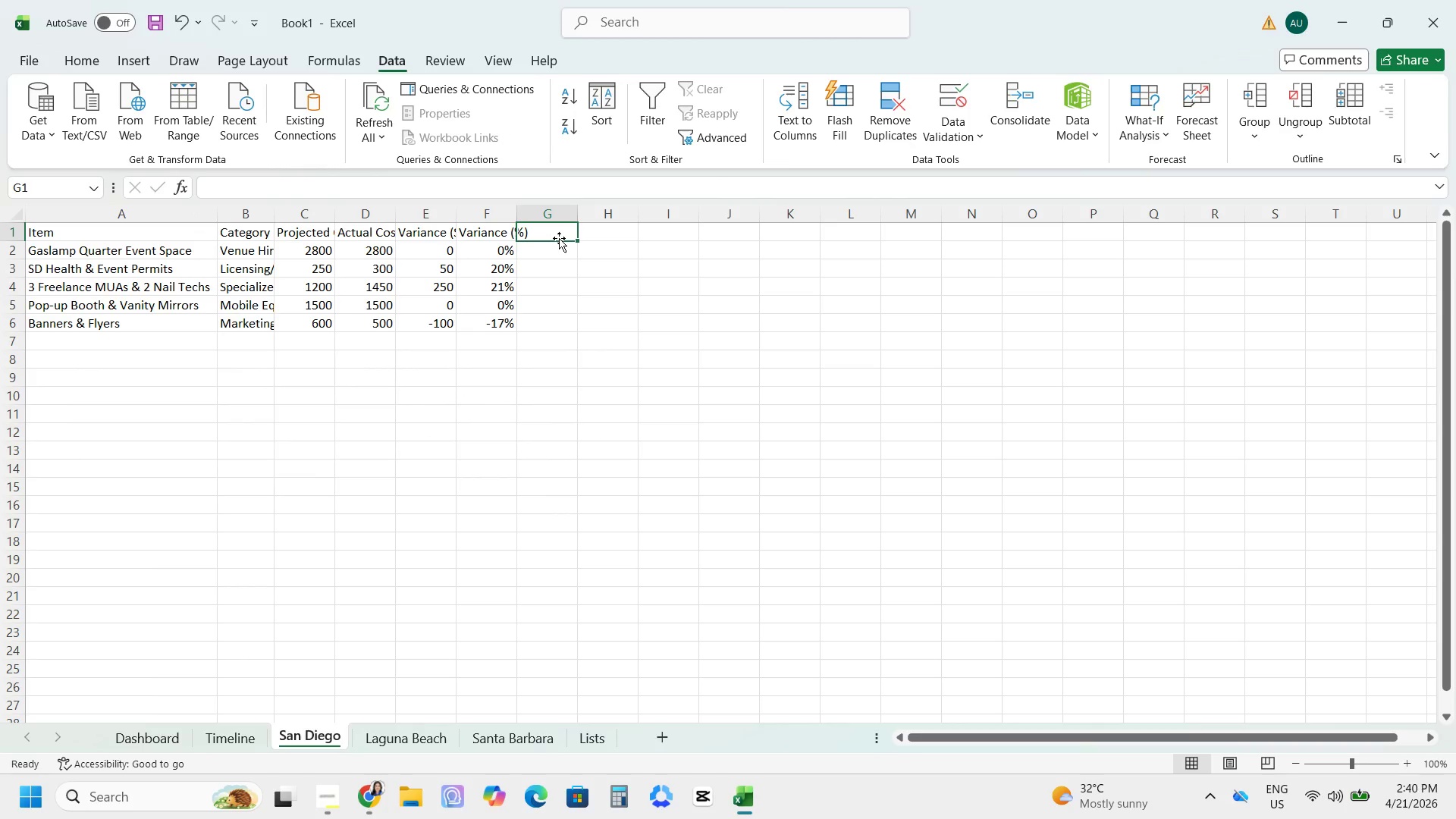 
type(Payment Status)
key(Tab)
type(Notes)
 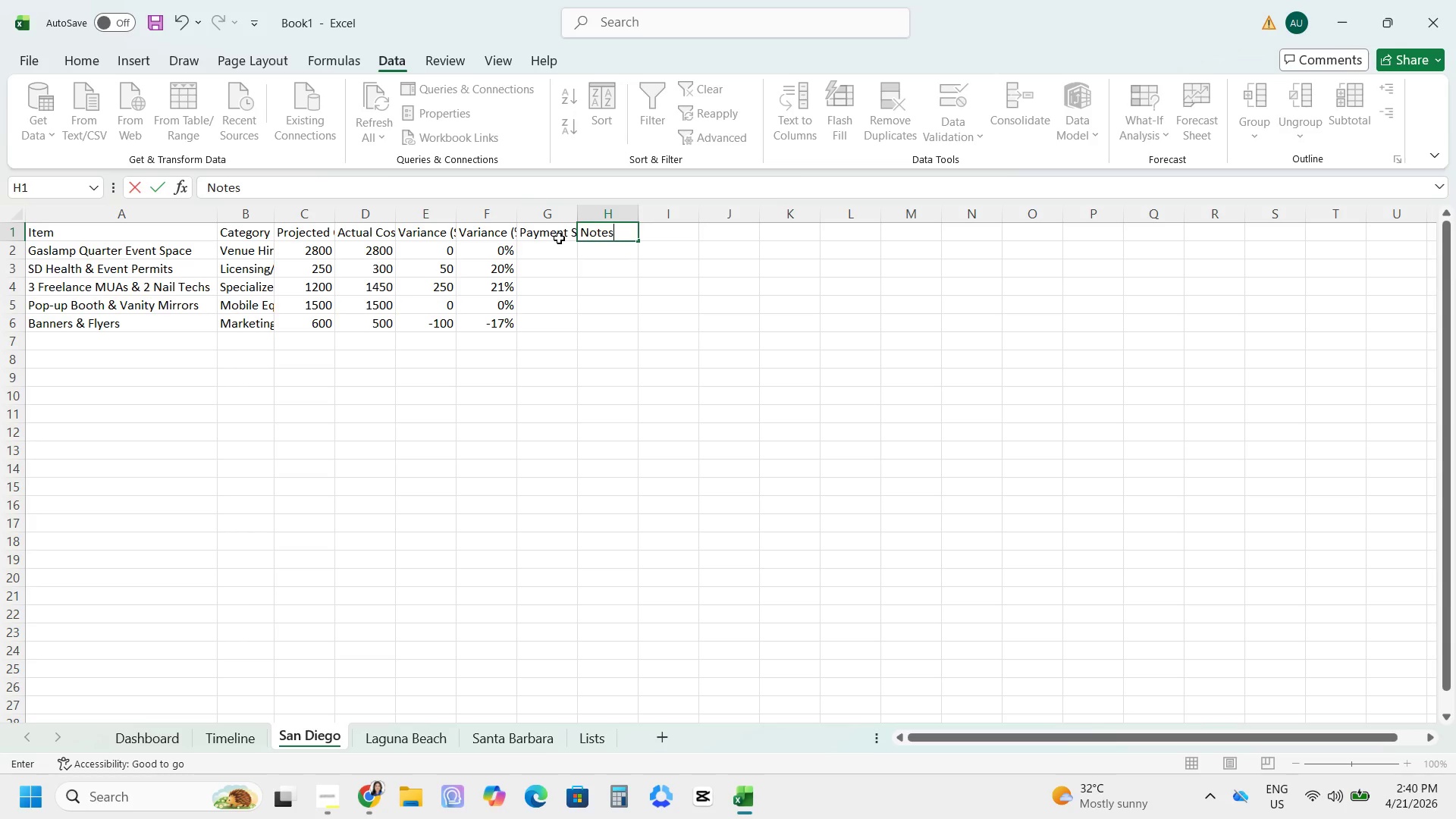 
left_click_drag(start_coordinate=[560, 250], to_coordinate=[564, 253])
 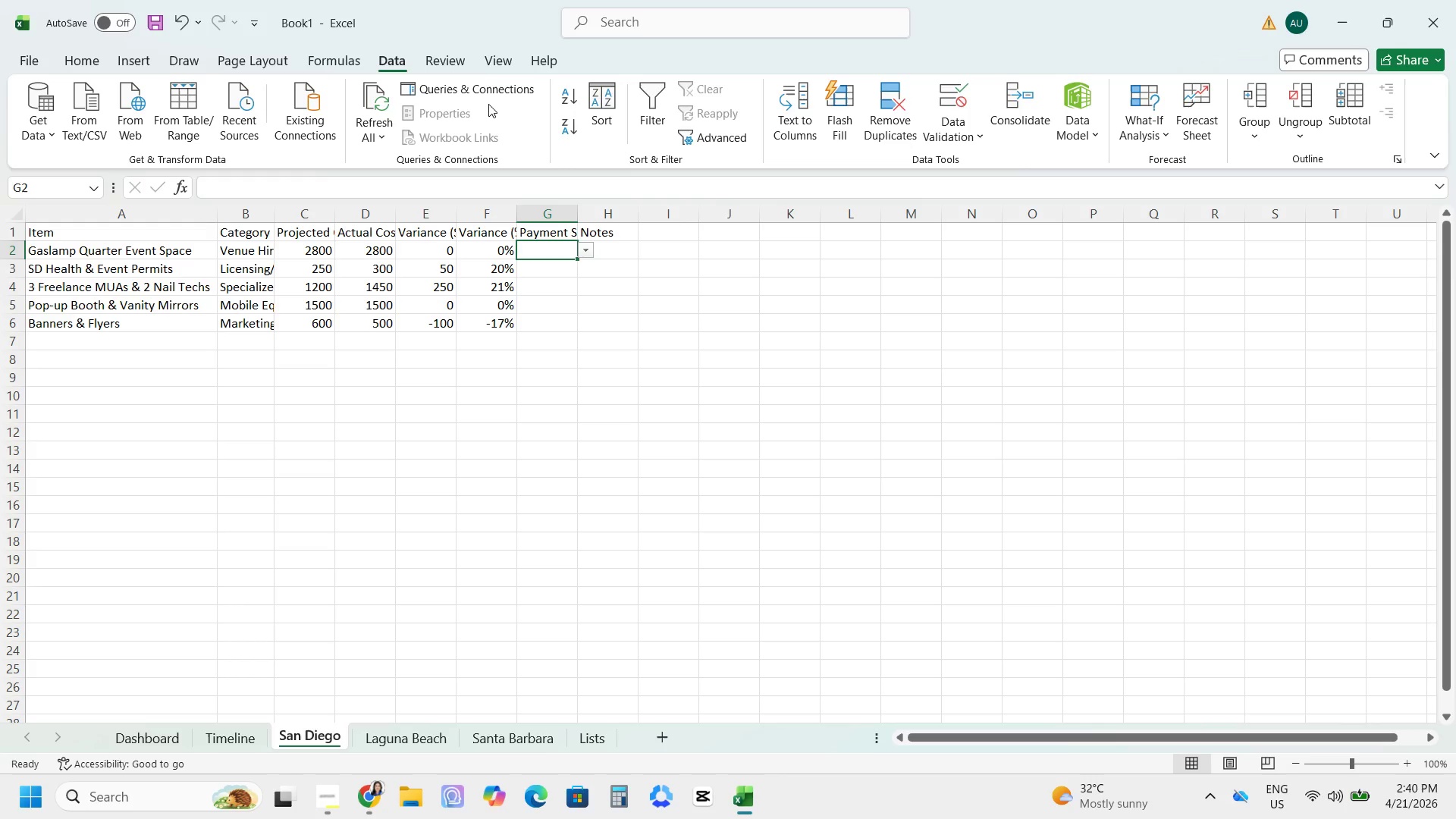 
wait(14.09)
 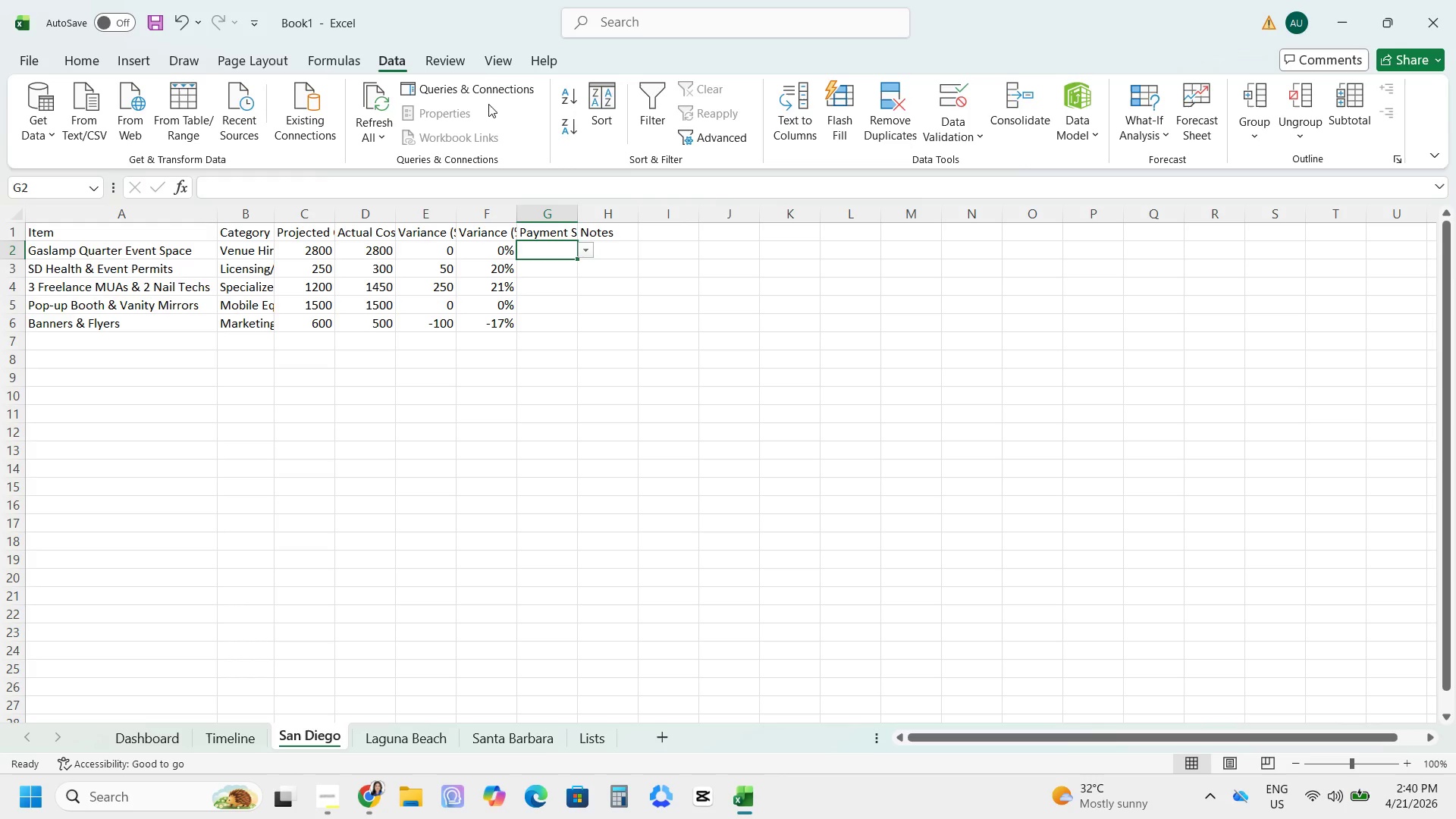 
left_click([576, 315])
 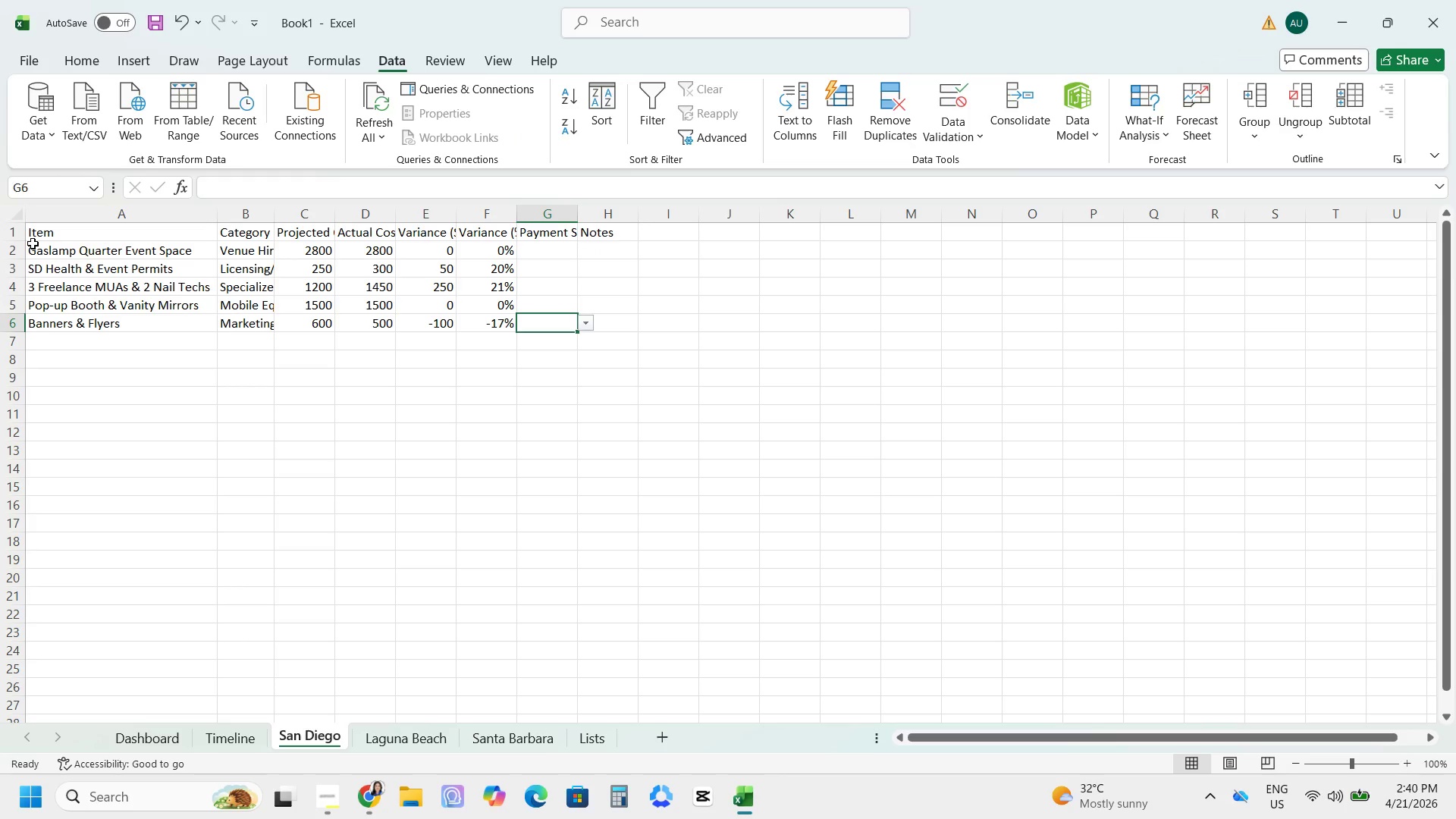 
left_click_drag(start_coordinate=[33, 249], to_coordinate=[582, 331])
 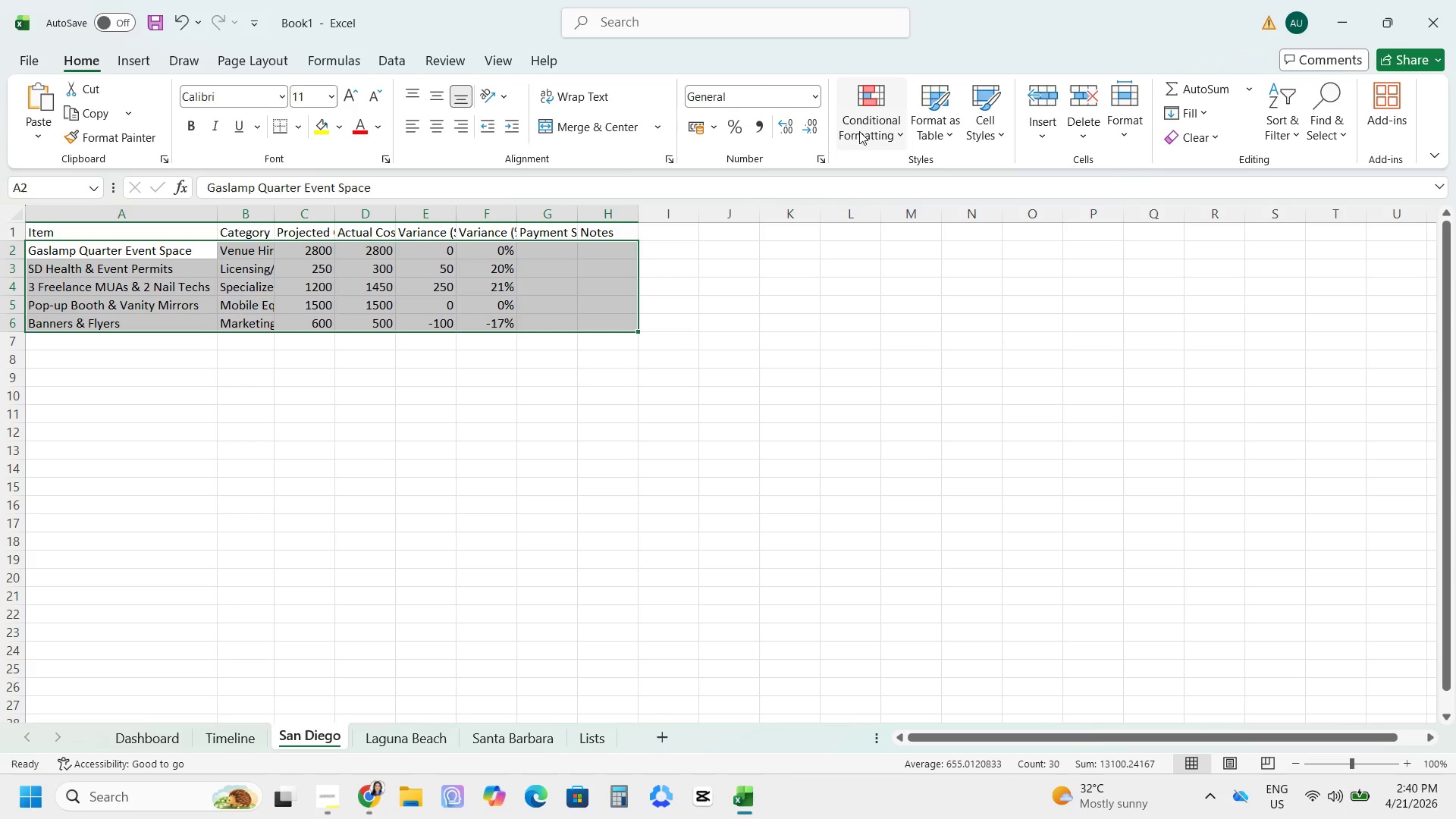 
wait(5.69)
 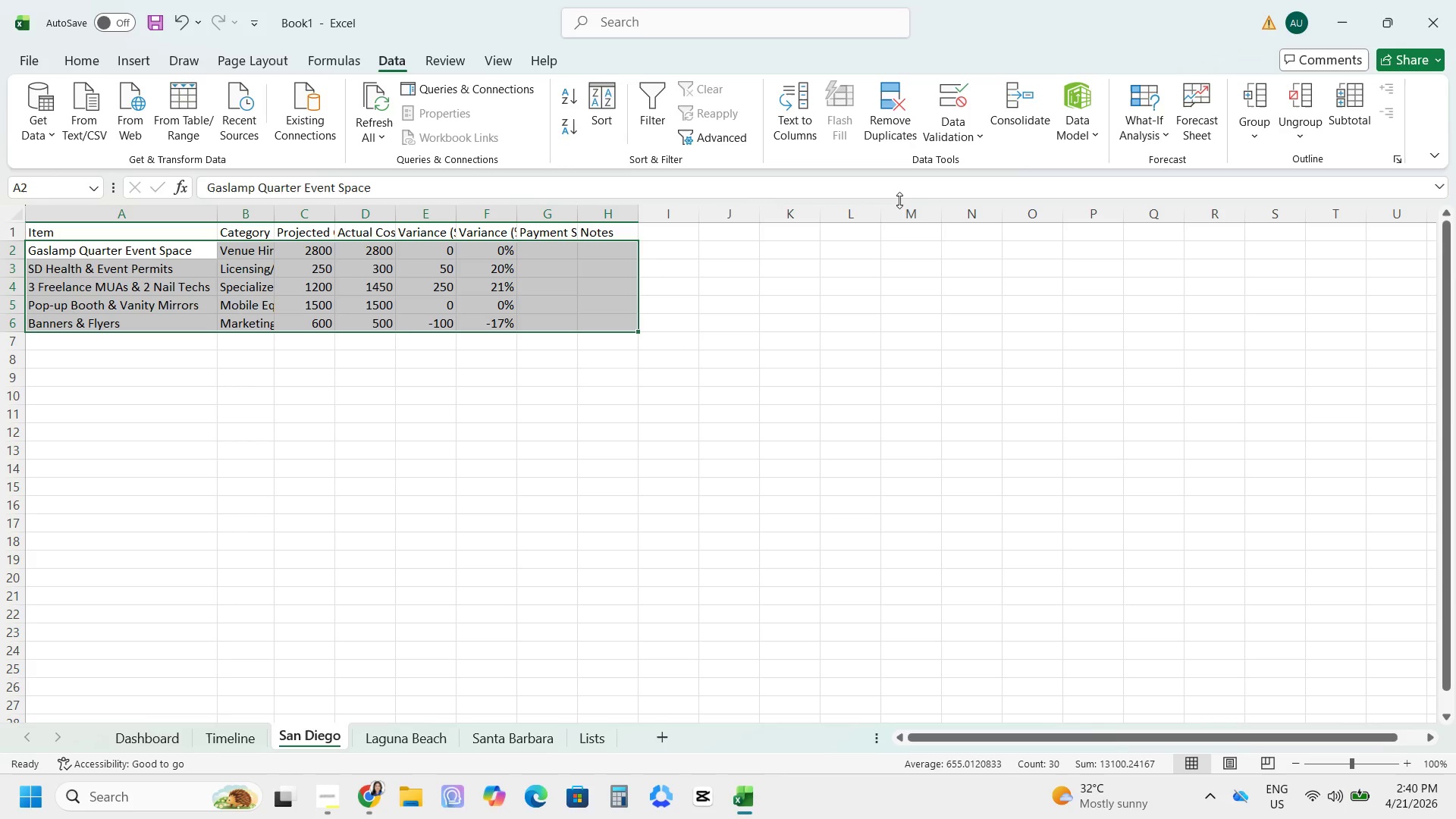 
left_click([927, 371])
 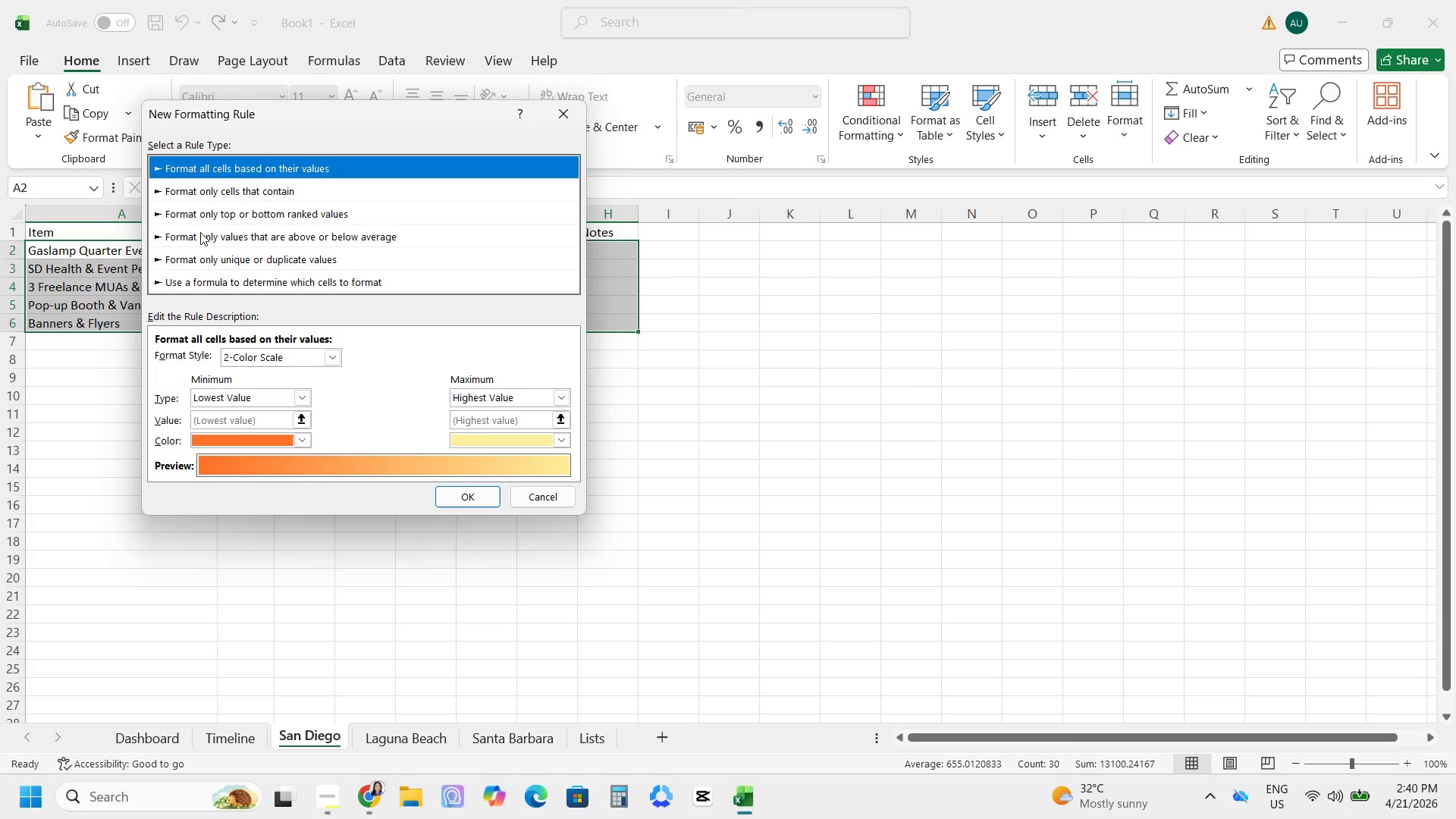 
wait(11.94)
 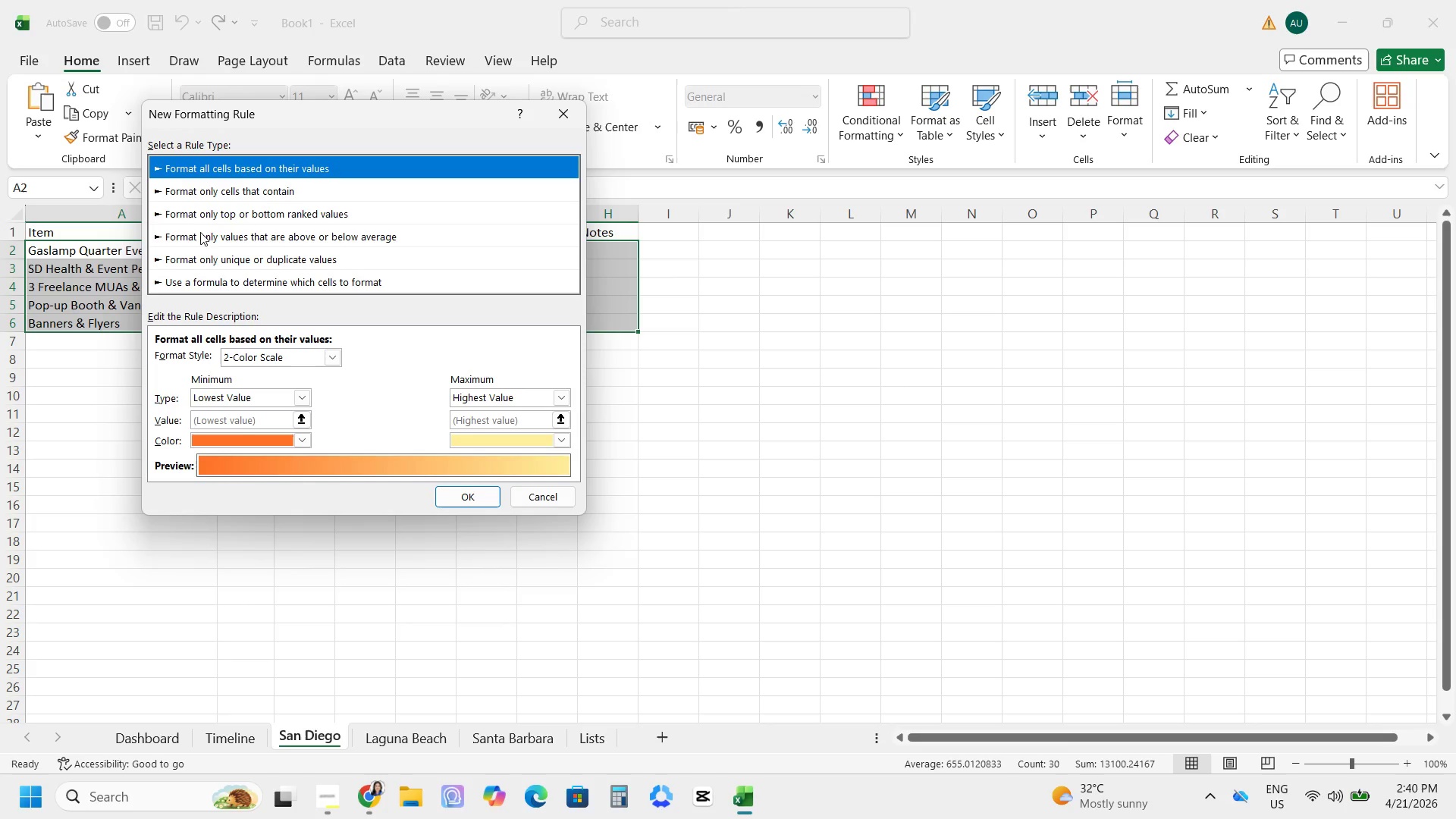 
type(=$F2>0.10)
 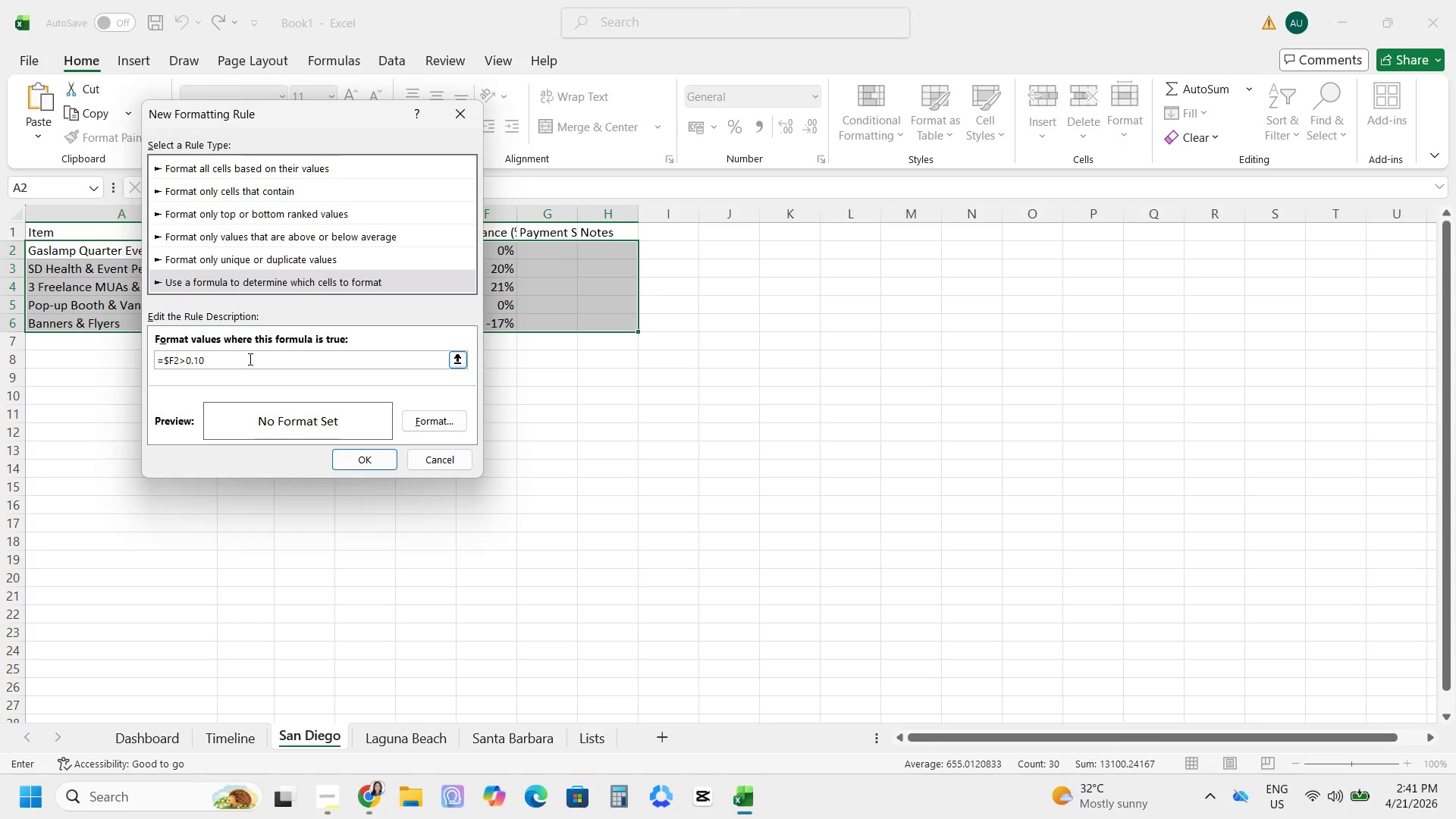 
left_click([429, 418])
 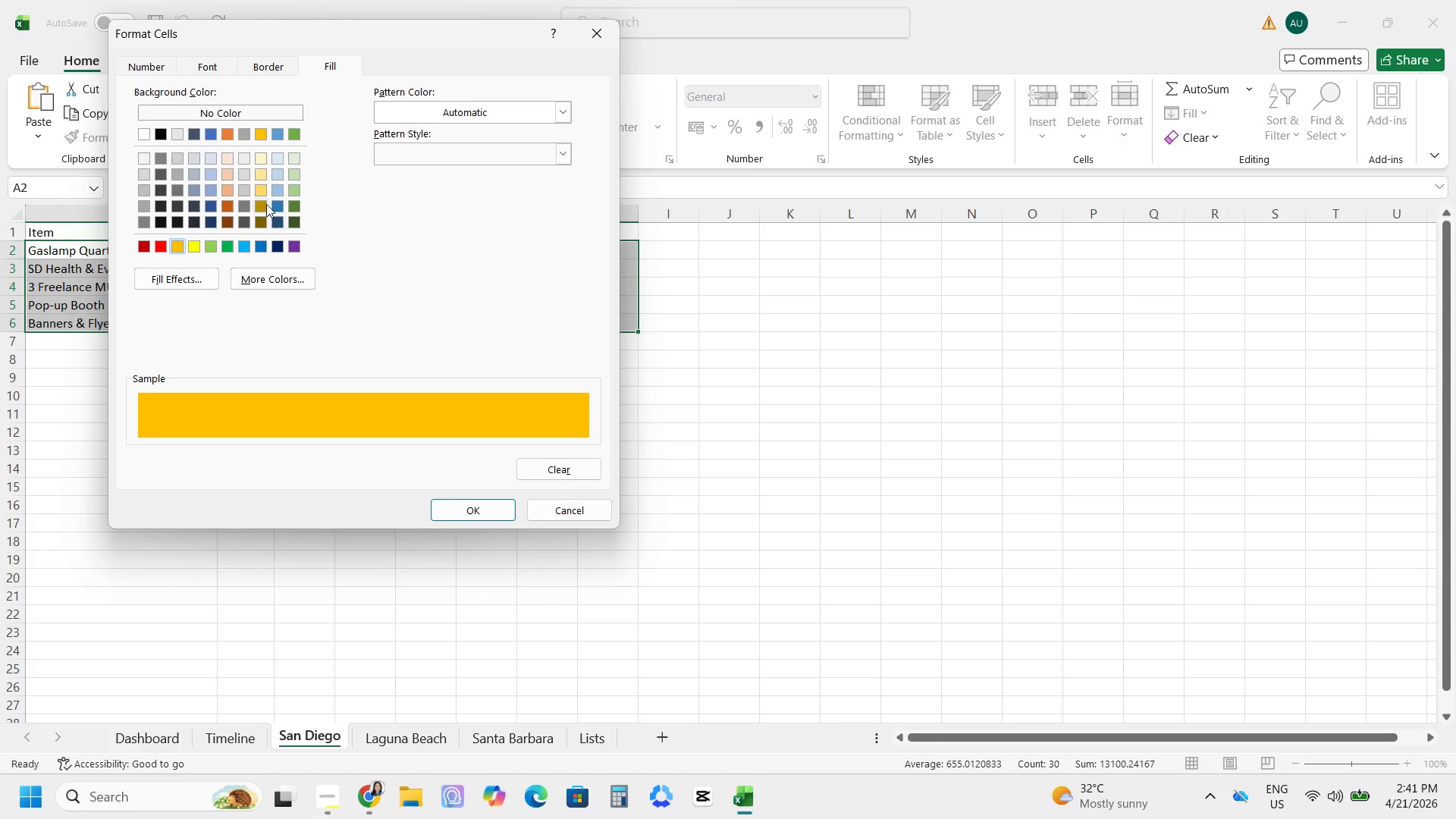 
wait(12.25)
 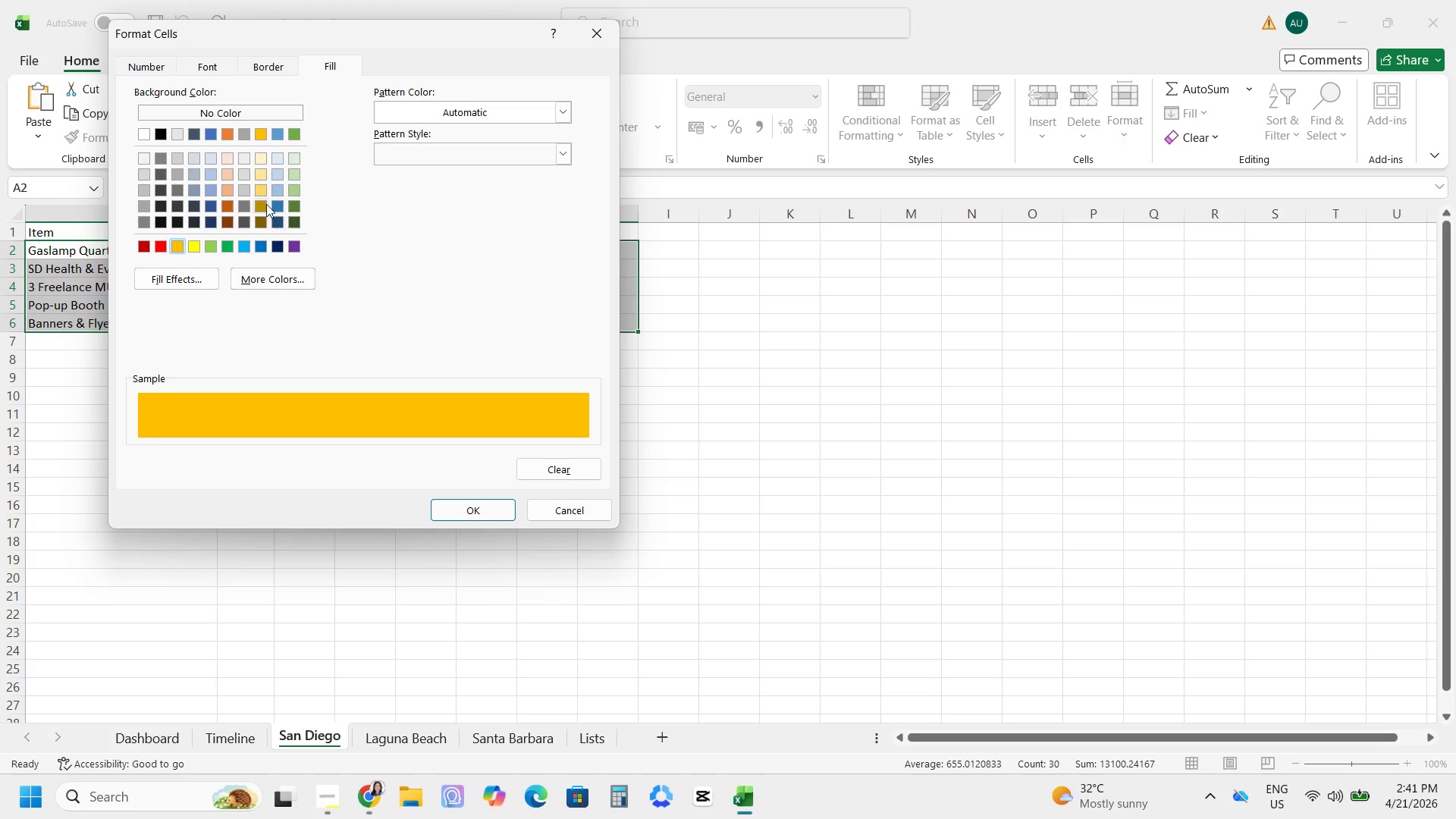 
left_click([235, 276])
 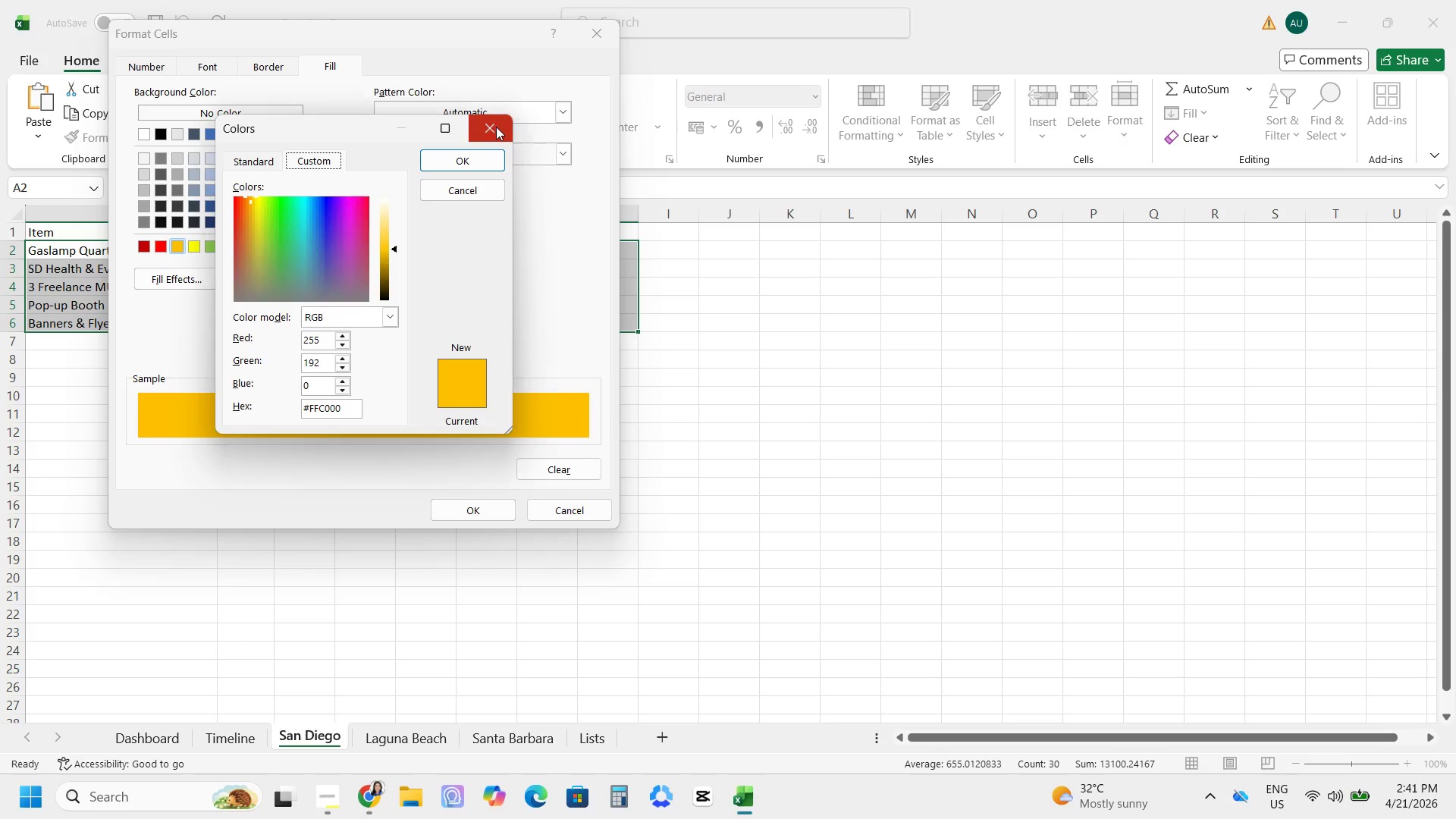 
wait(5.98)
 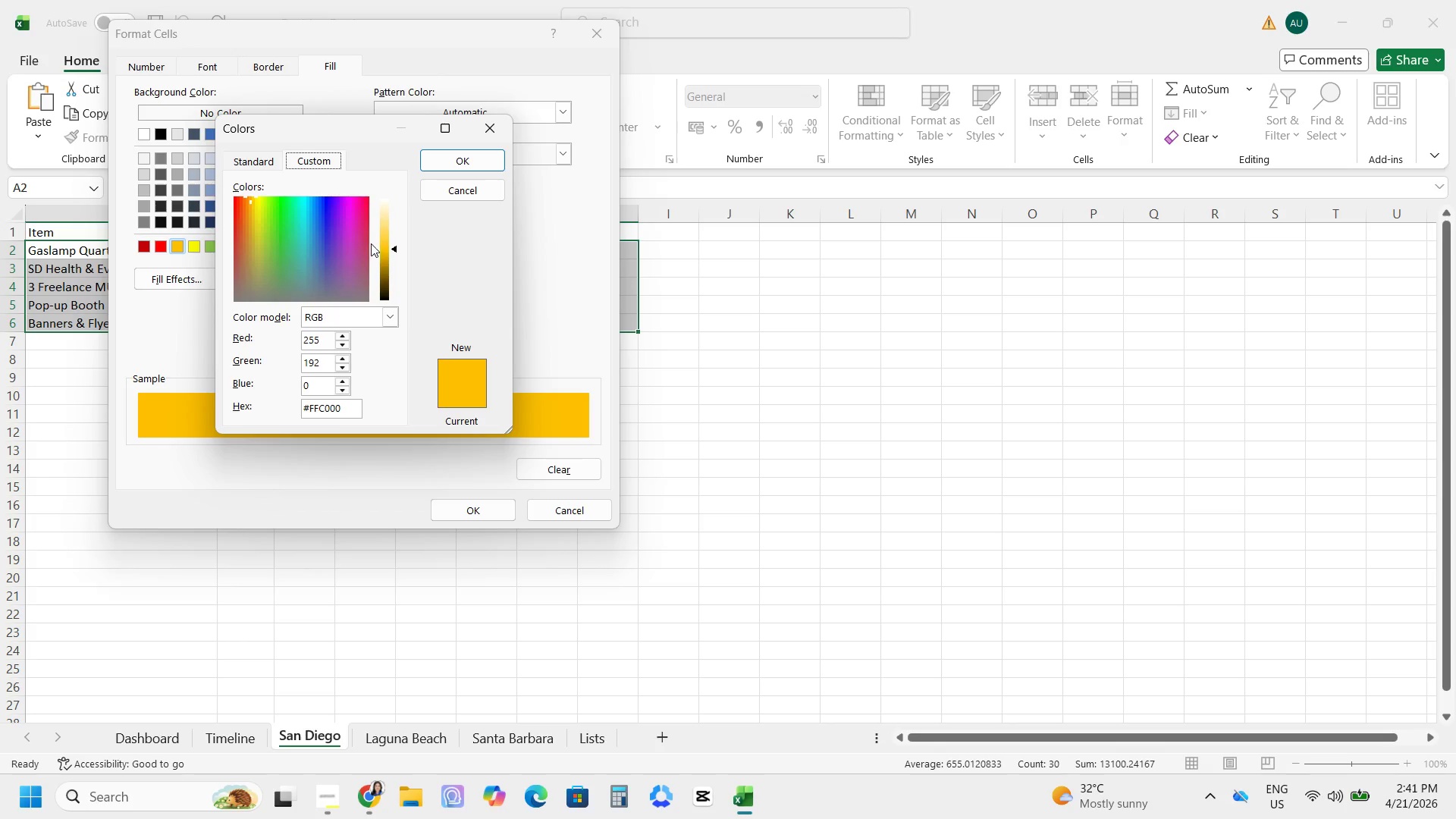 
left_click([160, 245])
 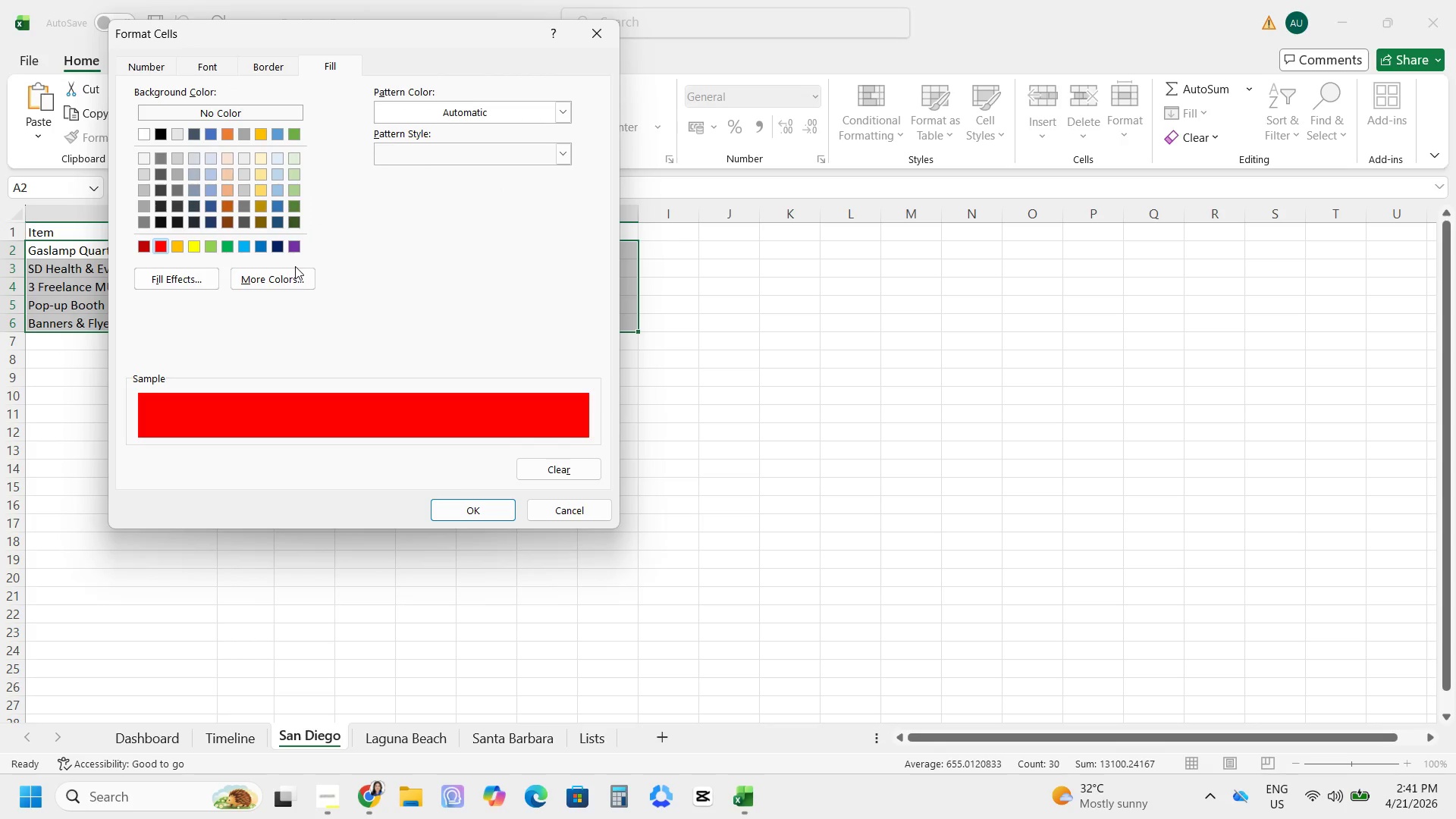 
left_click([288, 277])
 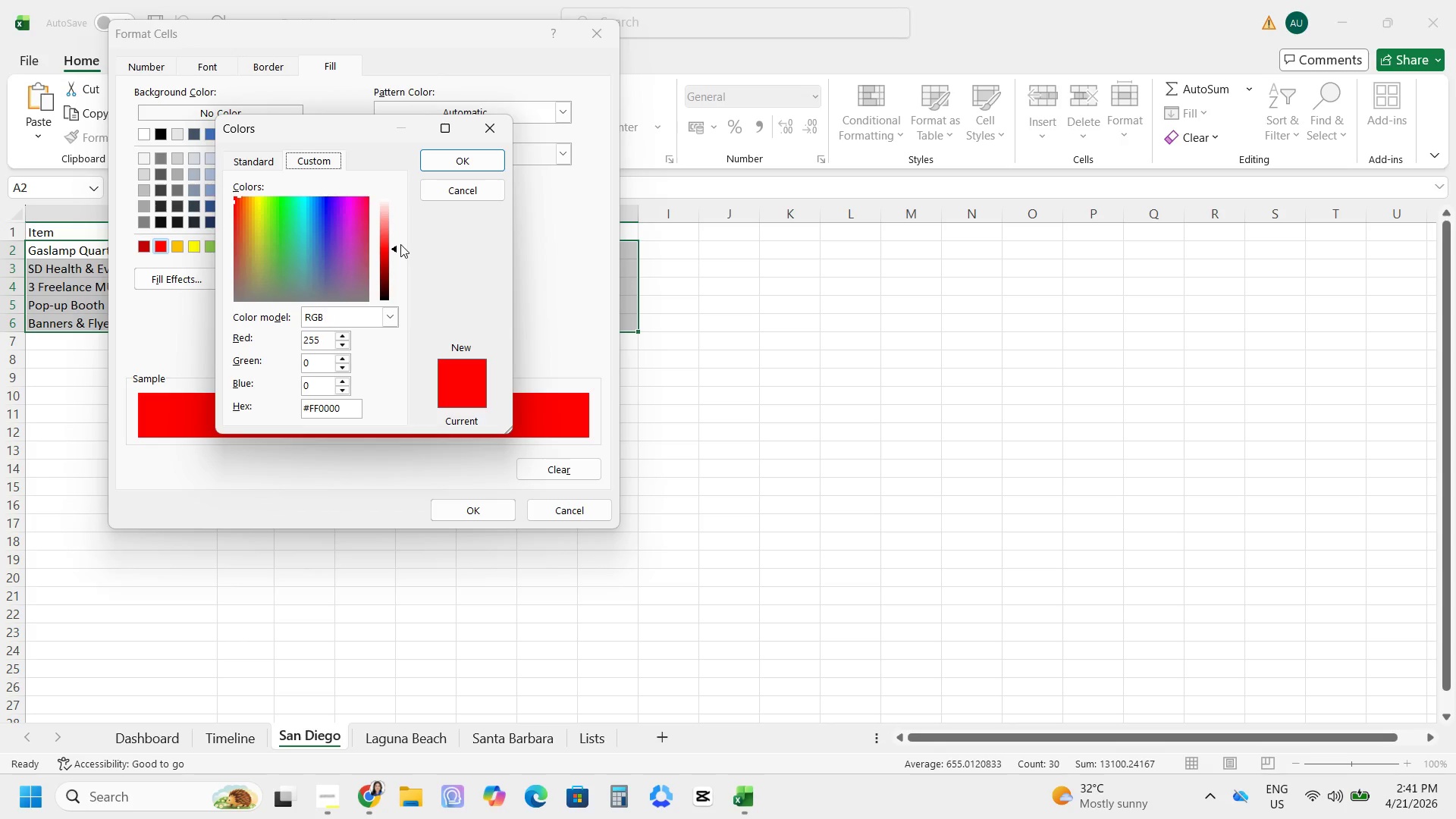 
left_click_drag(start_coordinate=[396, 247], to_coordinate=[389, 231])
 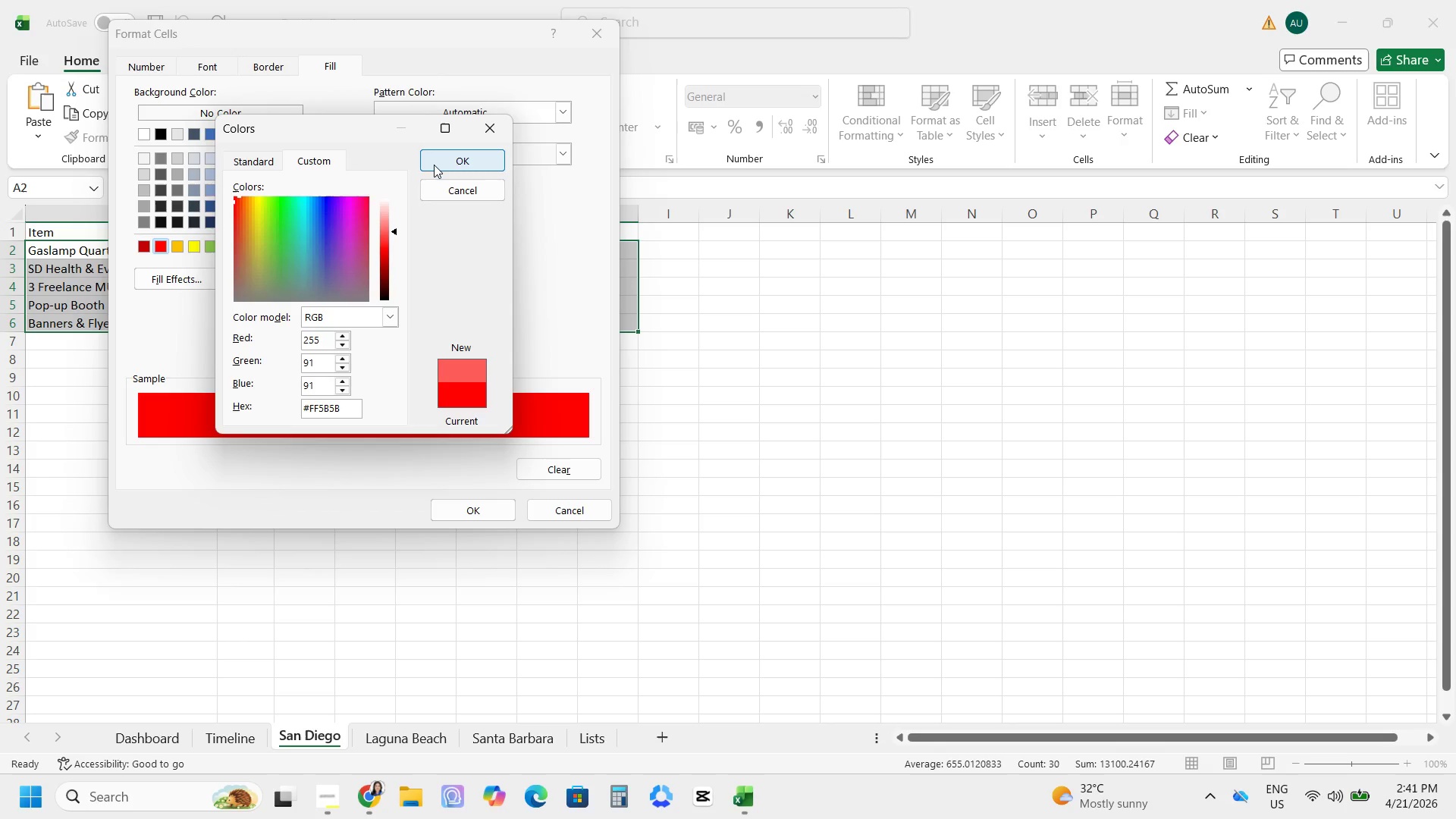 
left_click([434, 165])
 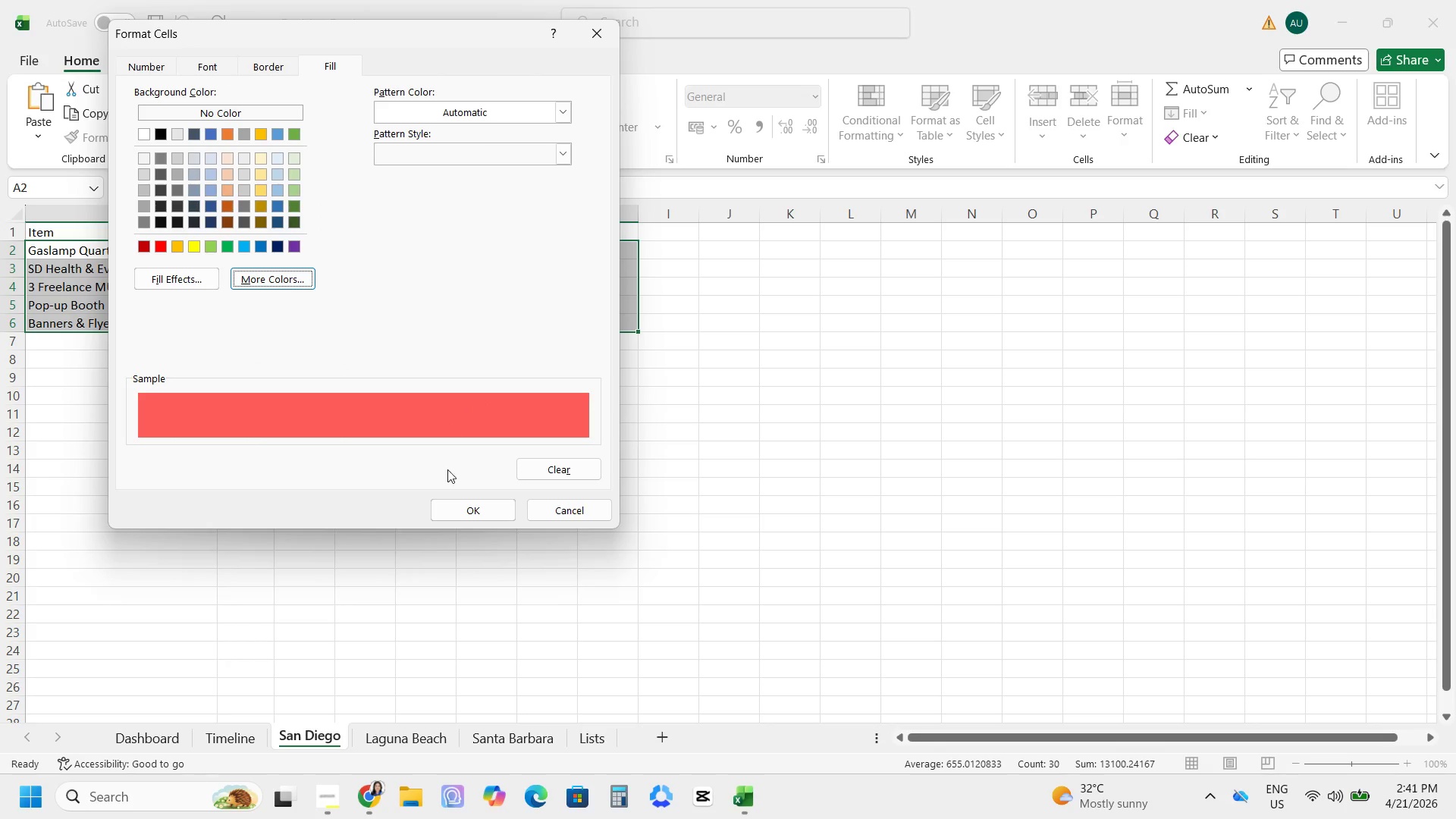 
wait(7.16)
 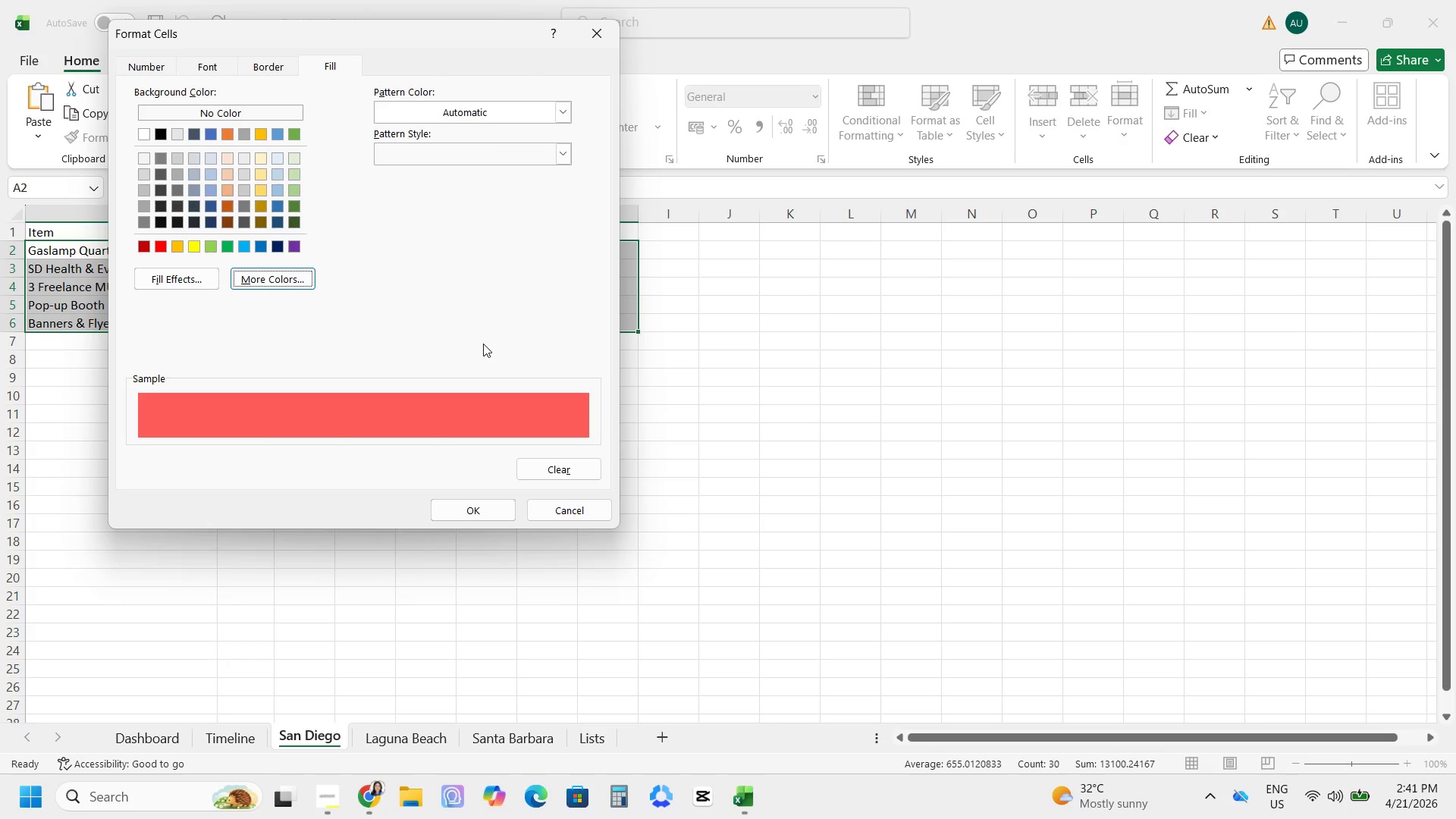 
left_click([435, 512])
 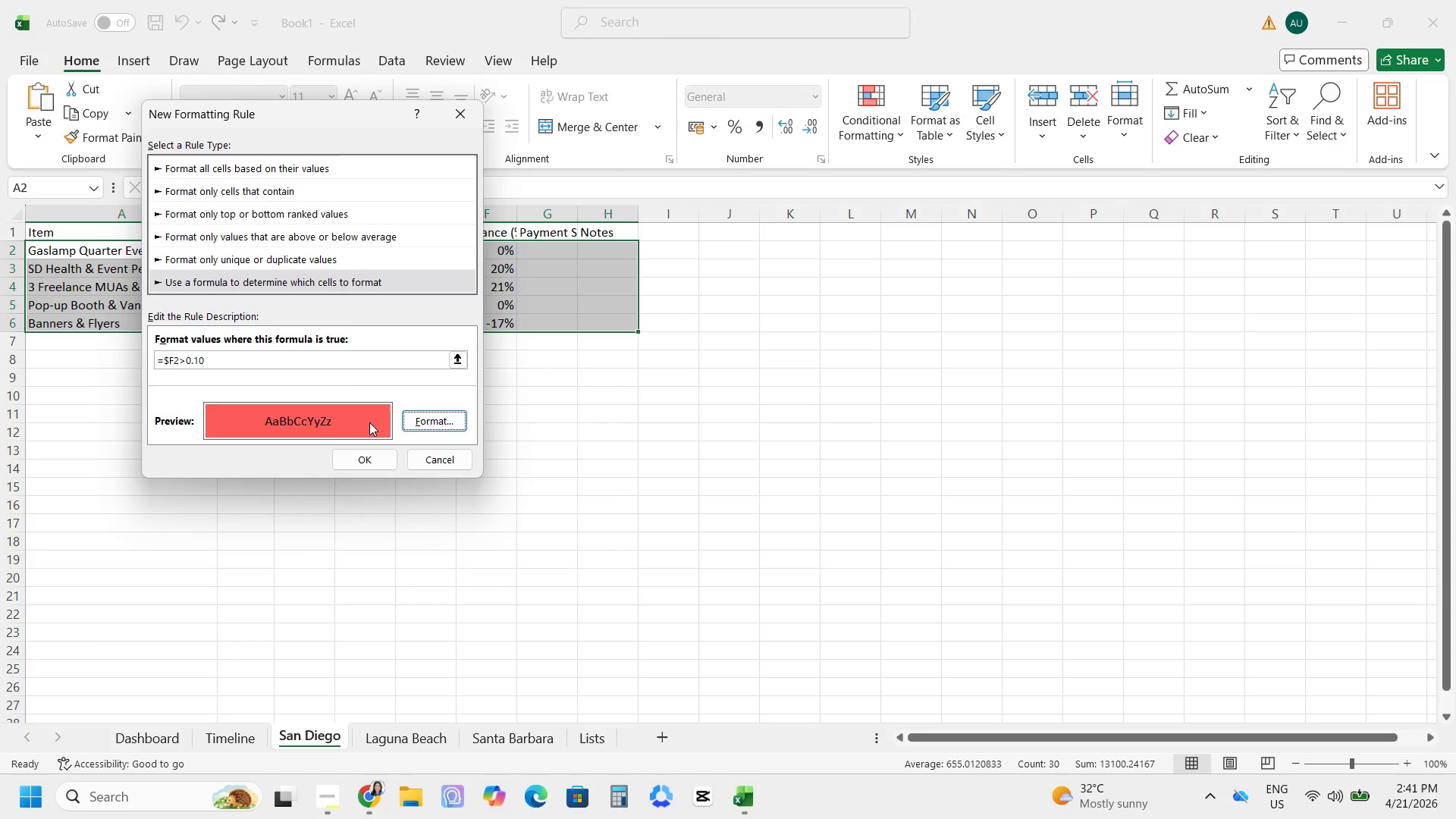 
wait(5.44)
 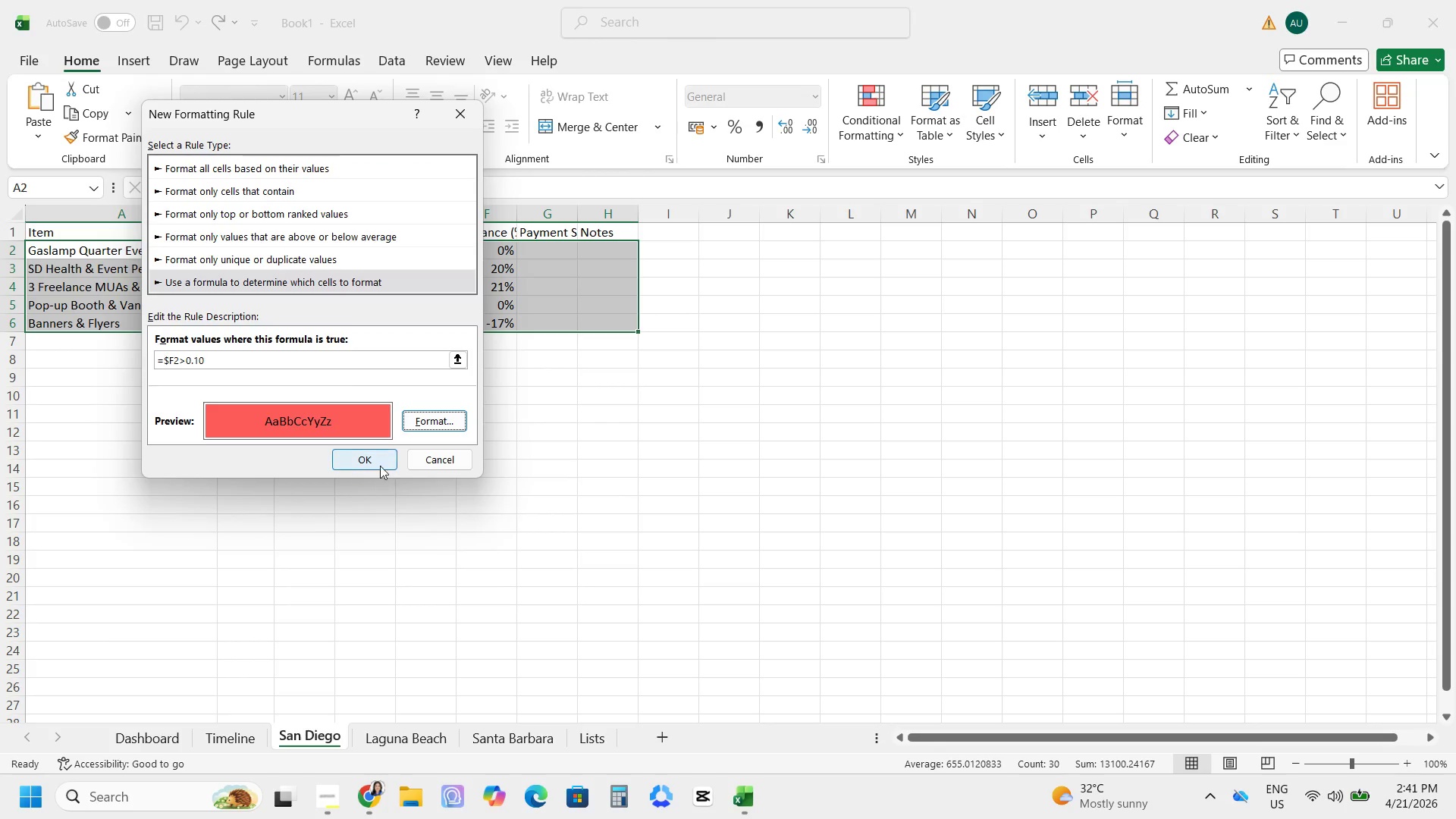 
left_click([376, 470])
 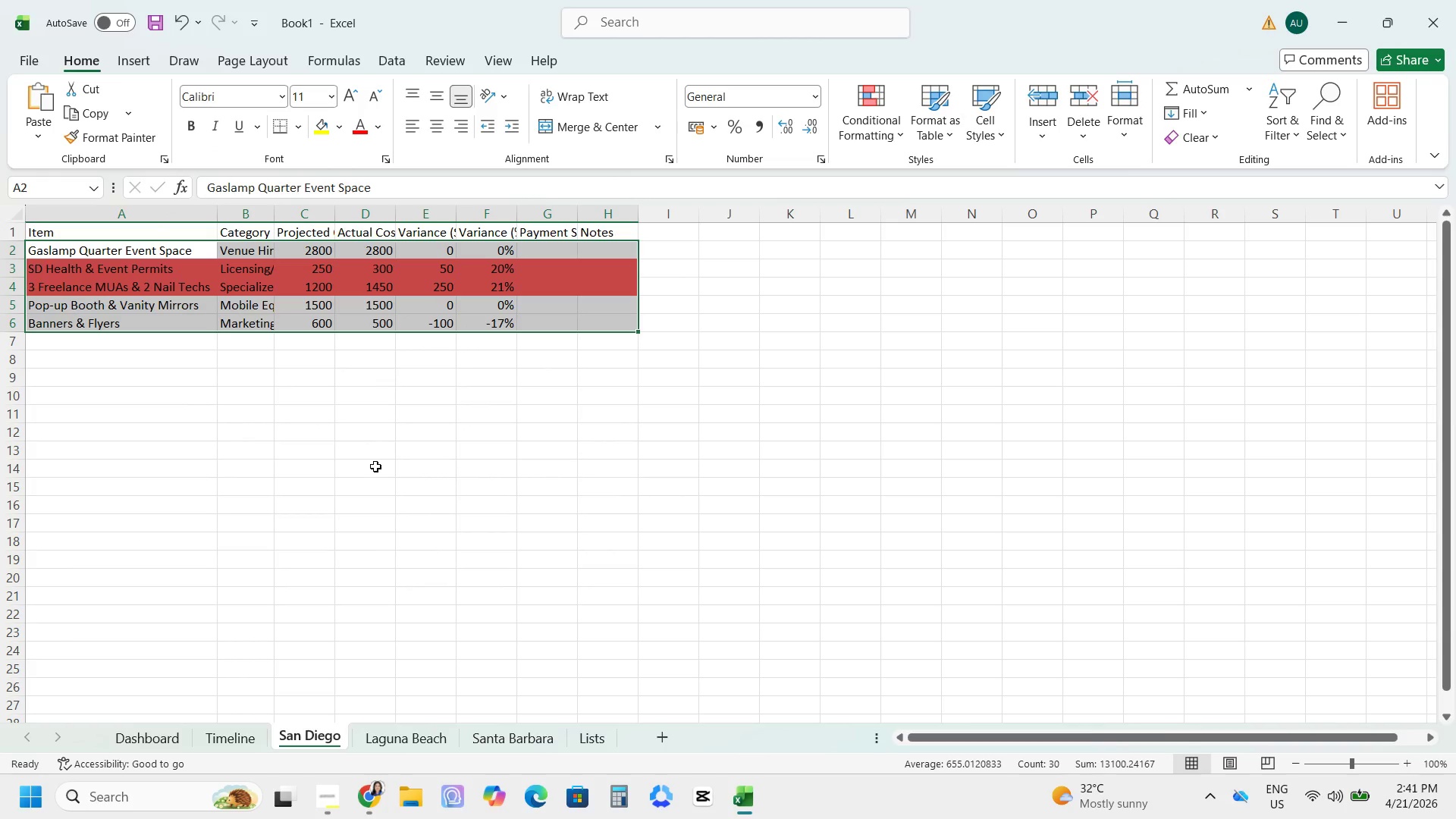 
left_click([375, 466])
 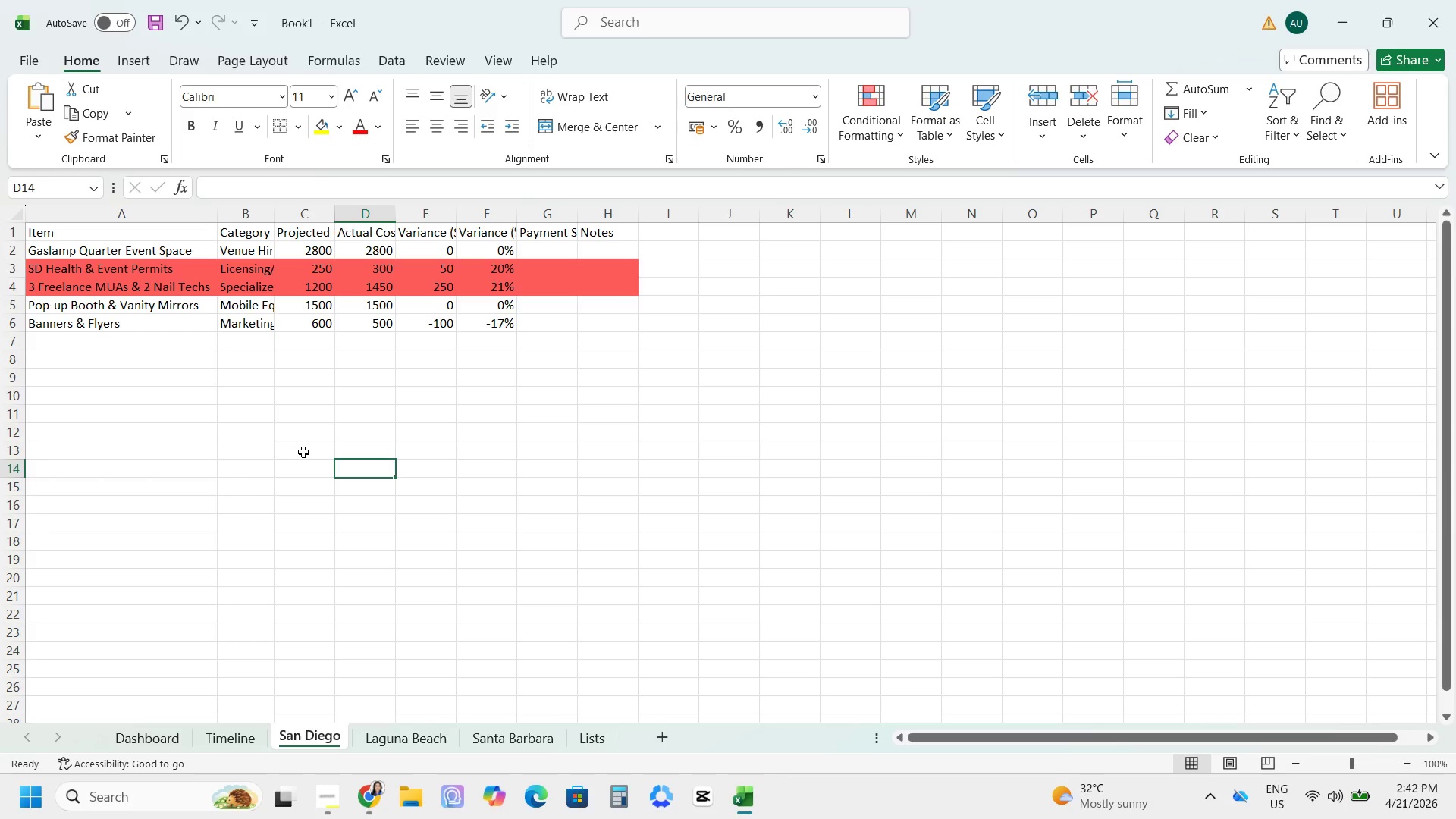 
wait(18.84)
 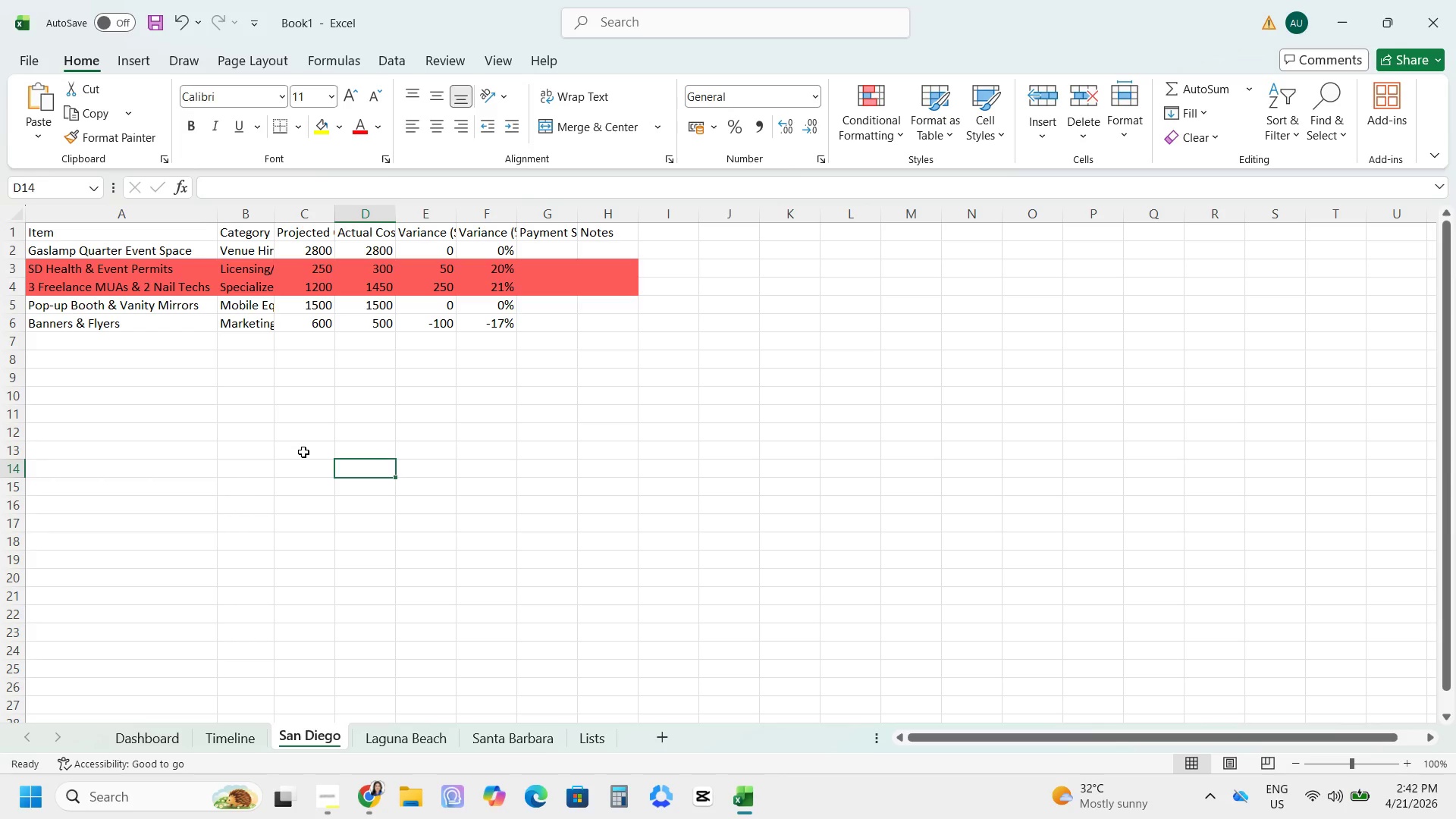 
left_click([494, 213])
 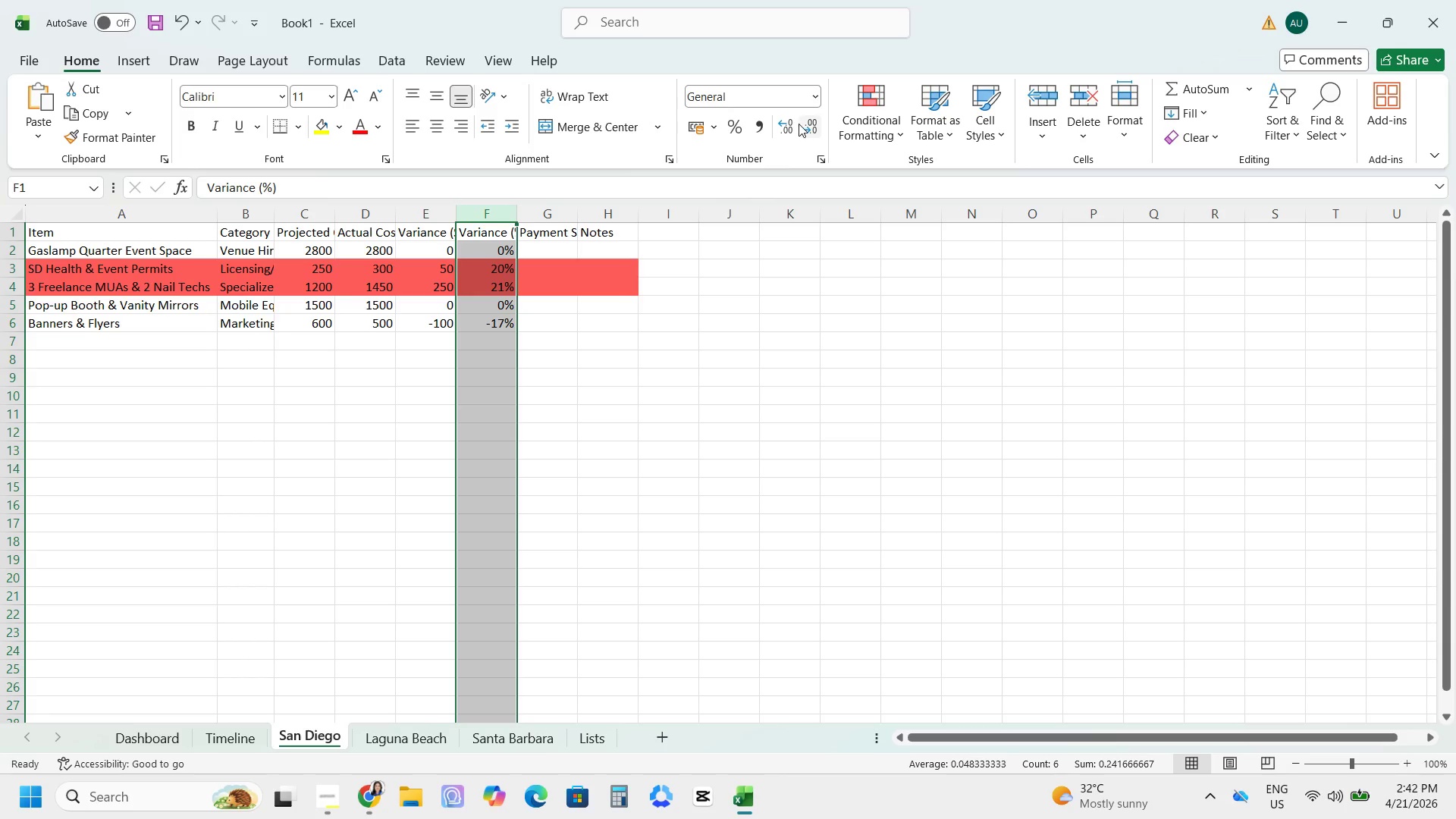 
left_click([798, 123])
 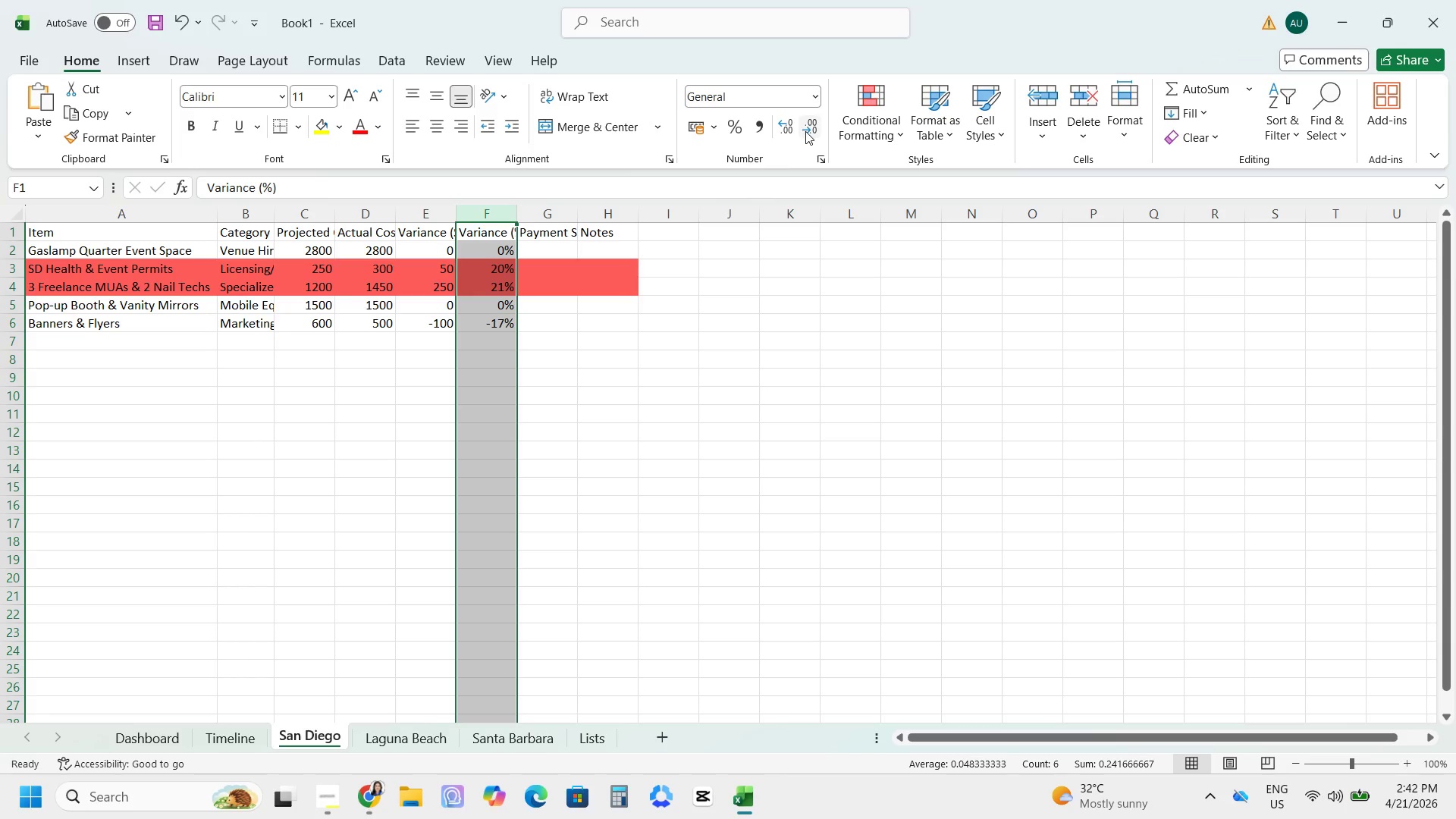 
double_click([806, 131])
 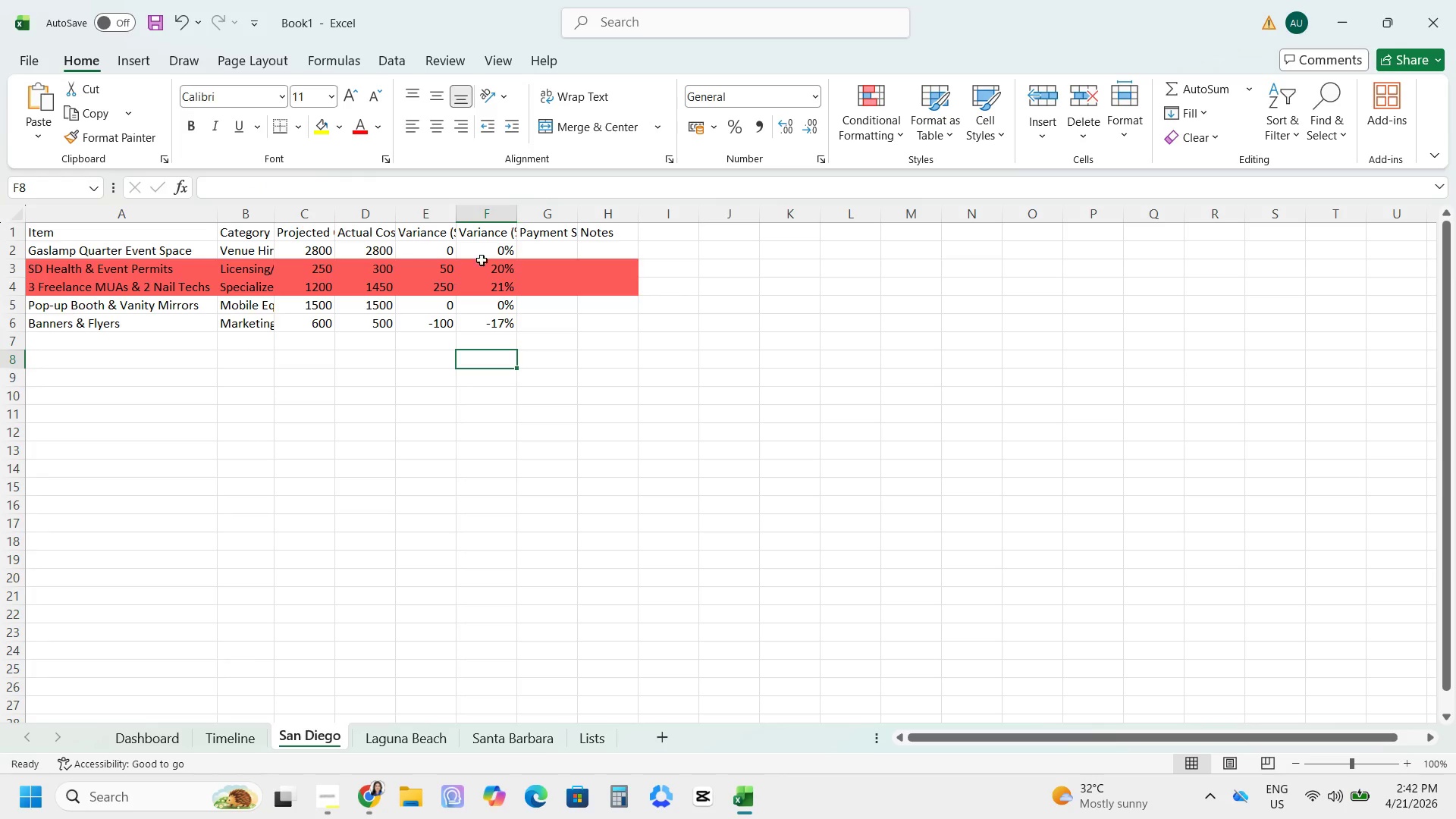 
left_click_drag(start_coordinate=[489, 253], to_coordinate=[491, 318])
 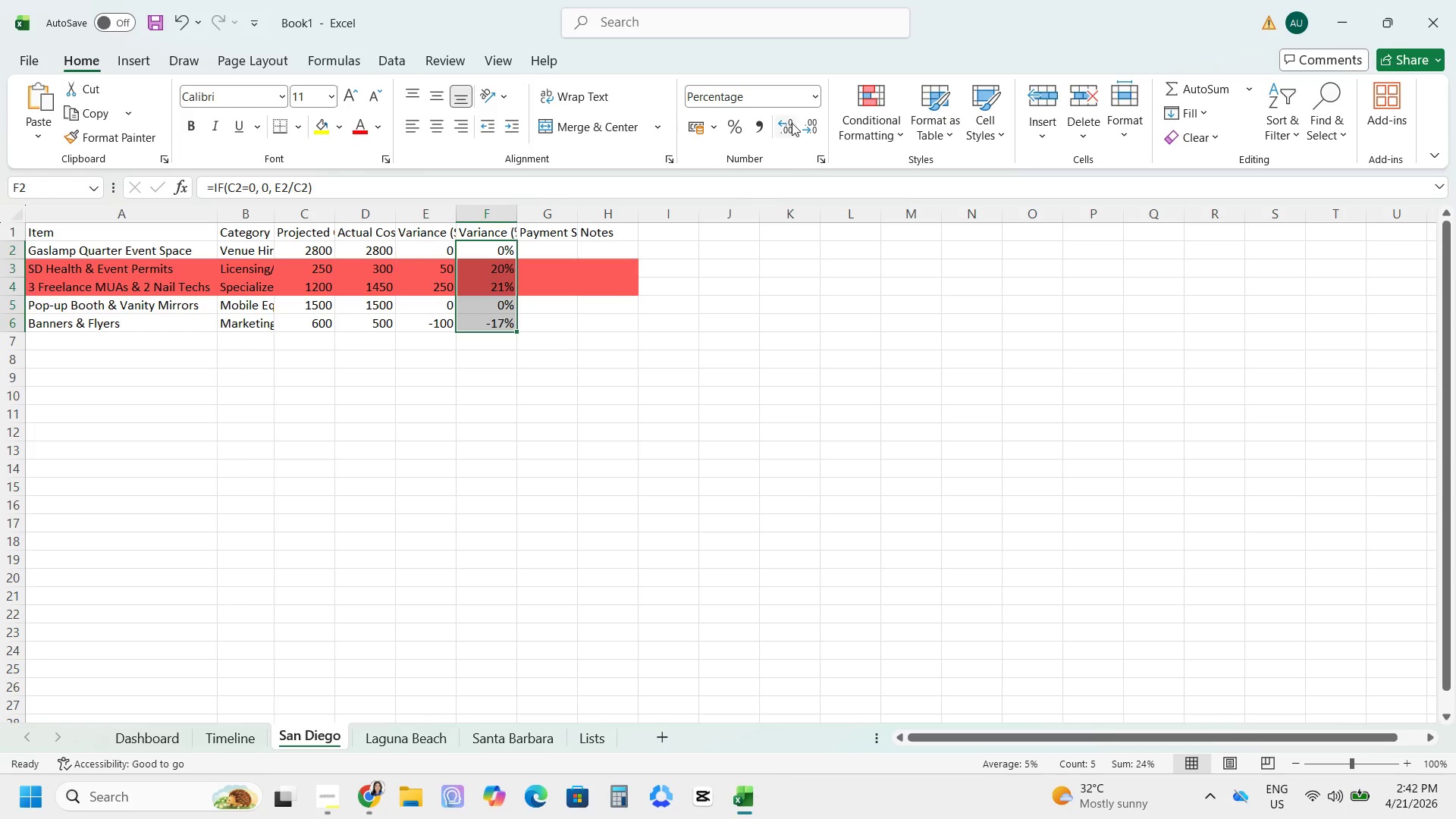 
double_click([792, 125])
 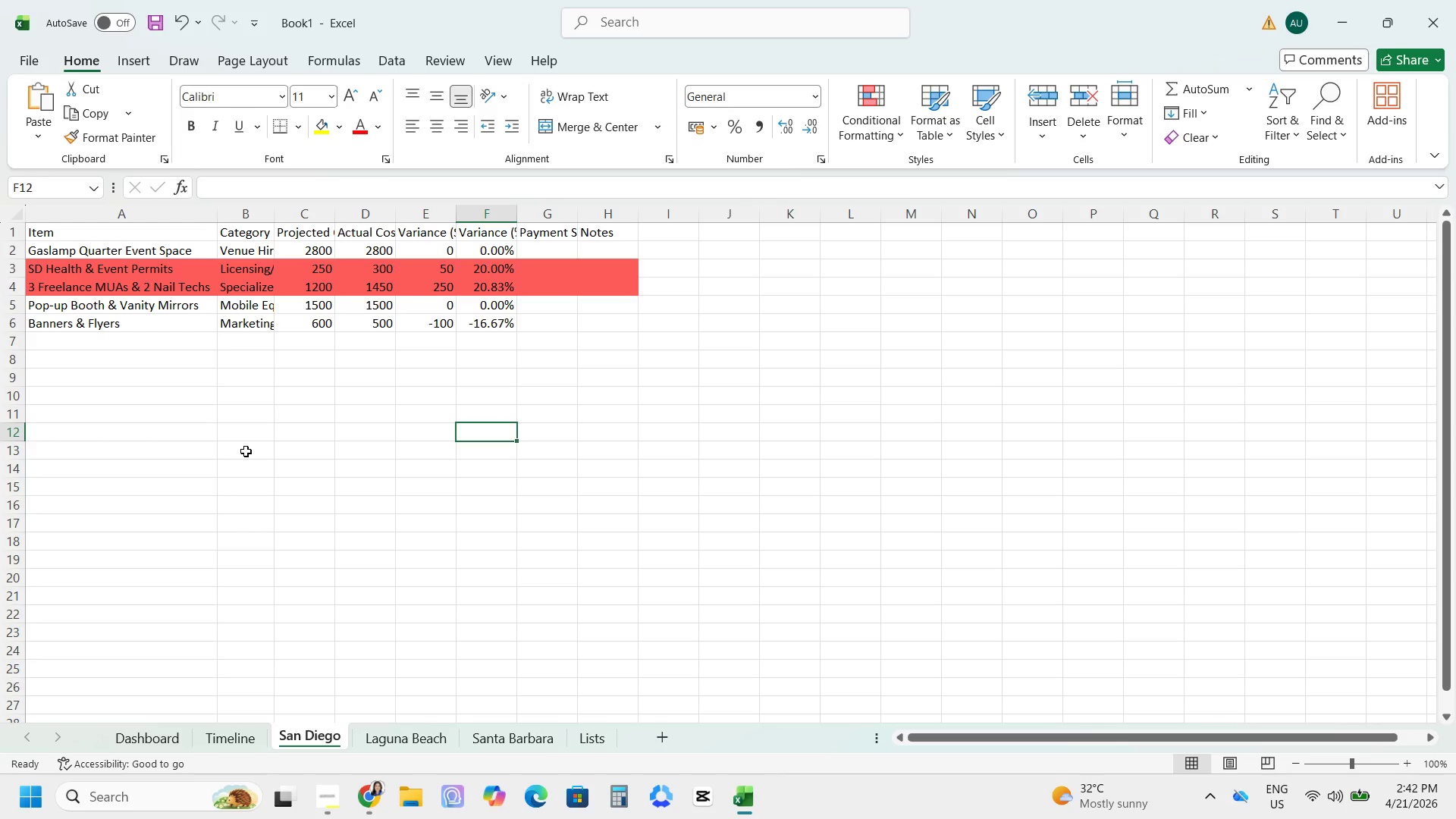 
wait(24.84)
 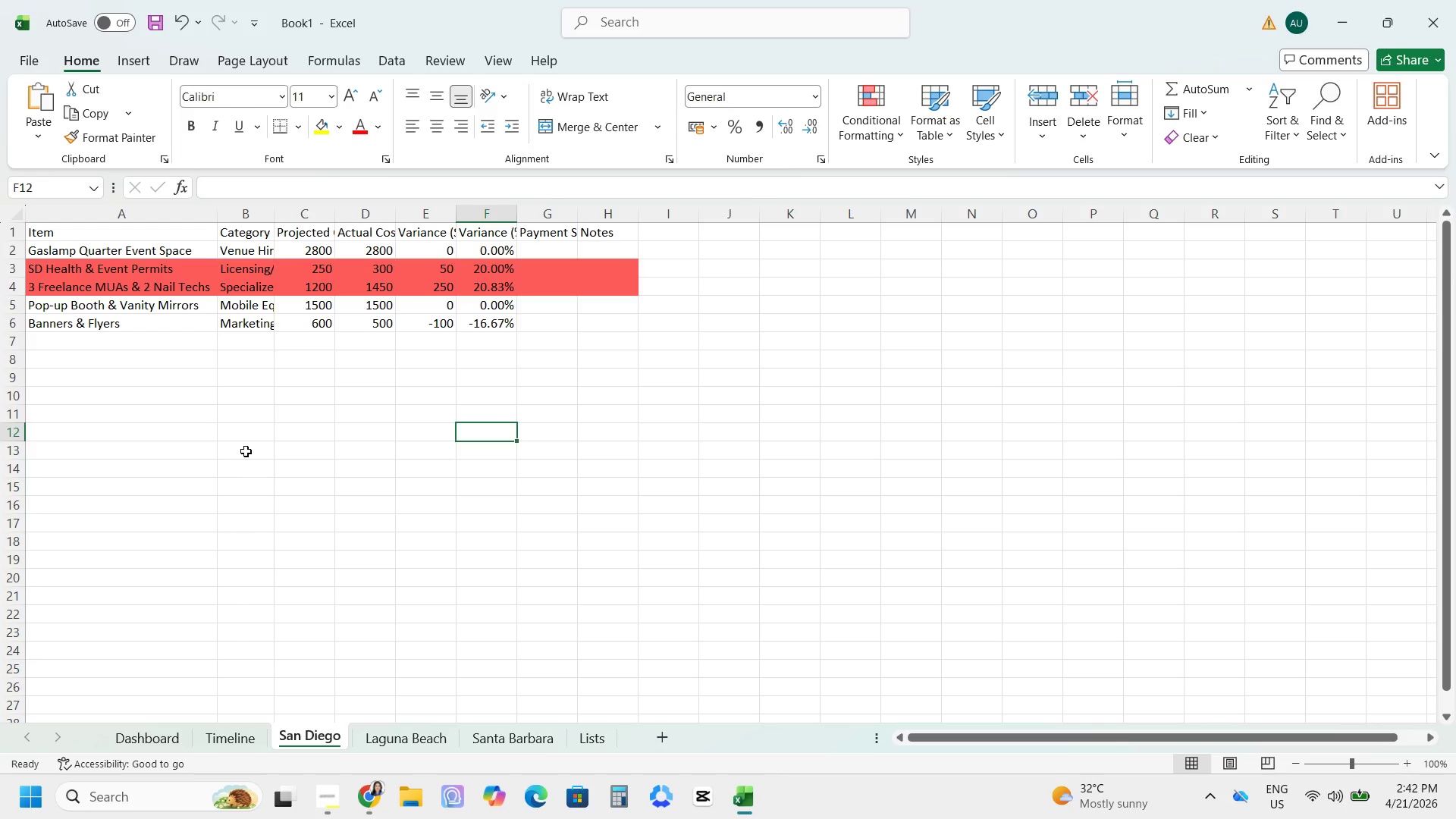 
left_click_drag(start_coordinate=[39, 237], to_coordinate=[612, 316])
 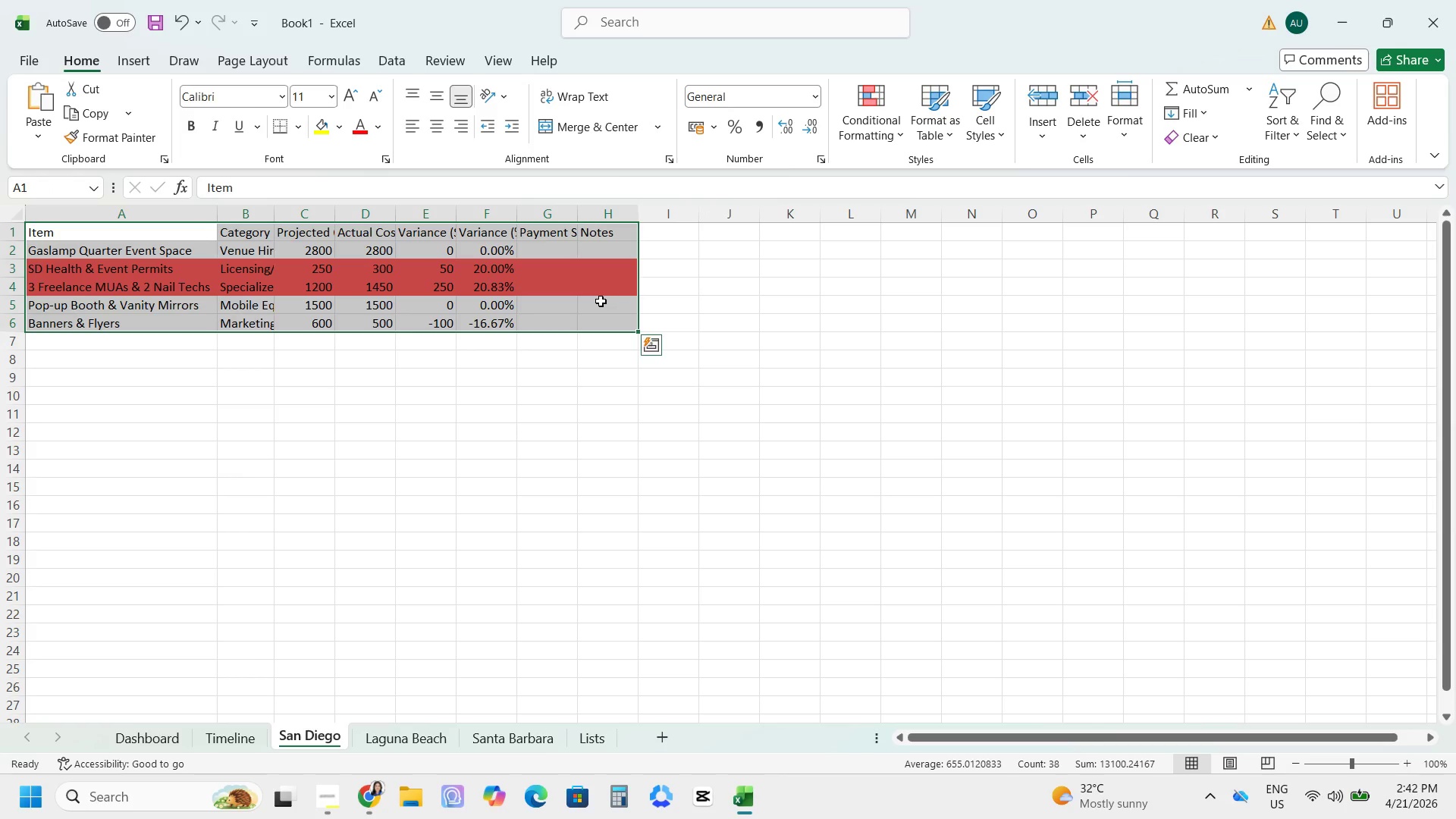 
key(Control+C)
 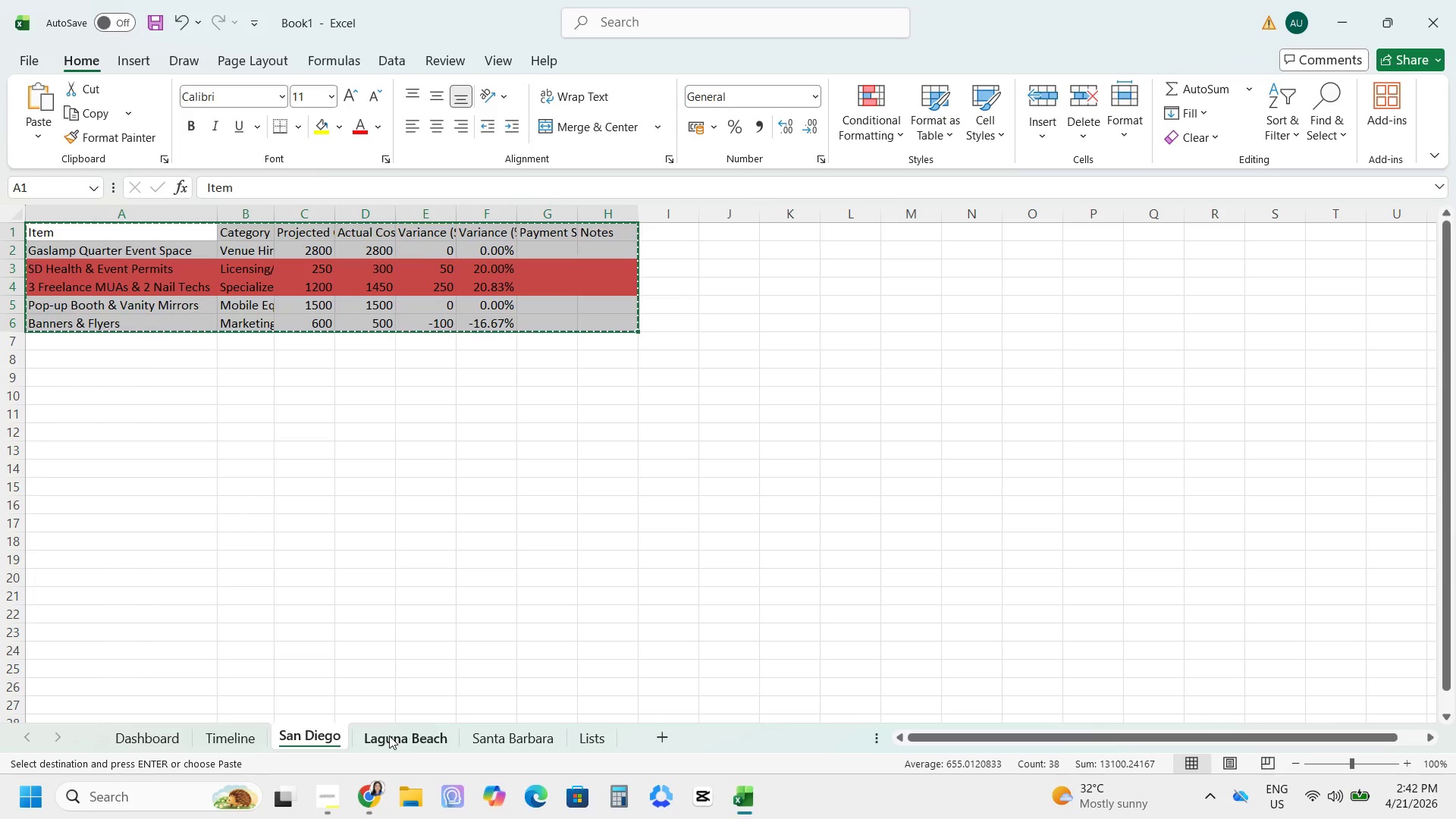 
left_click([389, 735])
 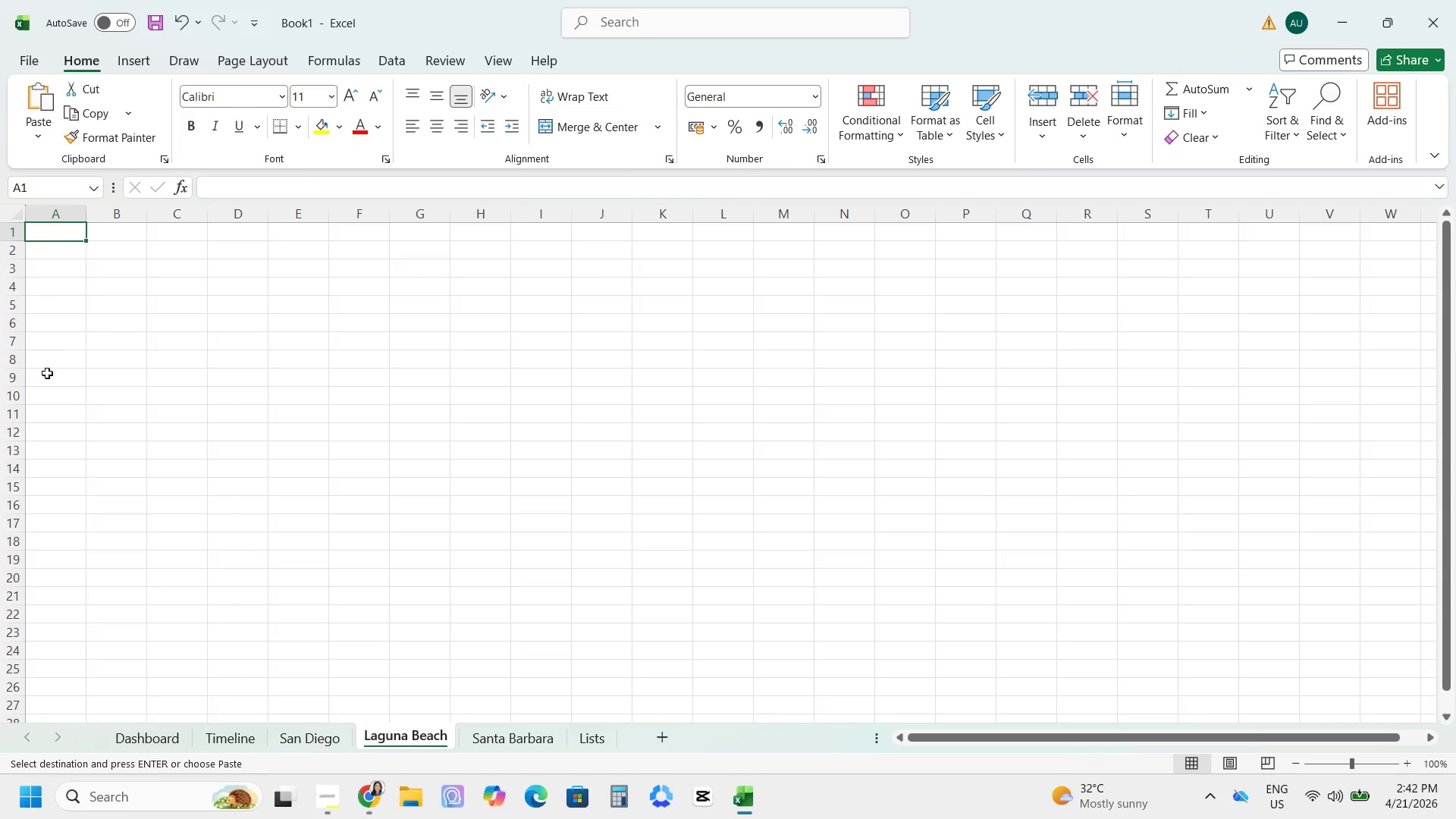 
key(Control+V)
 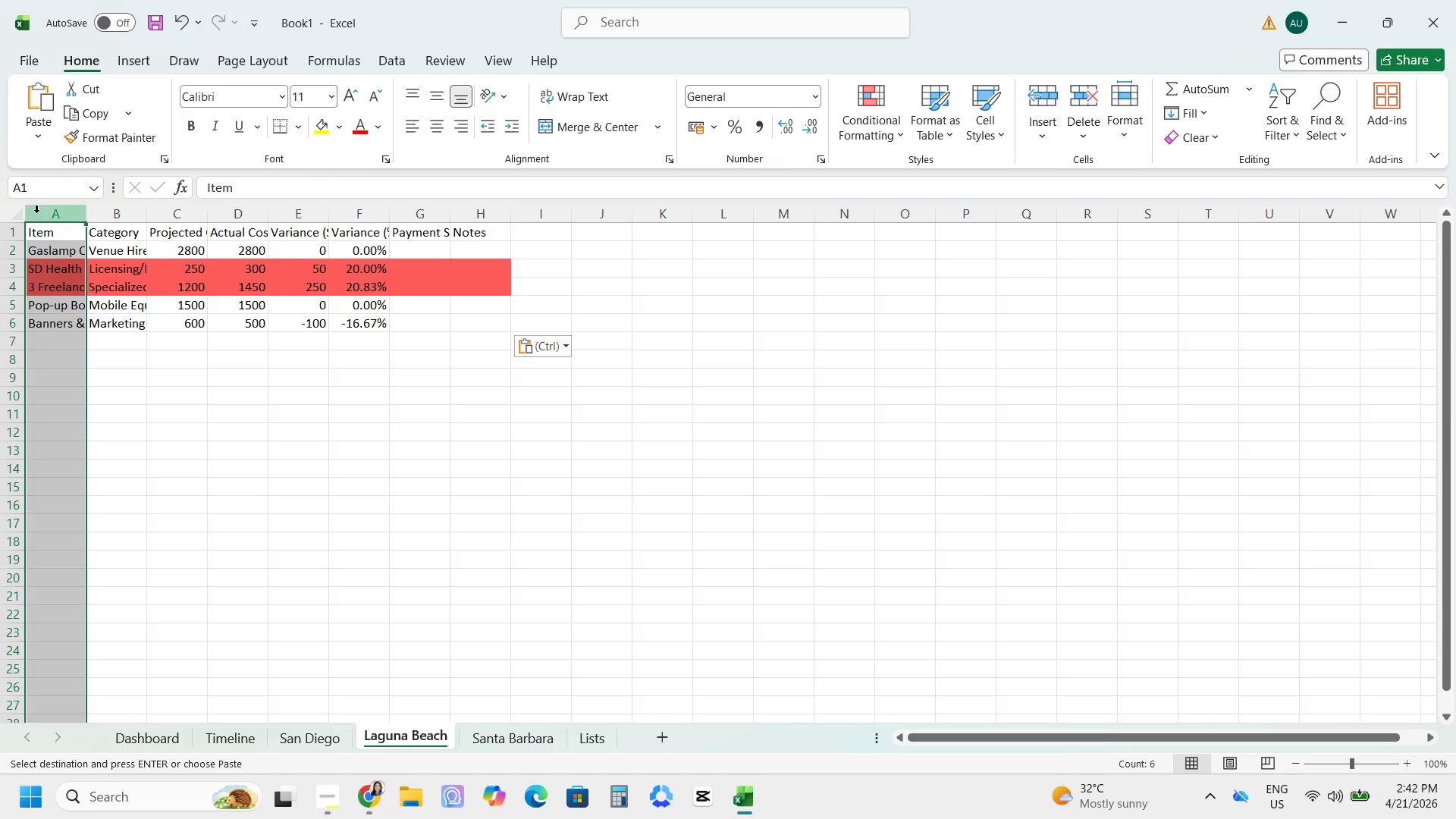 
wait(7.92)
 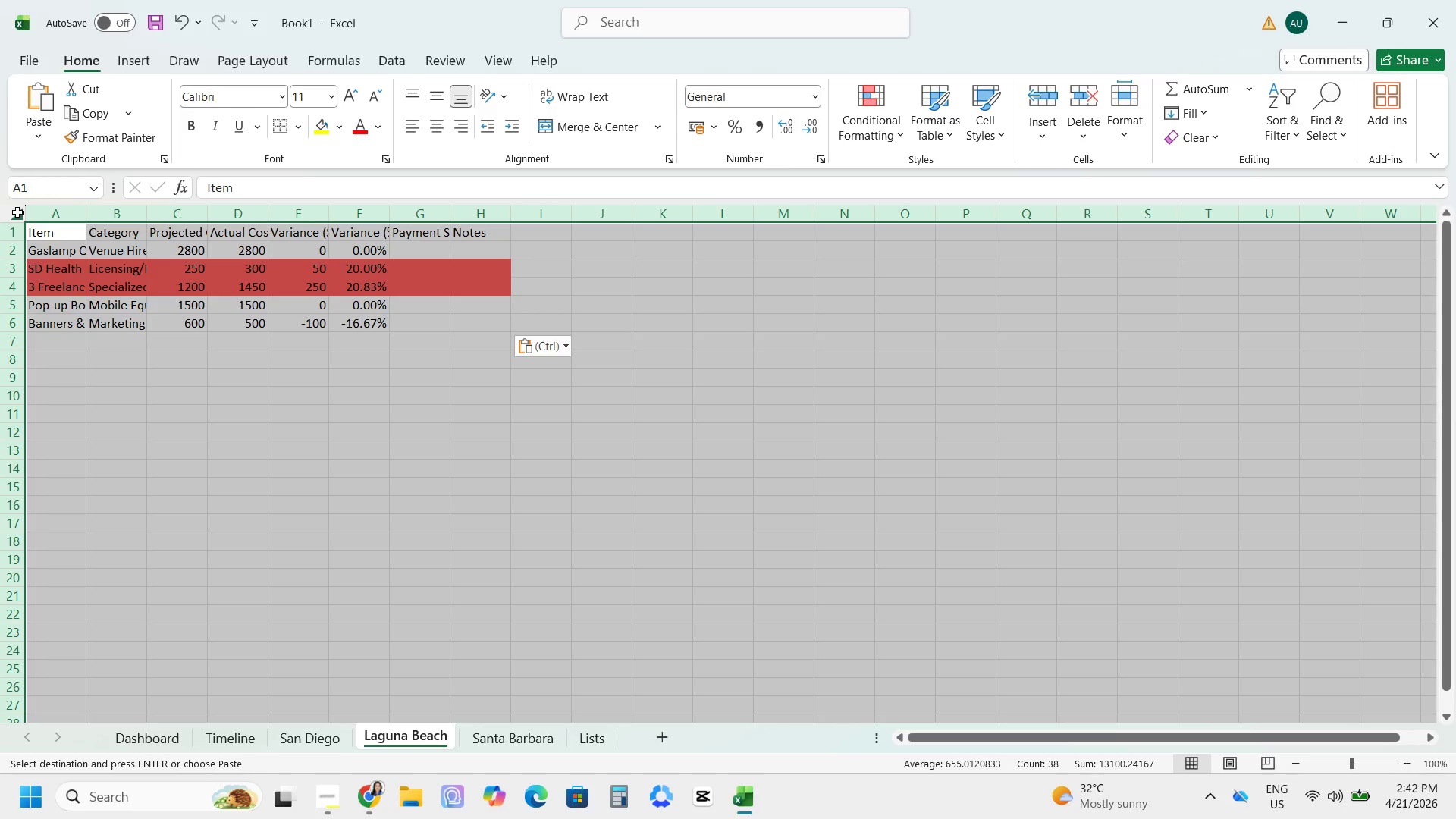 
double_click([152, 215])
 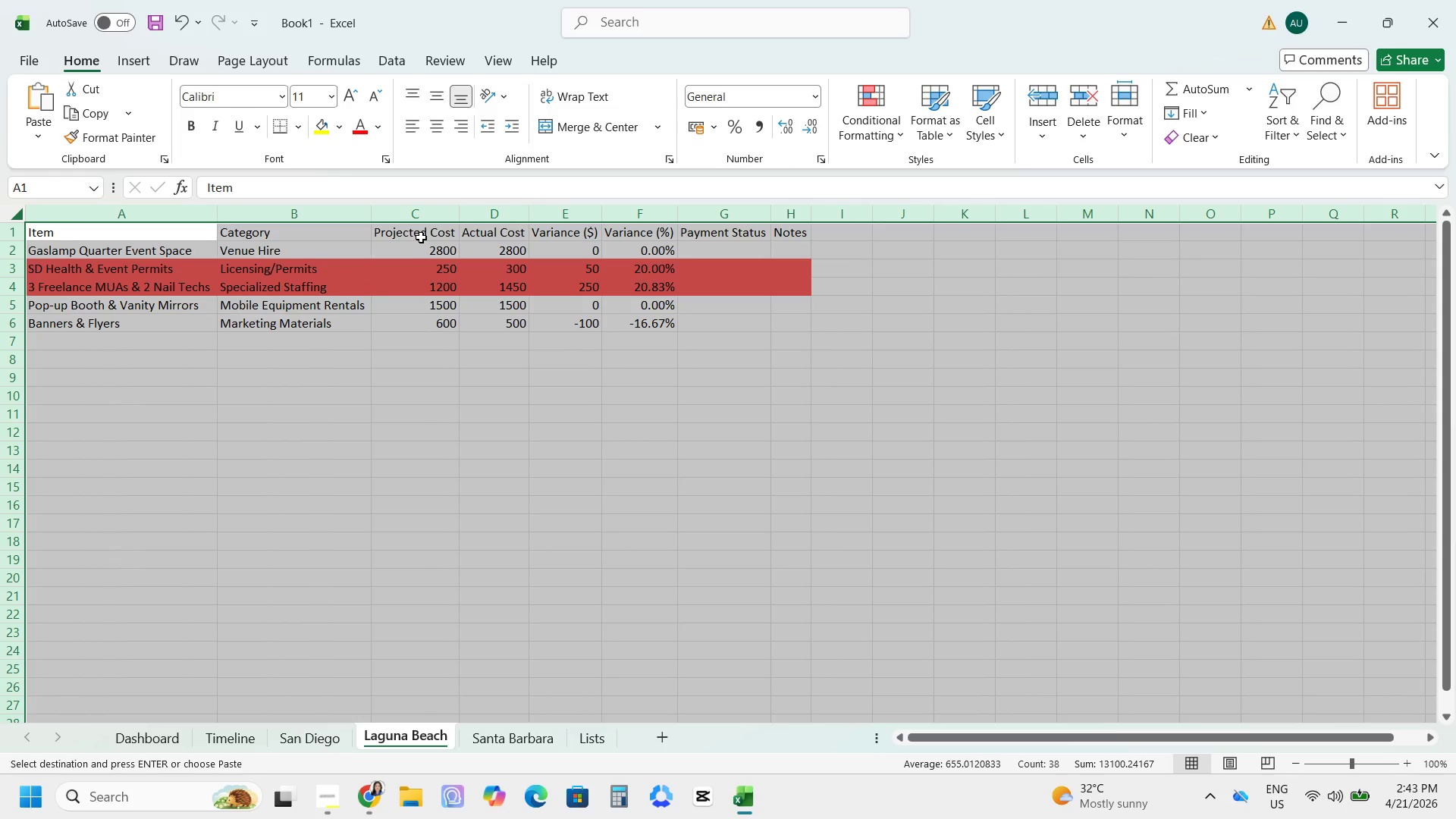 
wait(13.56)
 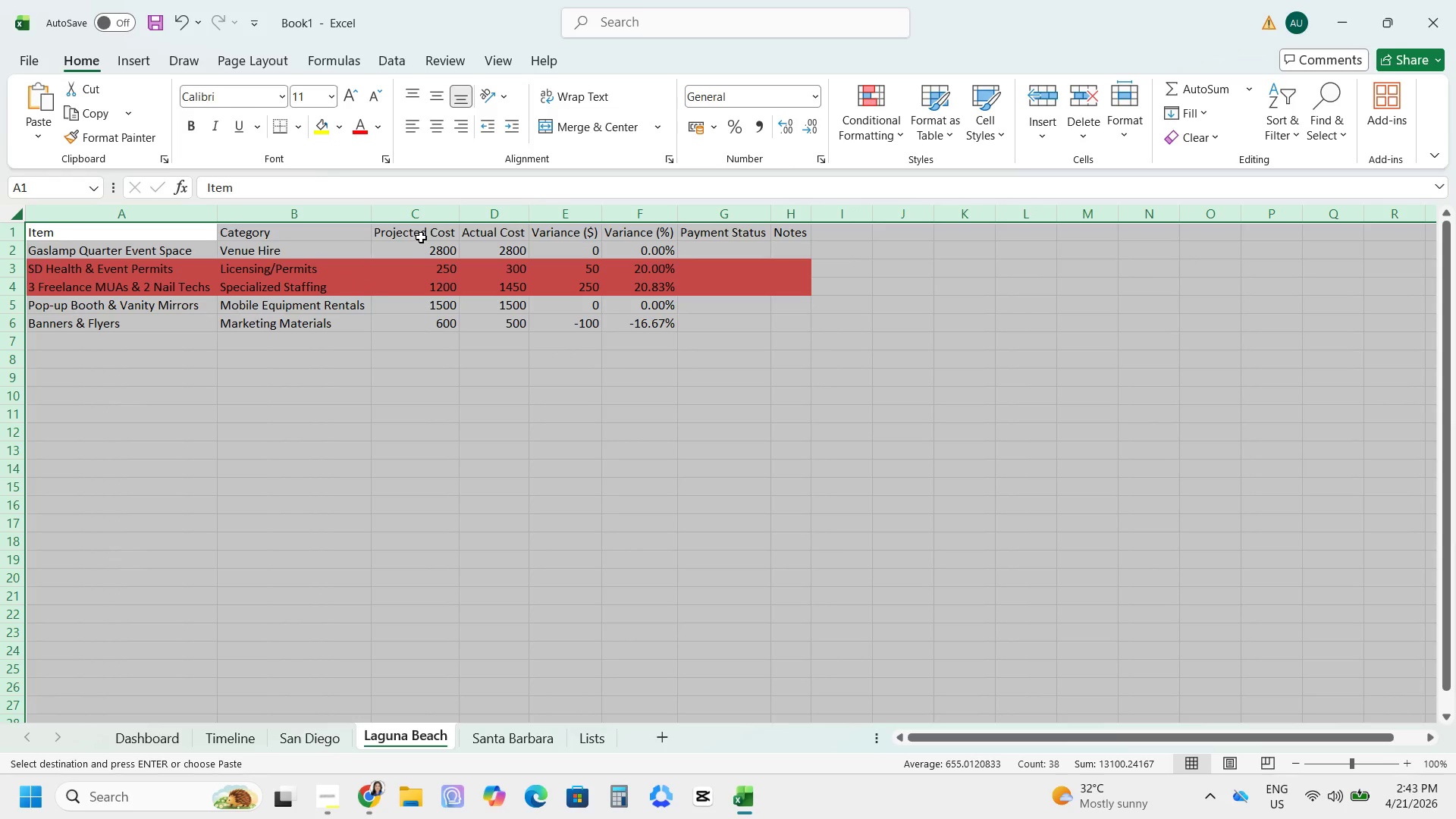 
key(Numpad4)
 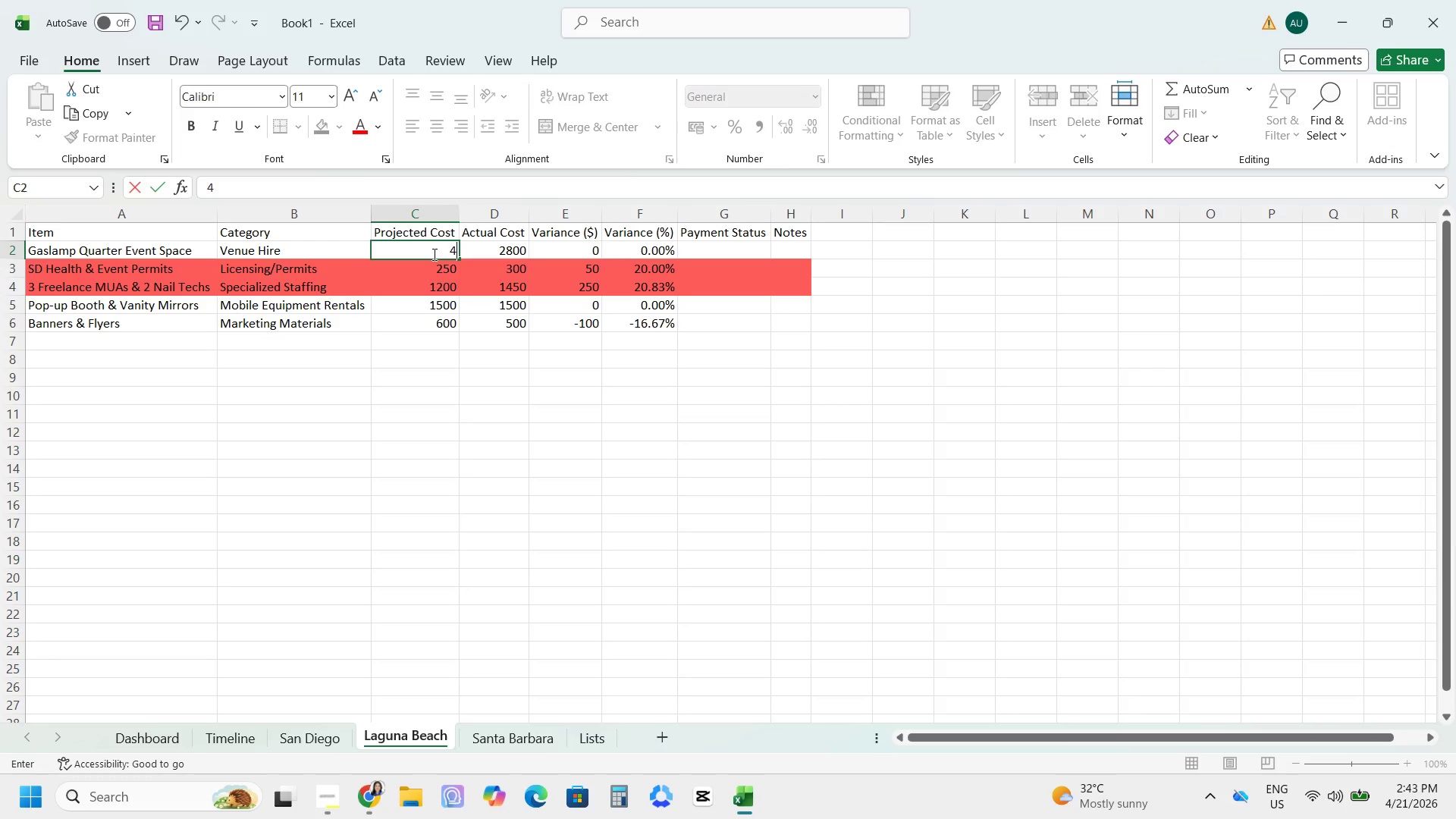 
key(Numpad2)
 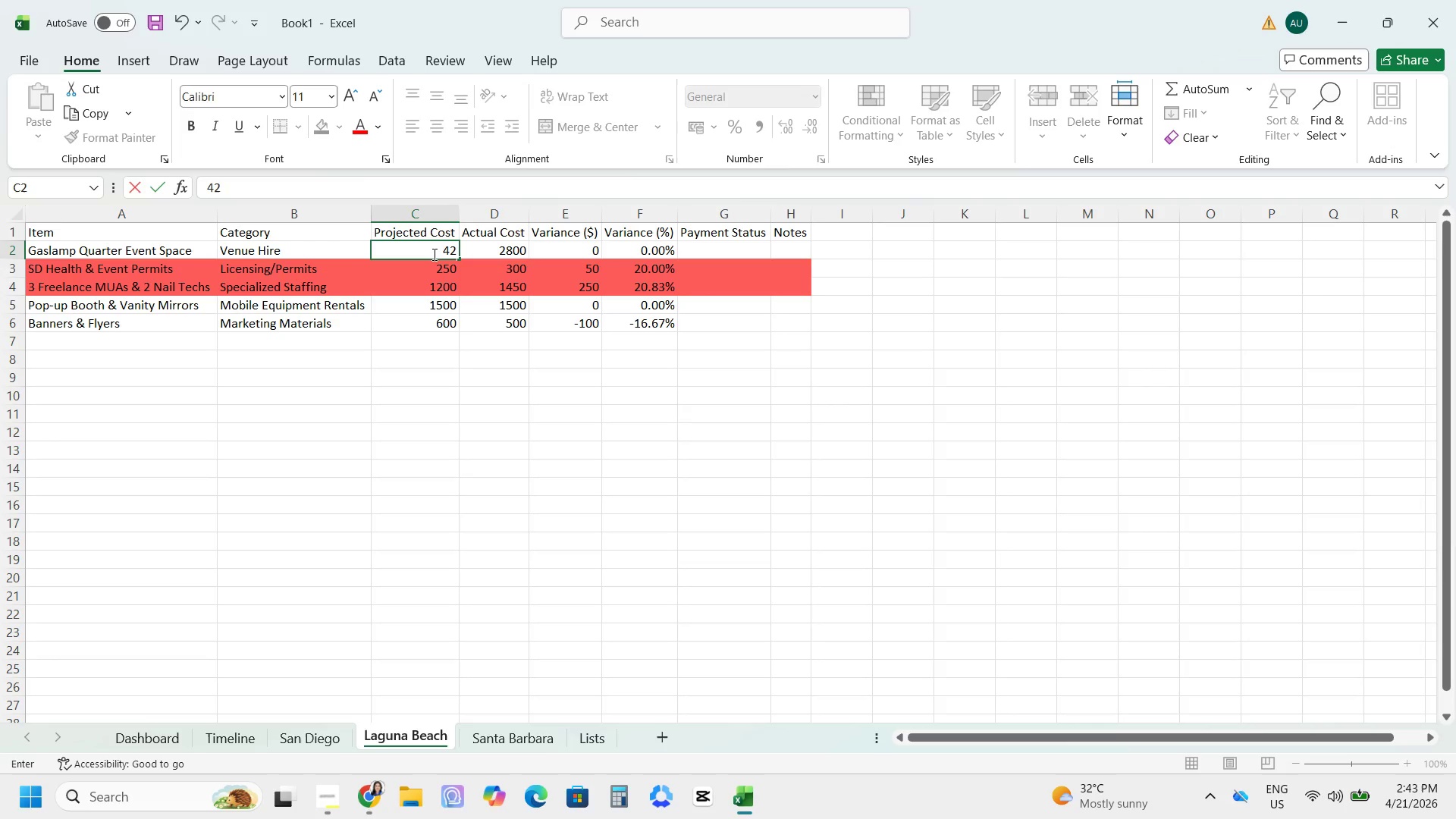 
key(Numpad0)
 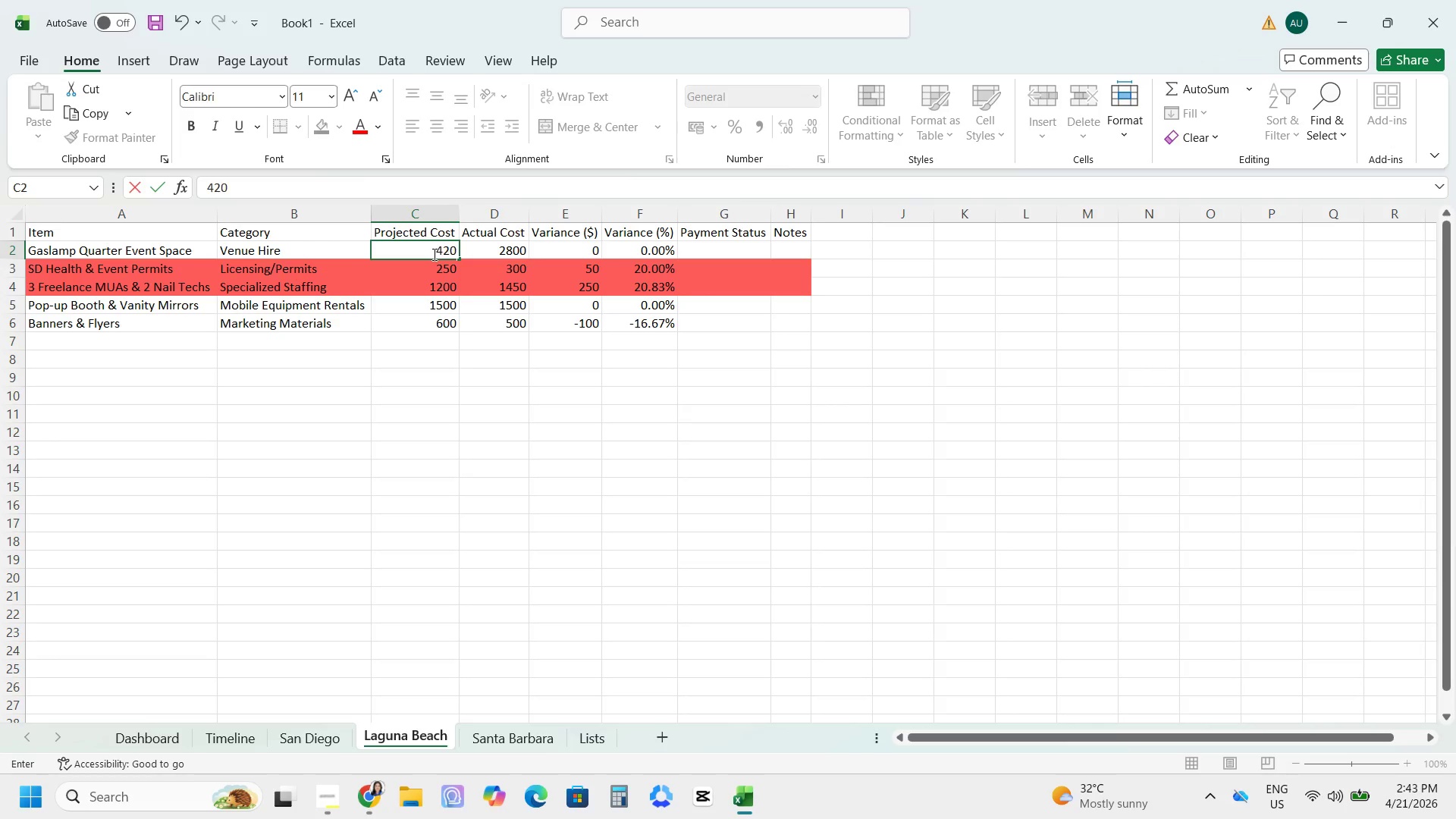 
key(Numpad0)
 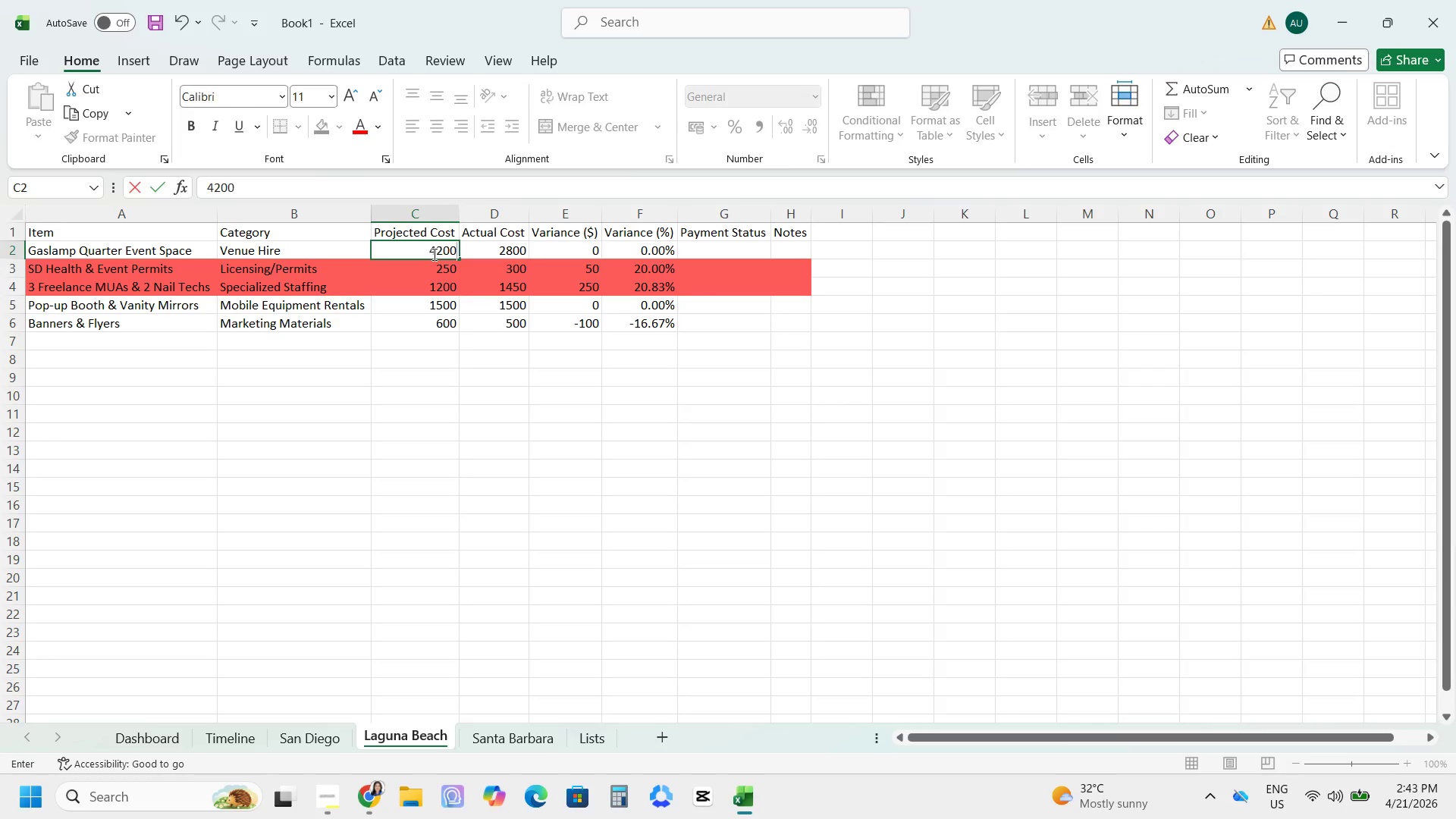 
key(Tab)
 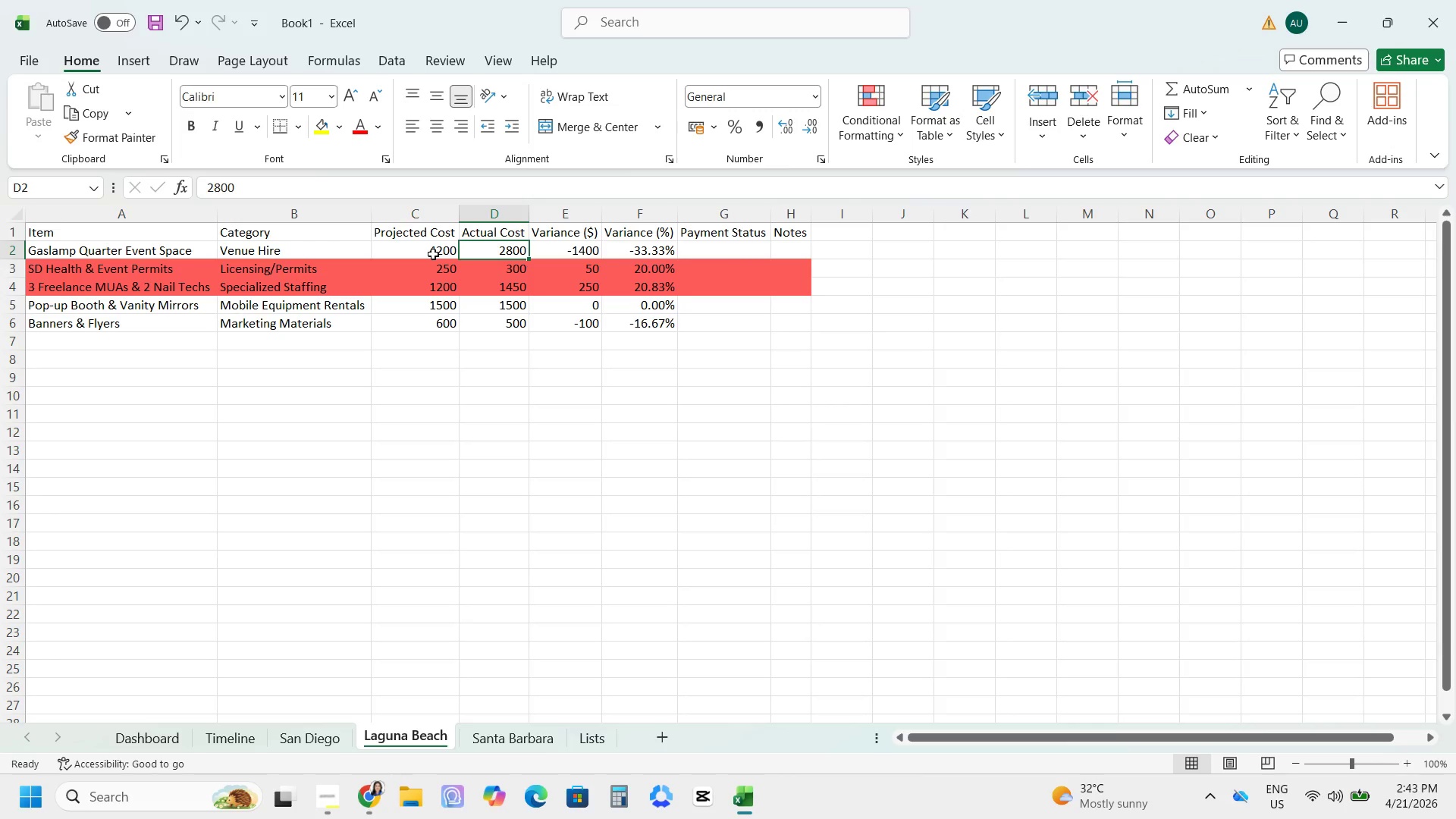 
key(Numpad4)
 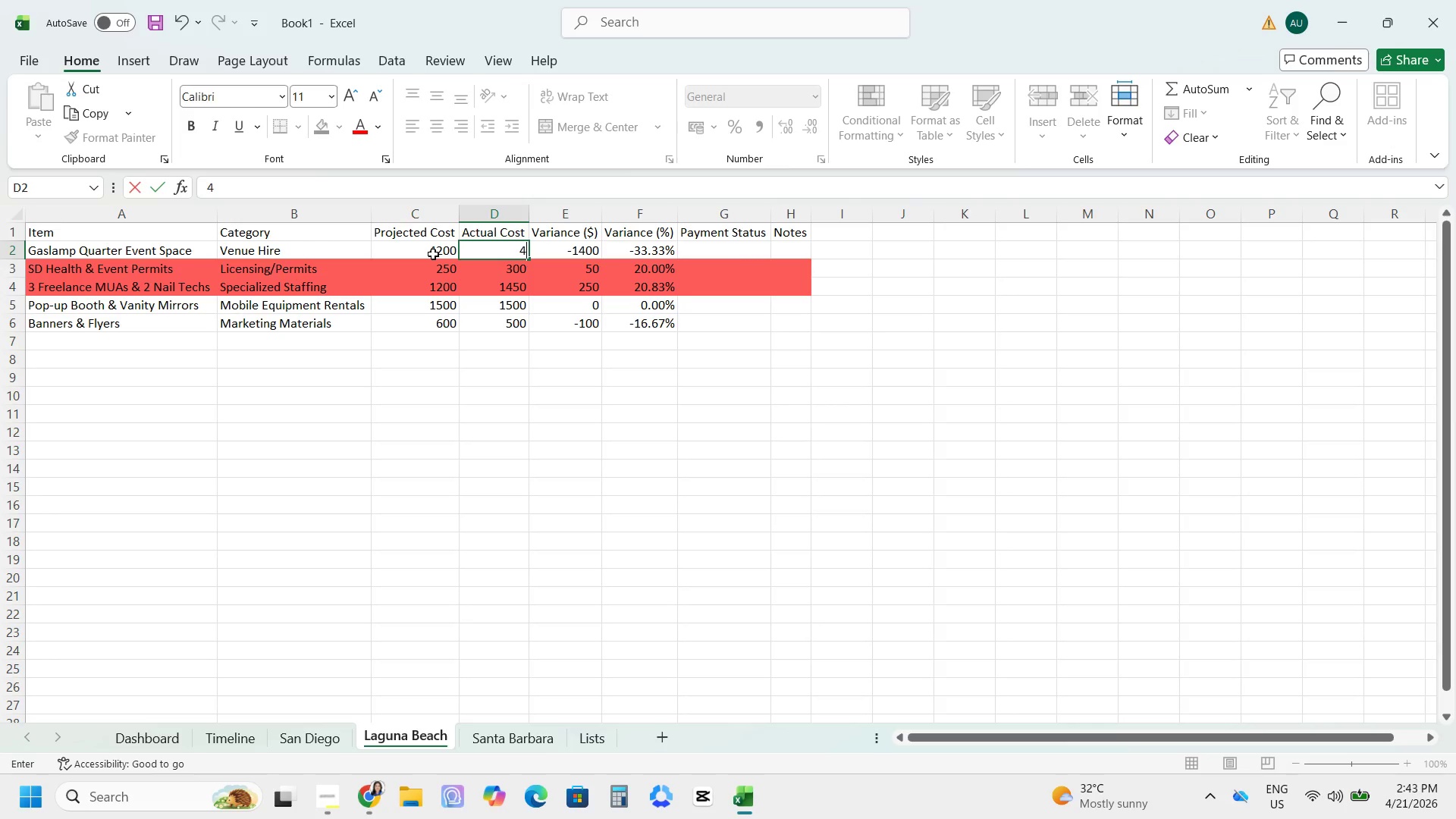 
key(Numpad2)
 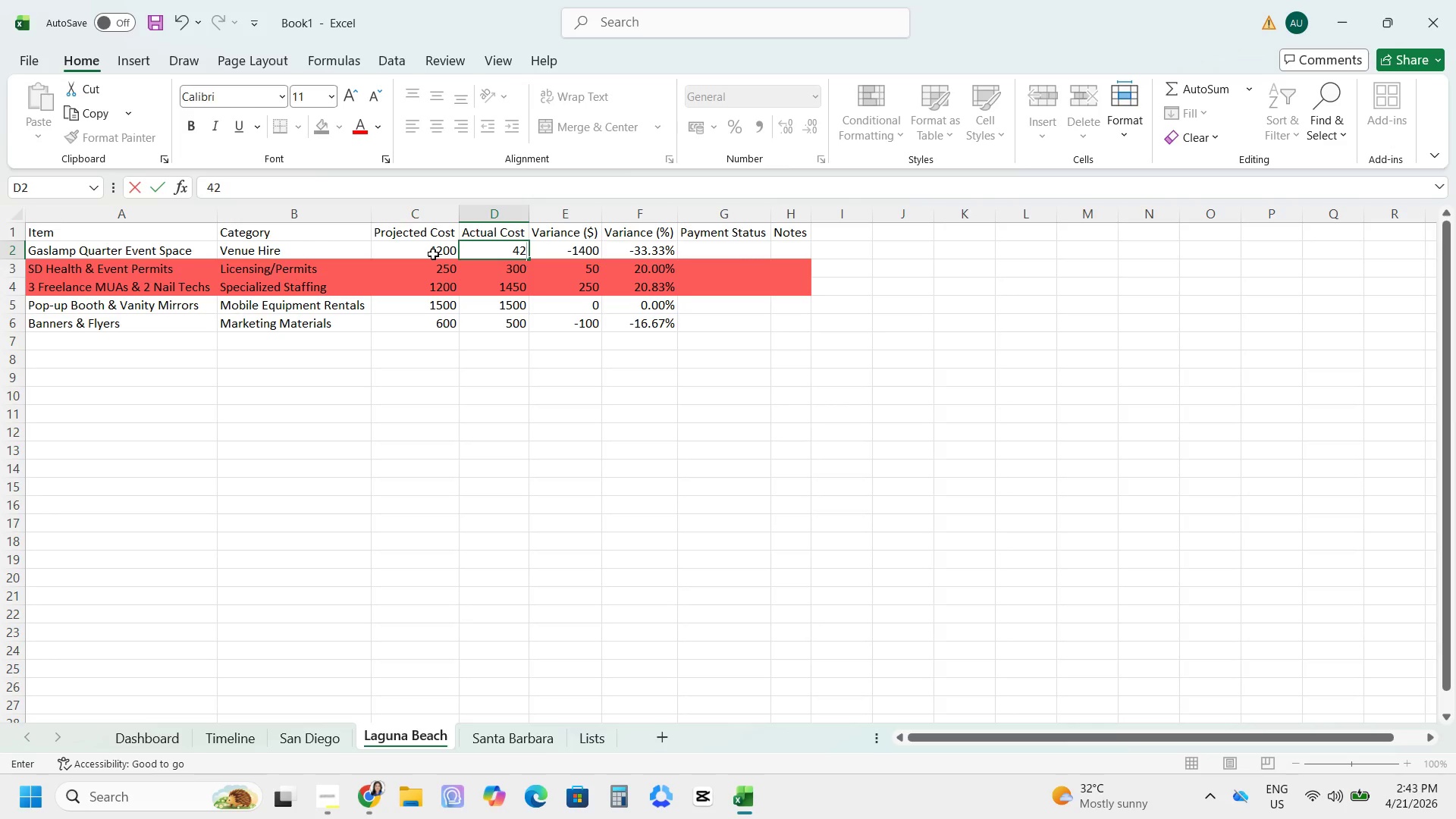 
key(Numpad0)
 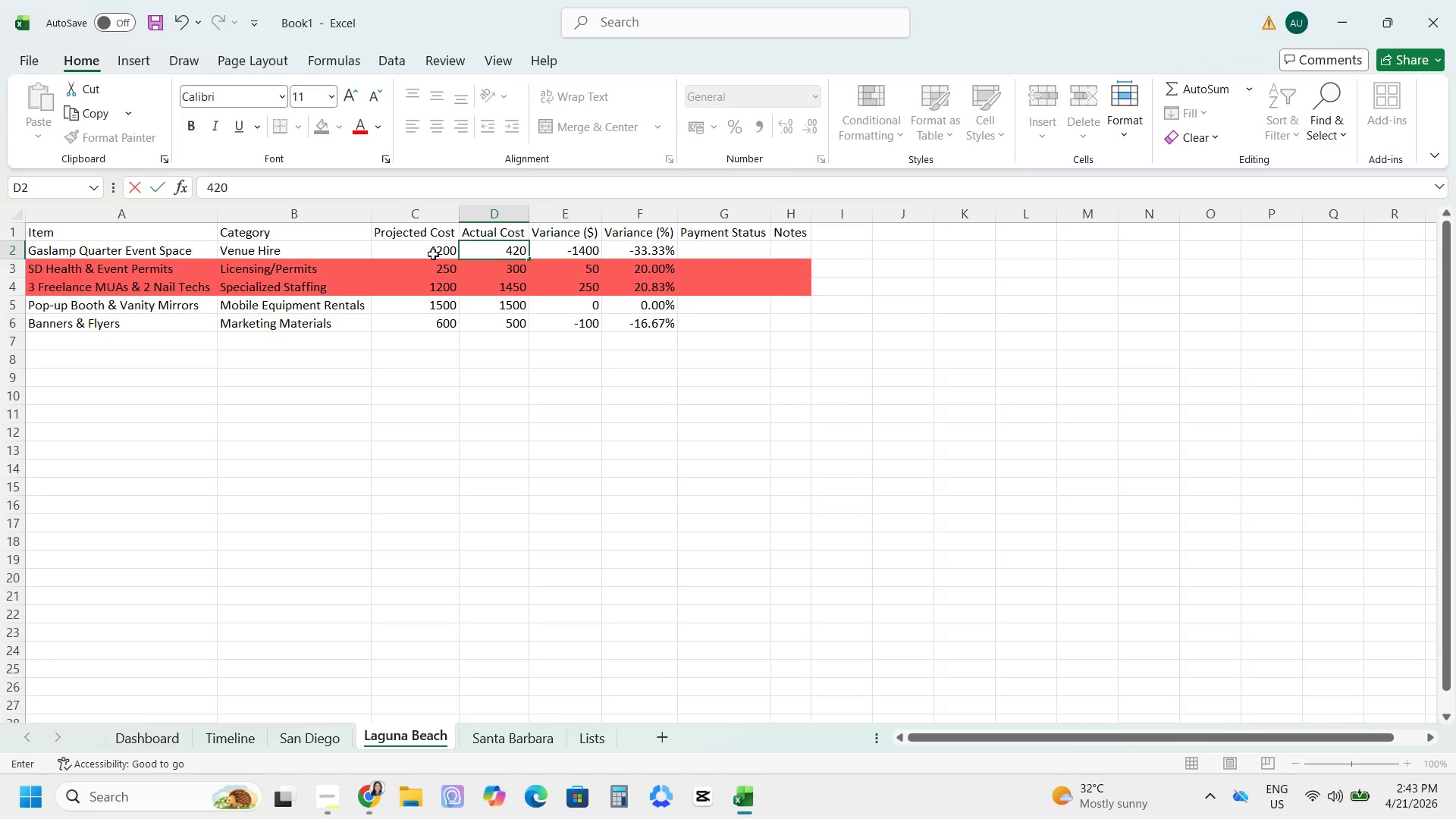 
key(Numpad0)
 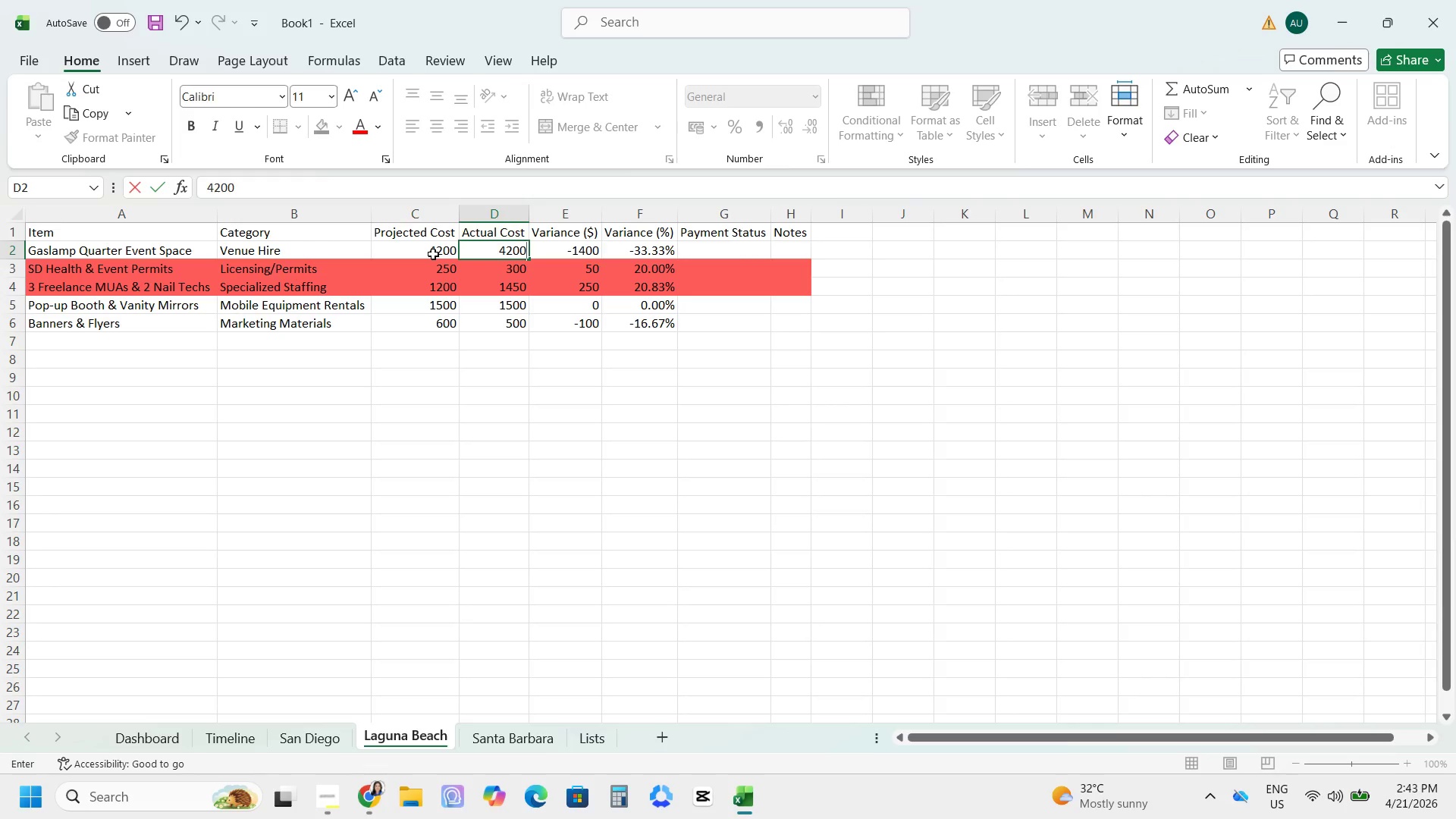 
key(Tab)
 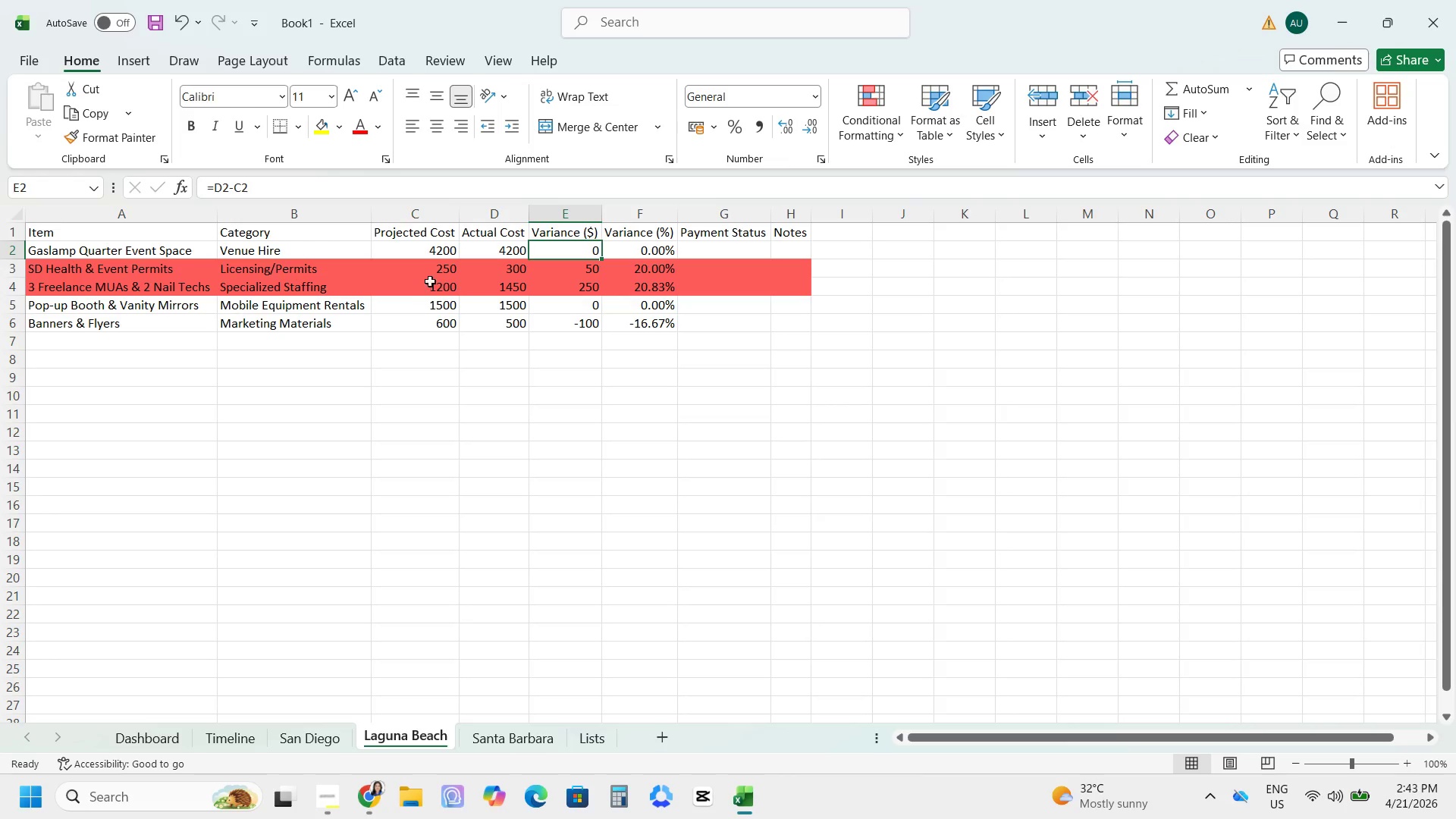 
key(Numpad1)
 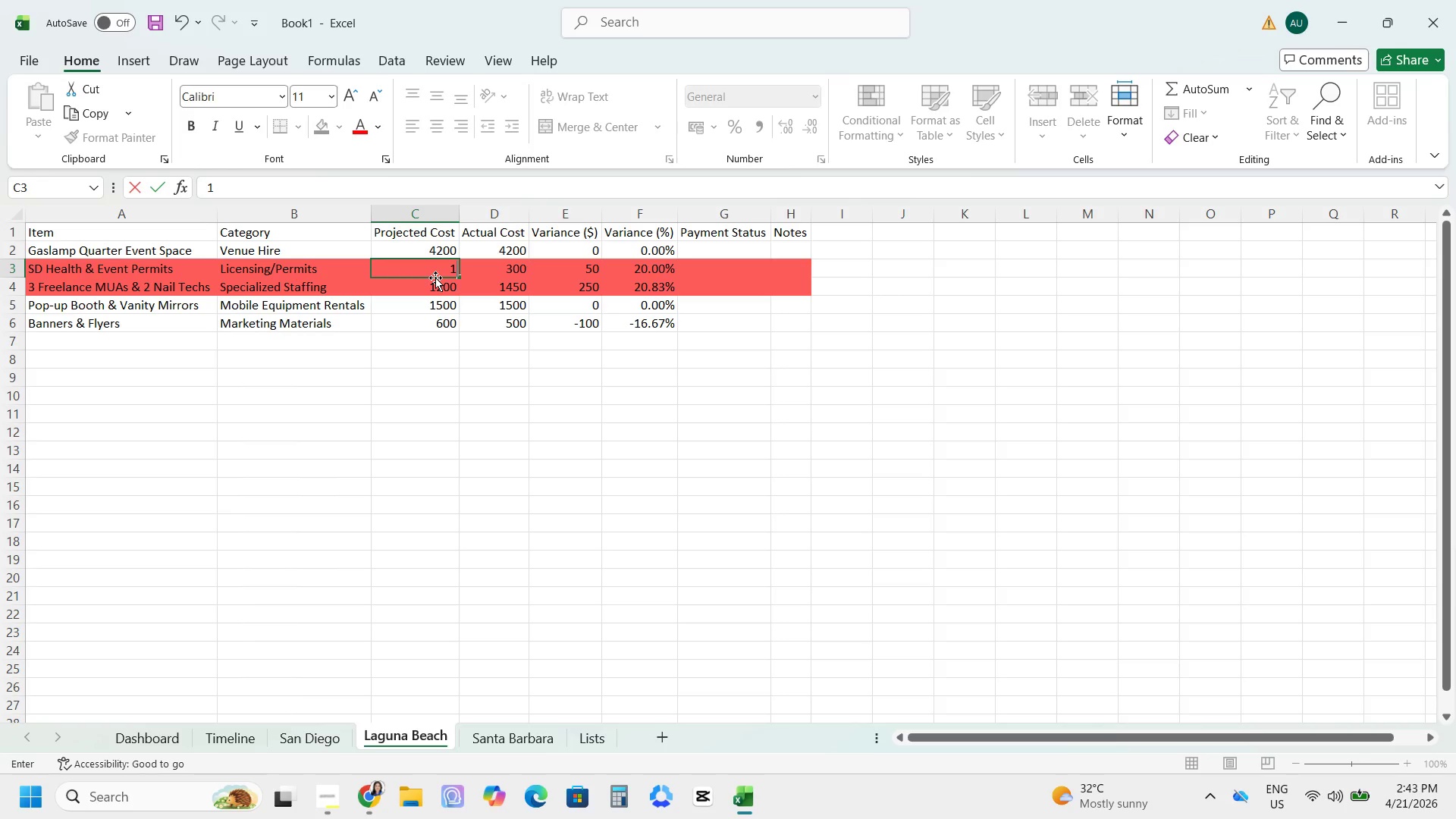 
key(Numpad5)
 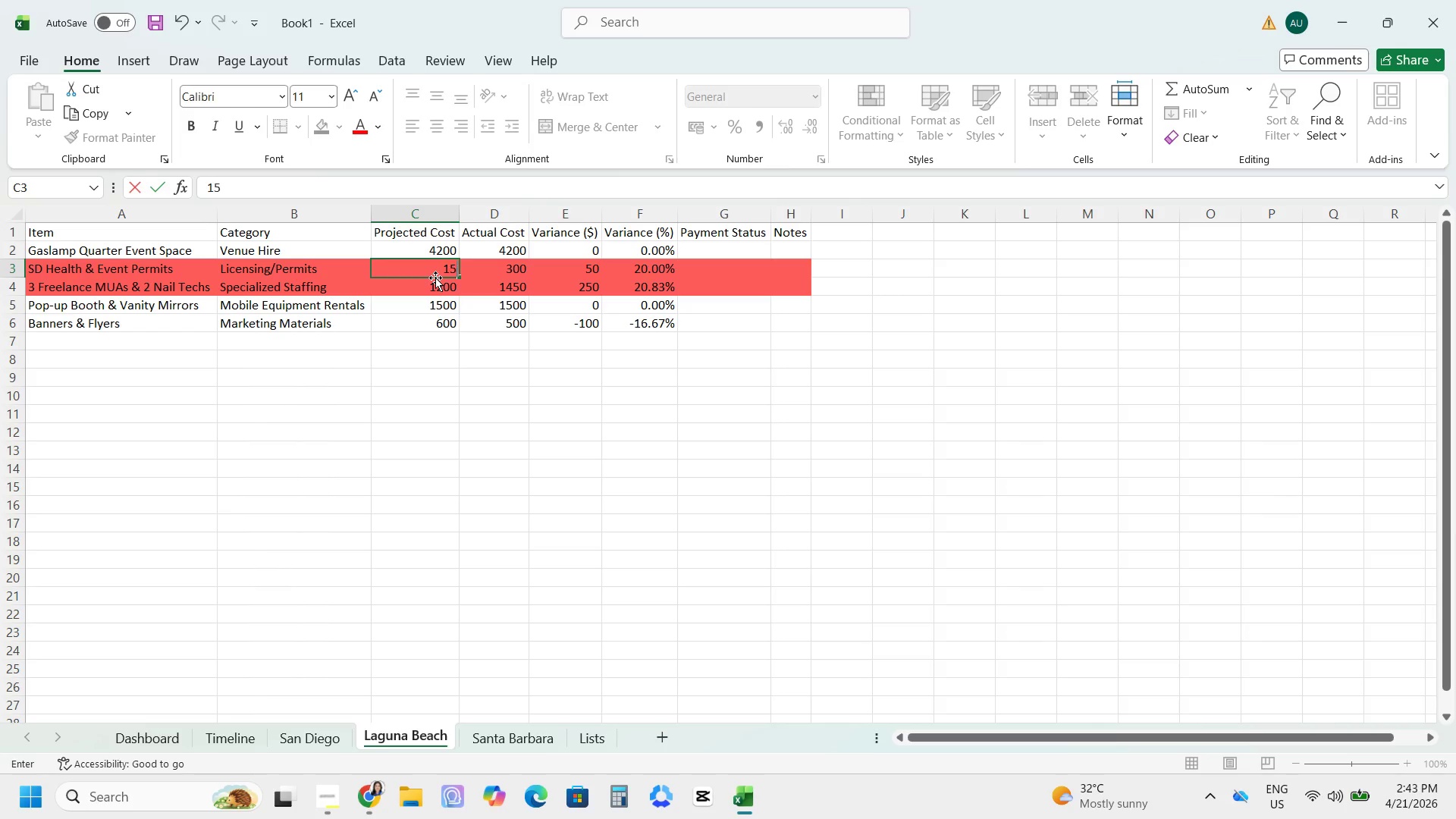 
key(Numpad0)
 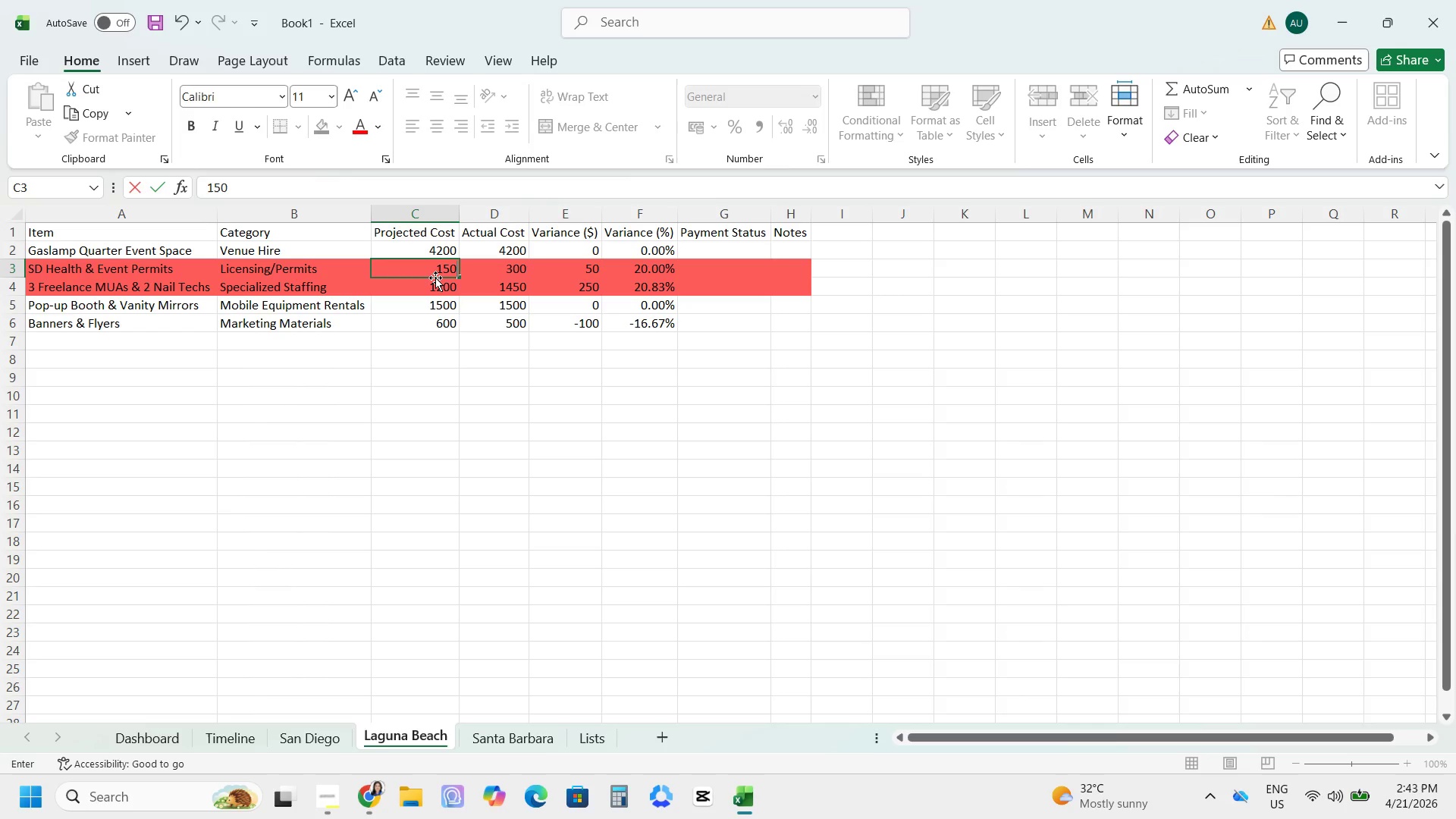 
hold_key(key=Tab, duration=0.38)
 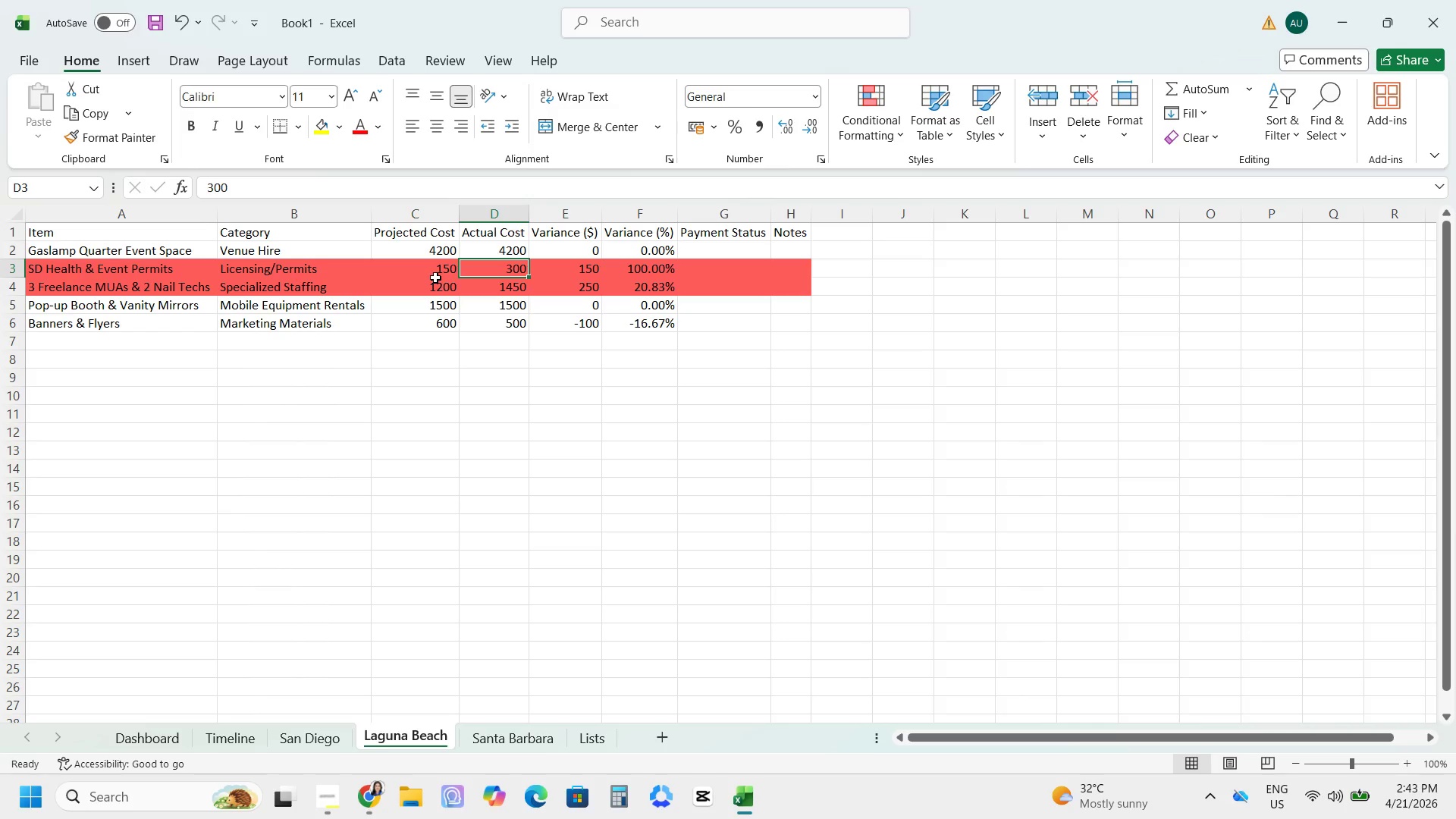 
key(Numpad1)
 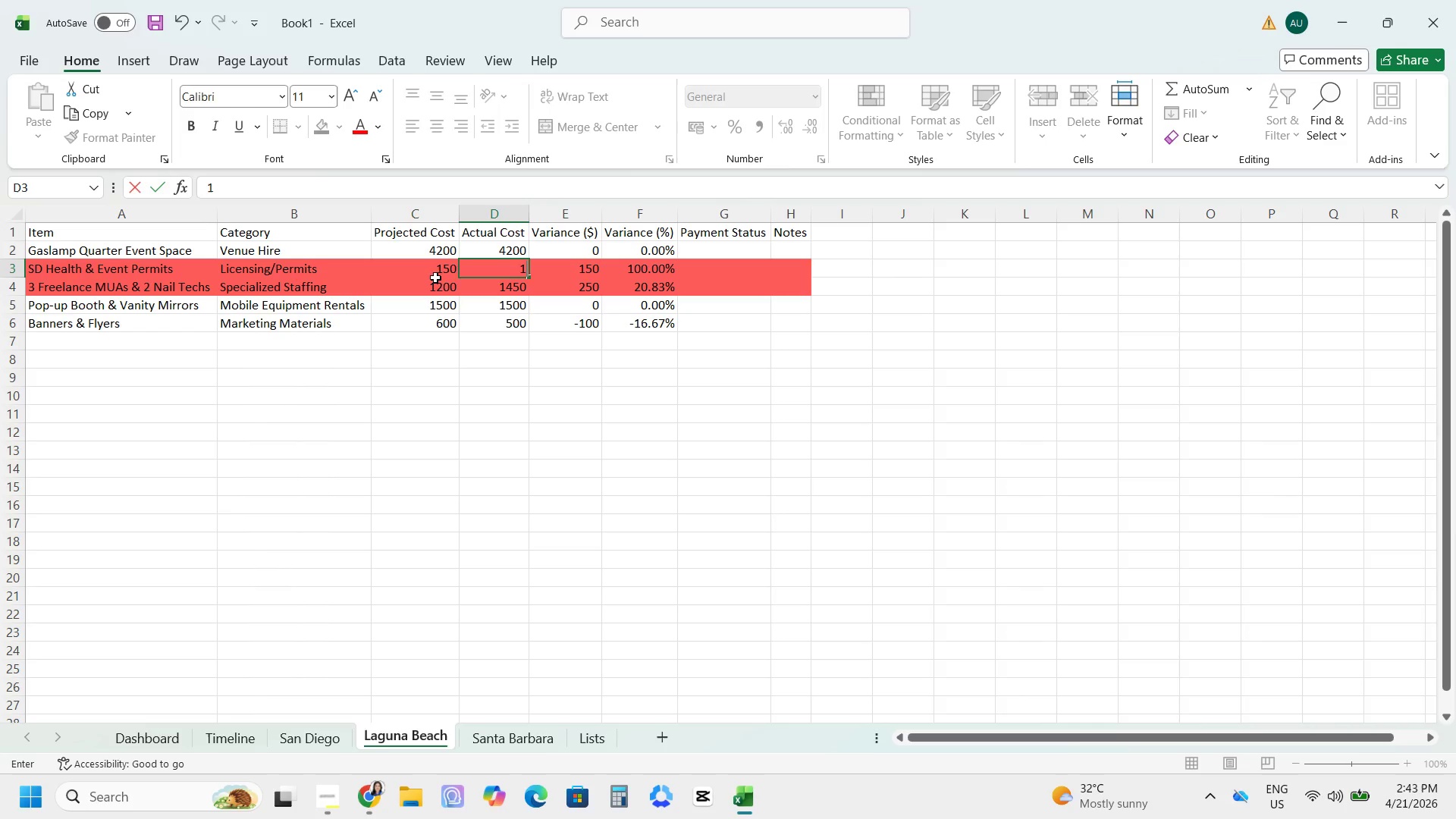 
key(Numpad5)
 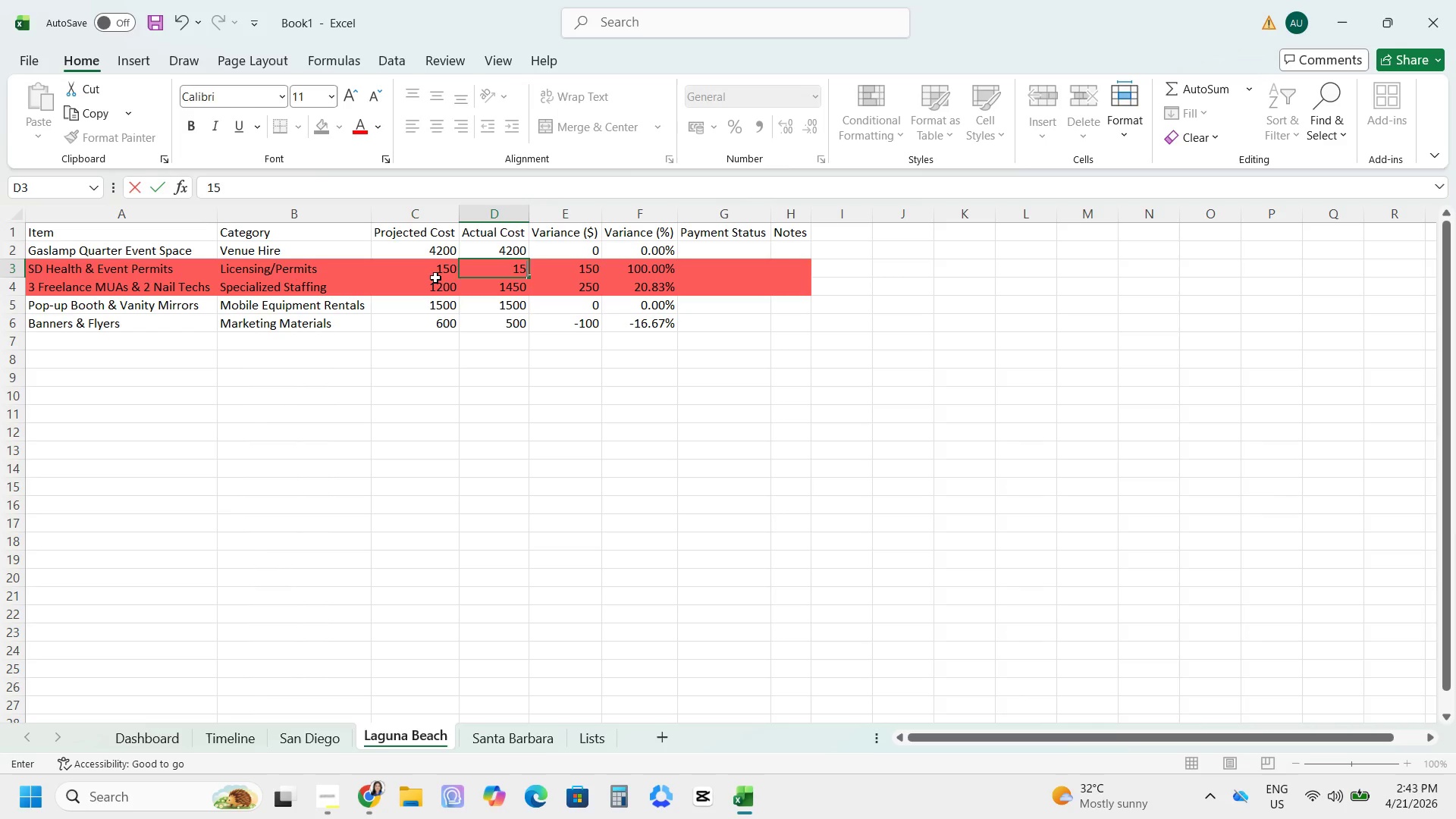 
key(Numpad0)
 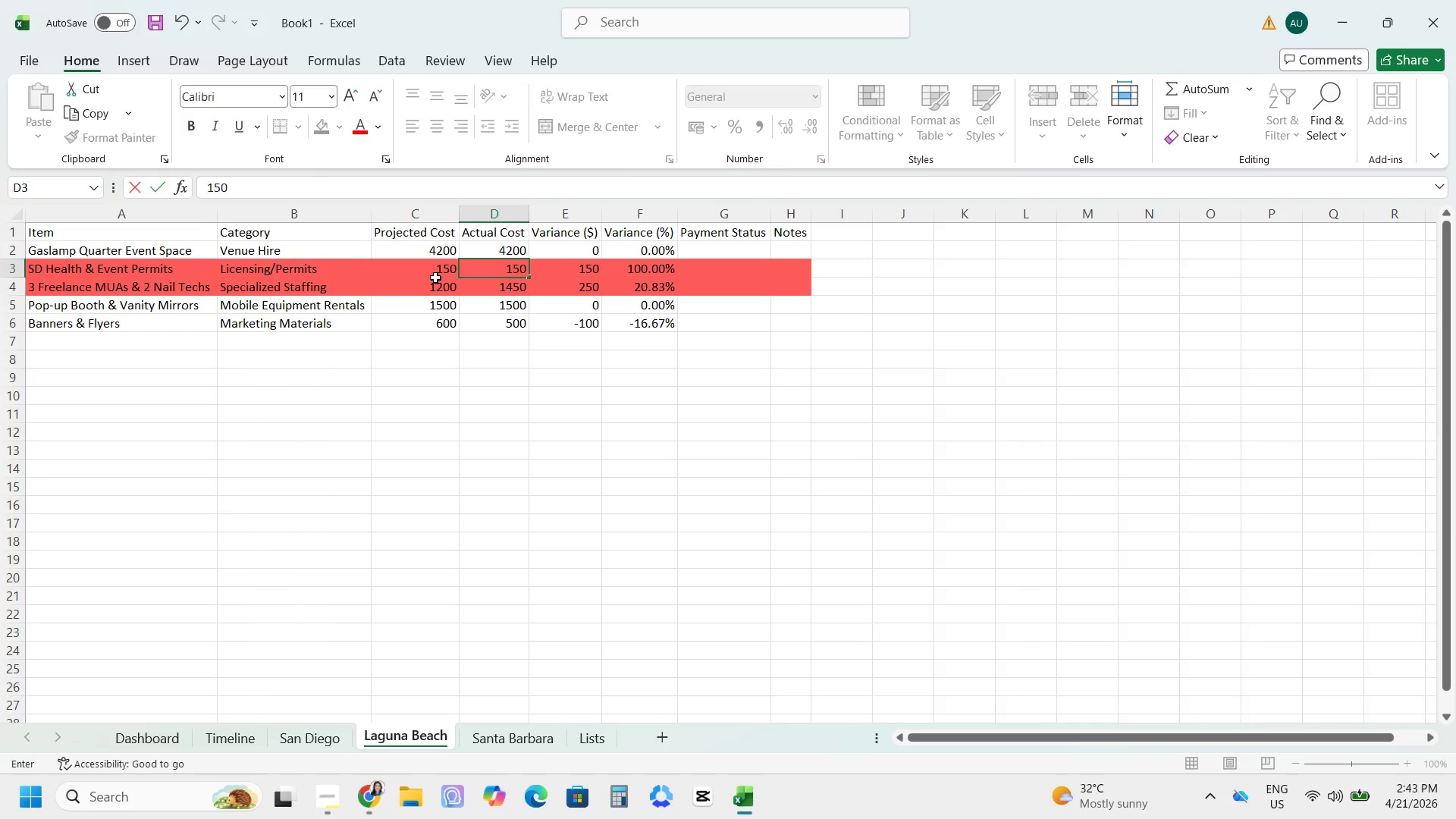 
key(NumpadEnter)
 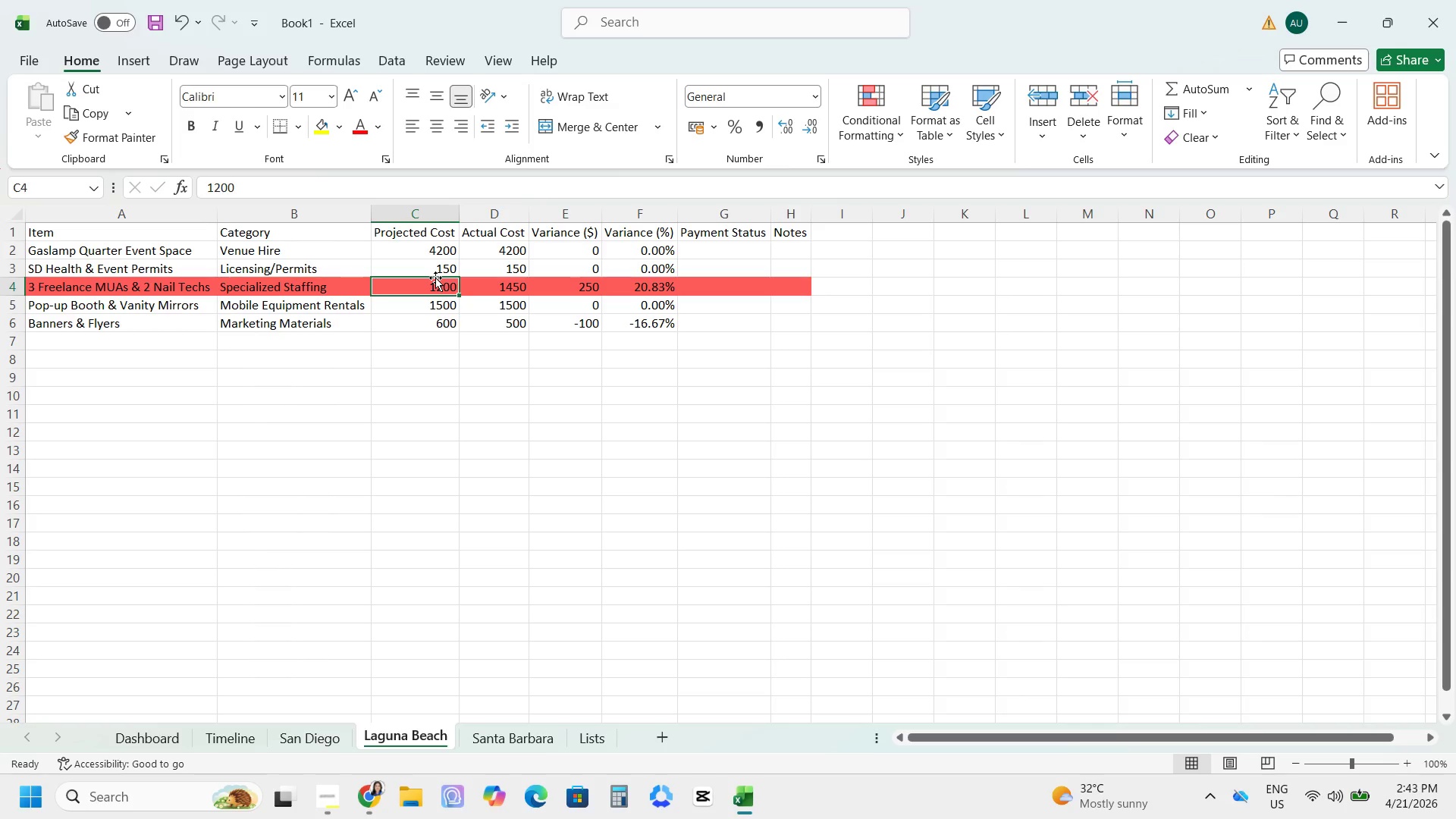 
wait(5.92)
 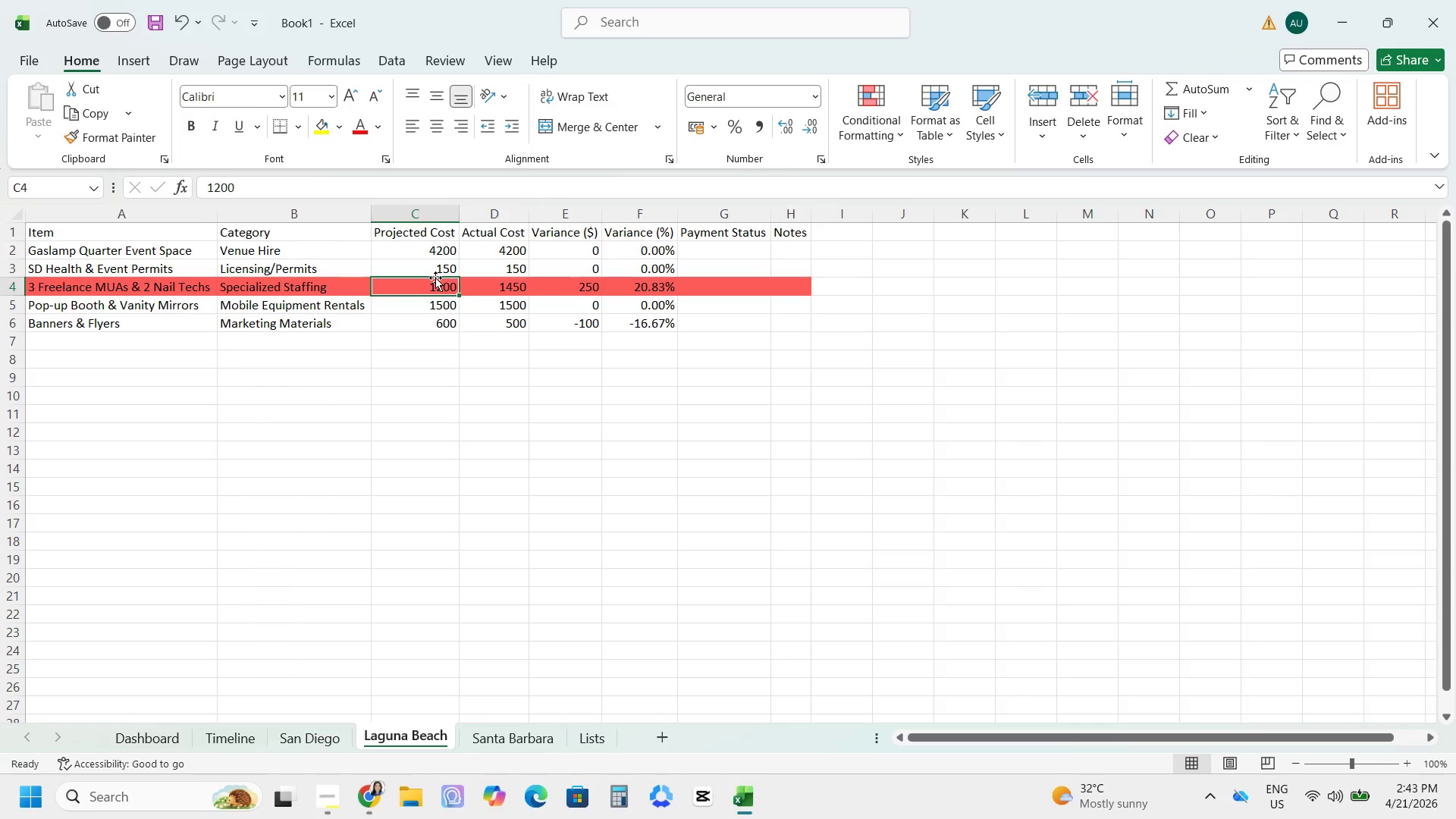 
key(Numpad1)
 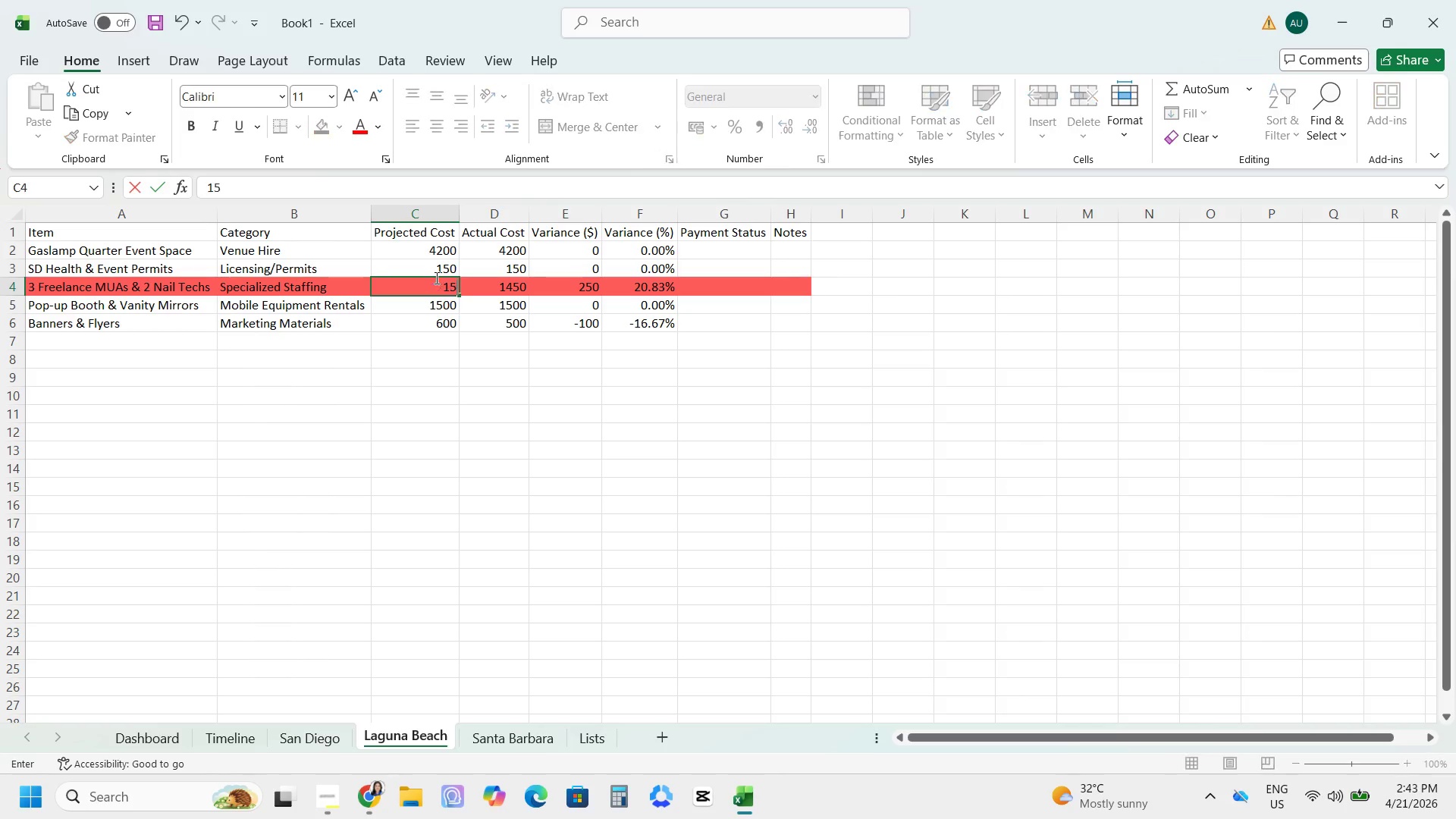 
key(Numpad5)
 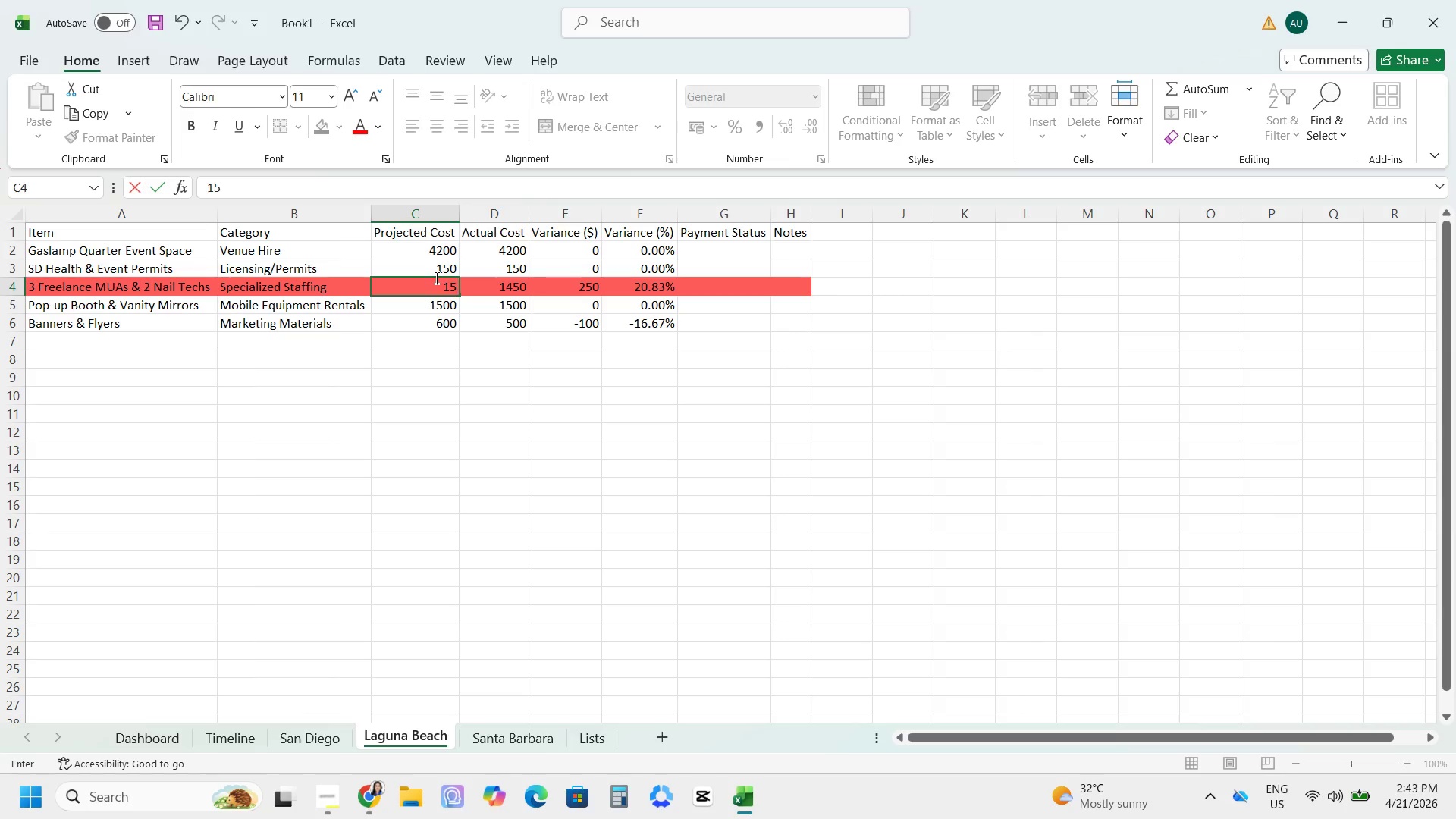 
key(Numpad0)
 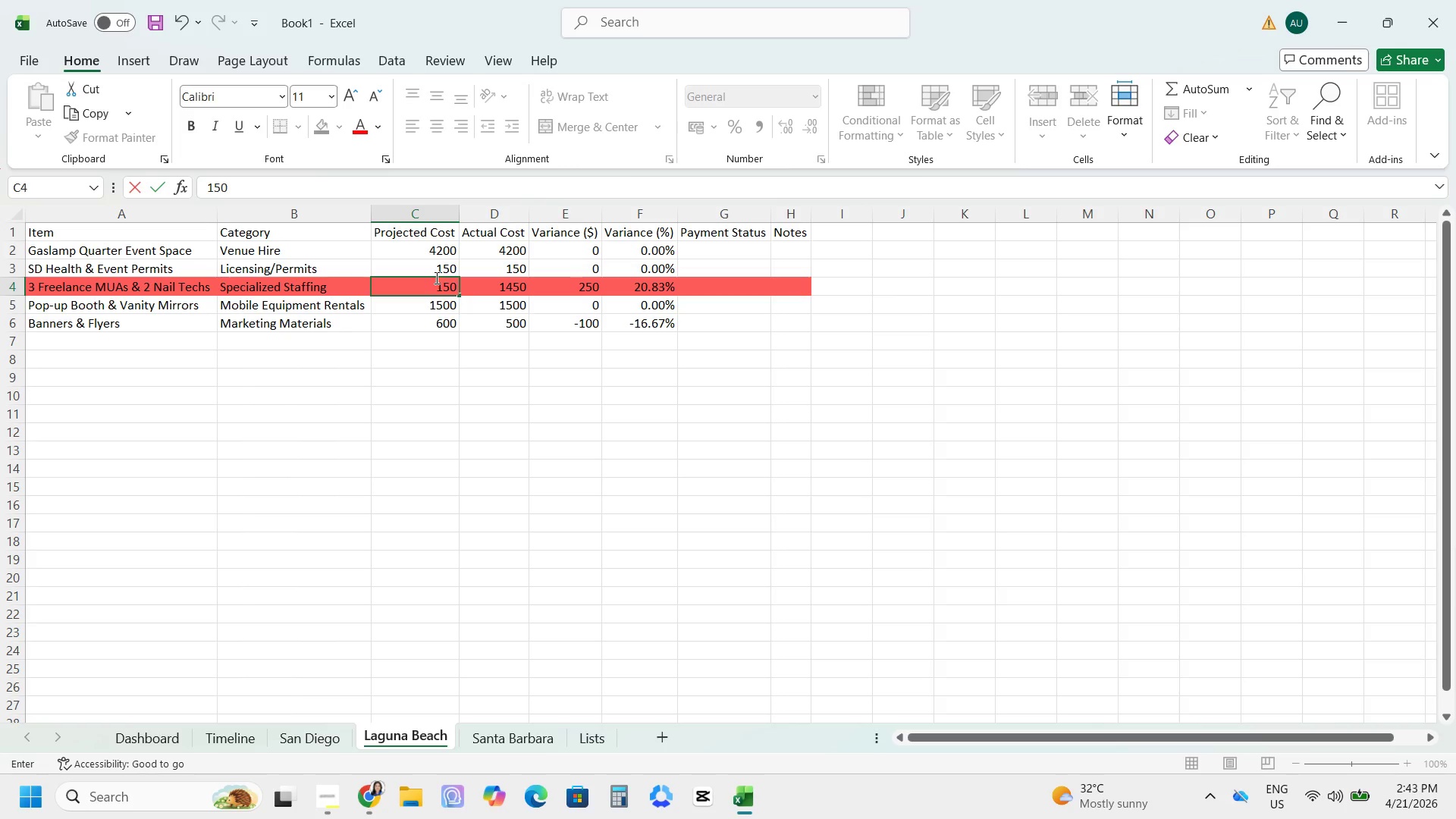 
key(Numpad0)
 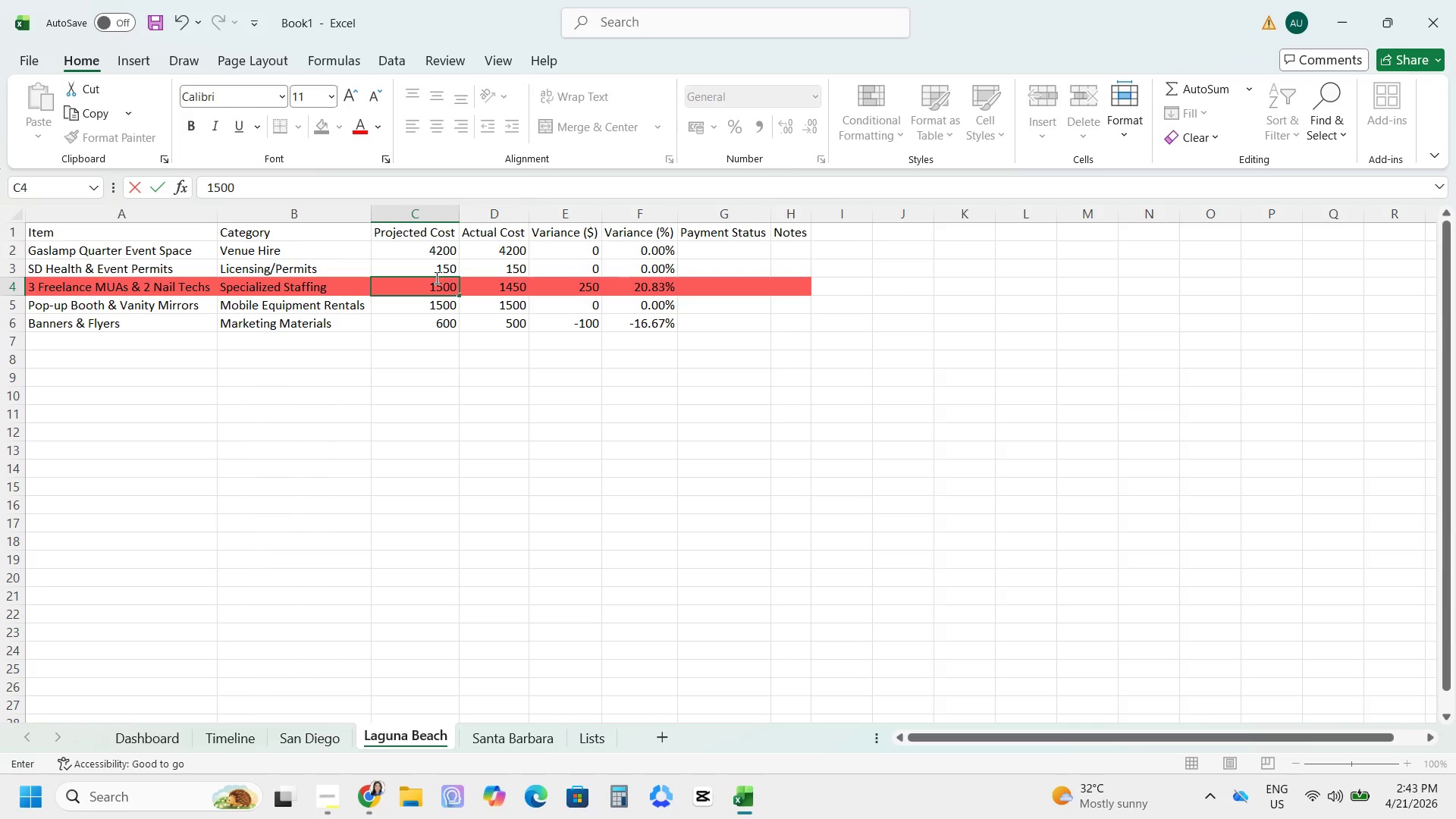 
key(Tab)
 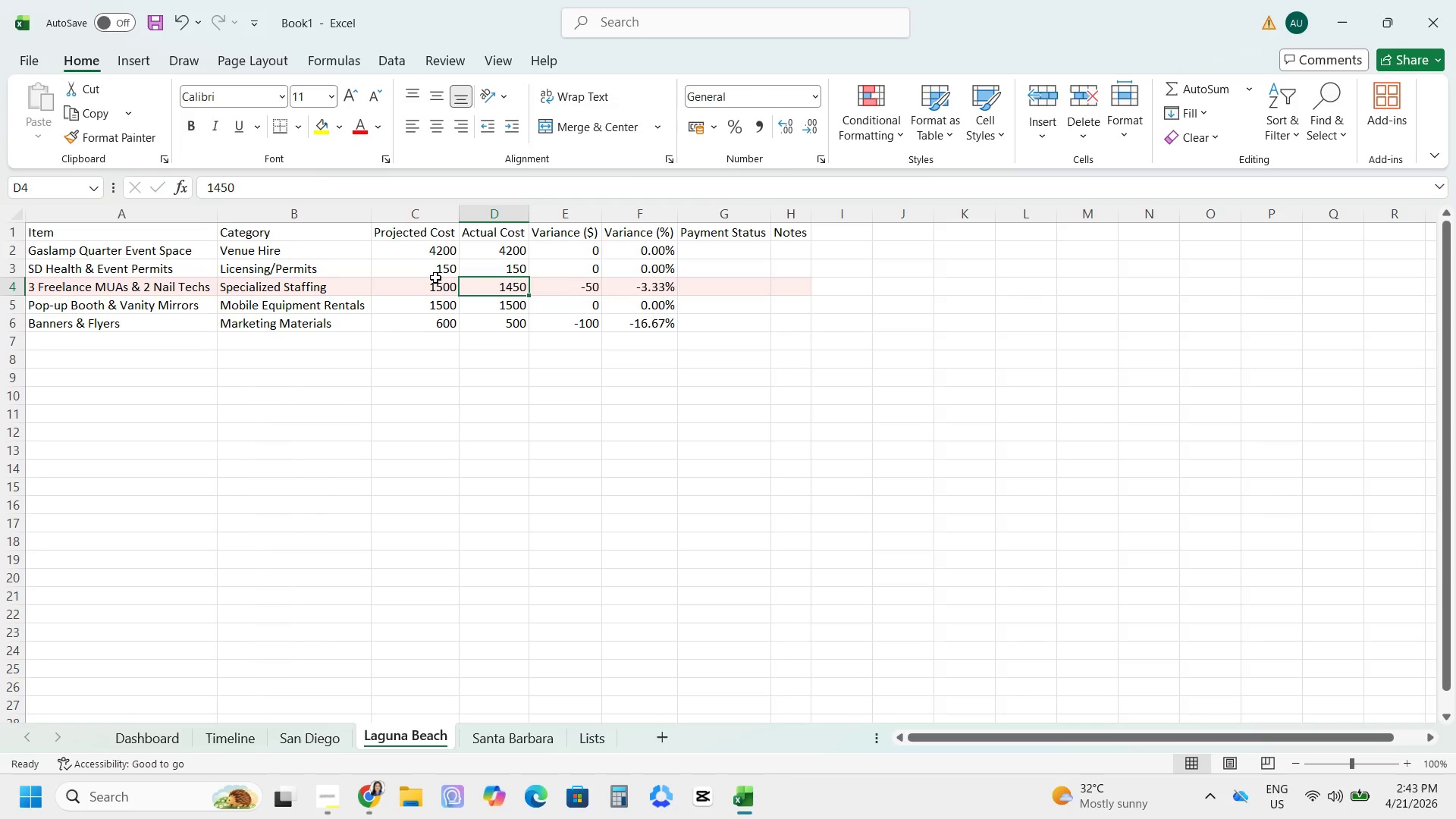 
key(Numpad1)
 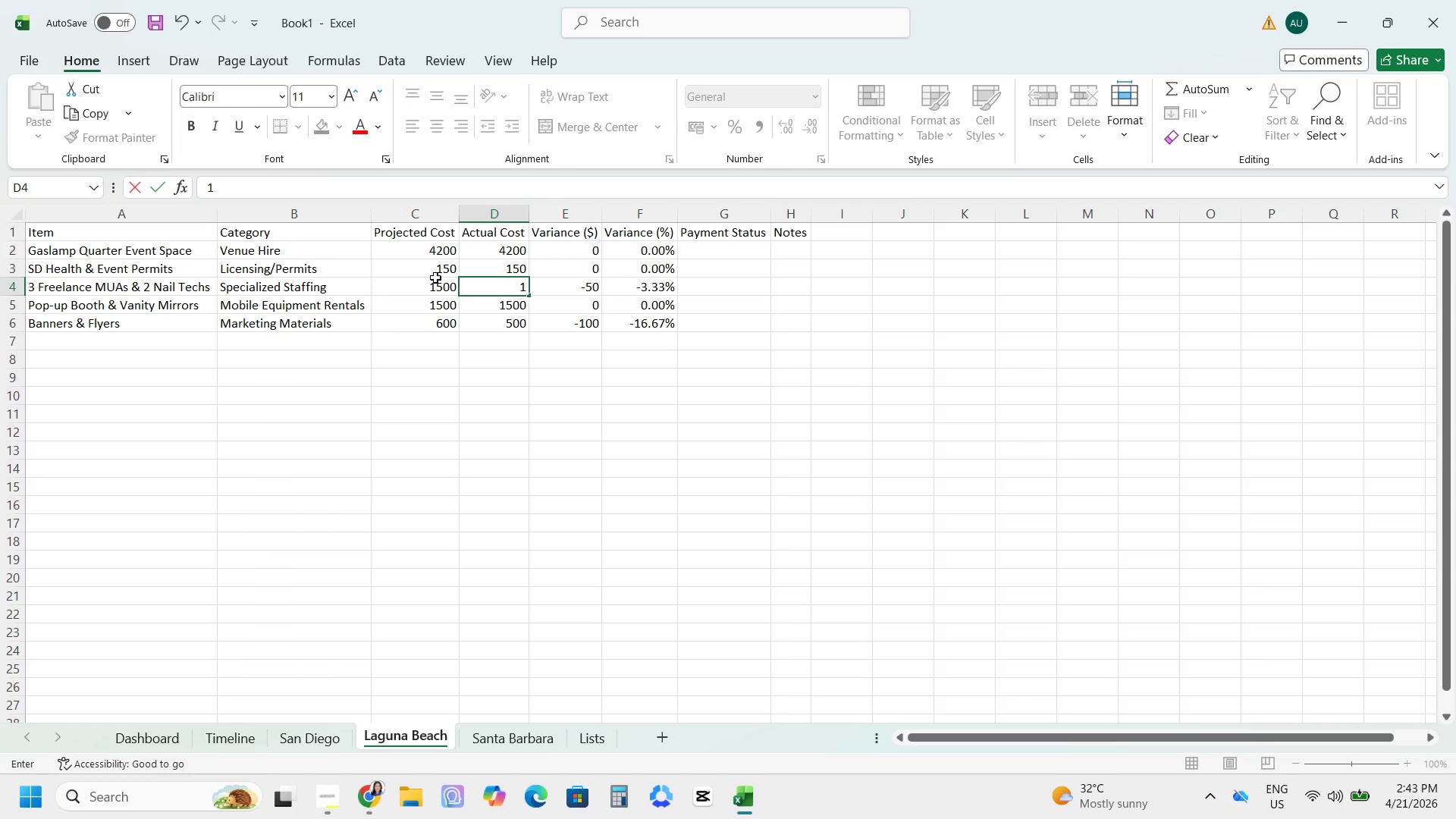 
key(Numpad7)
 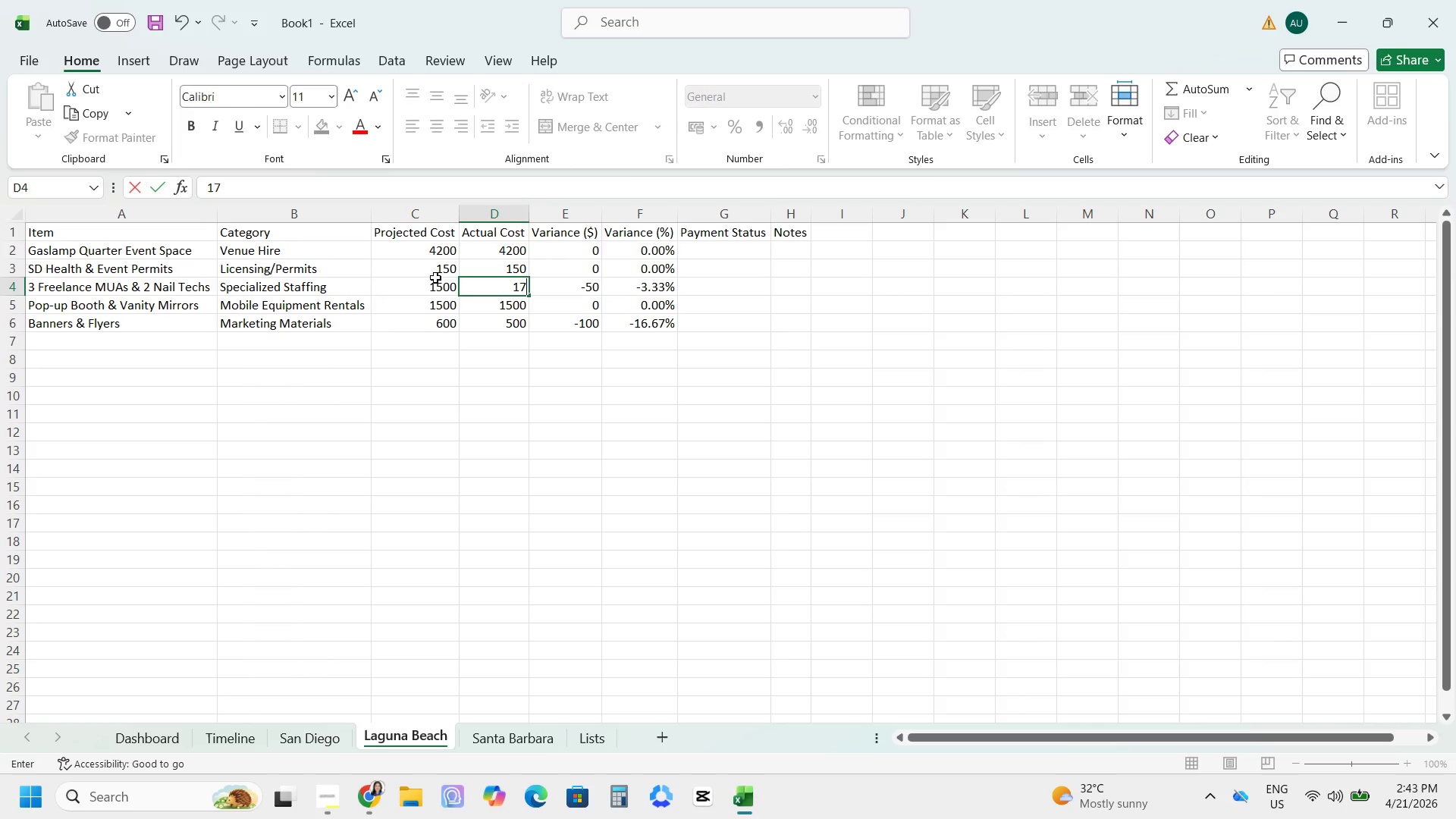 
key(Numpad0)
 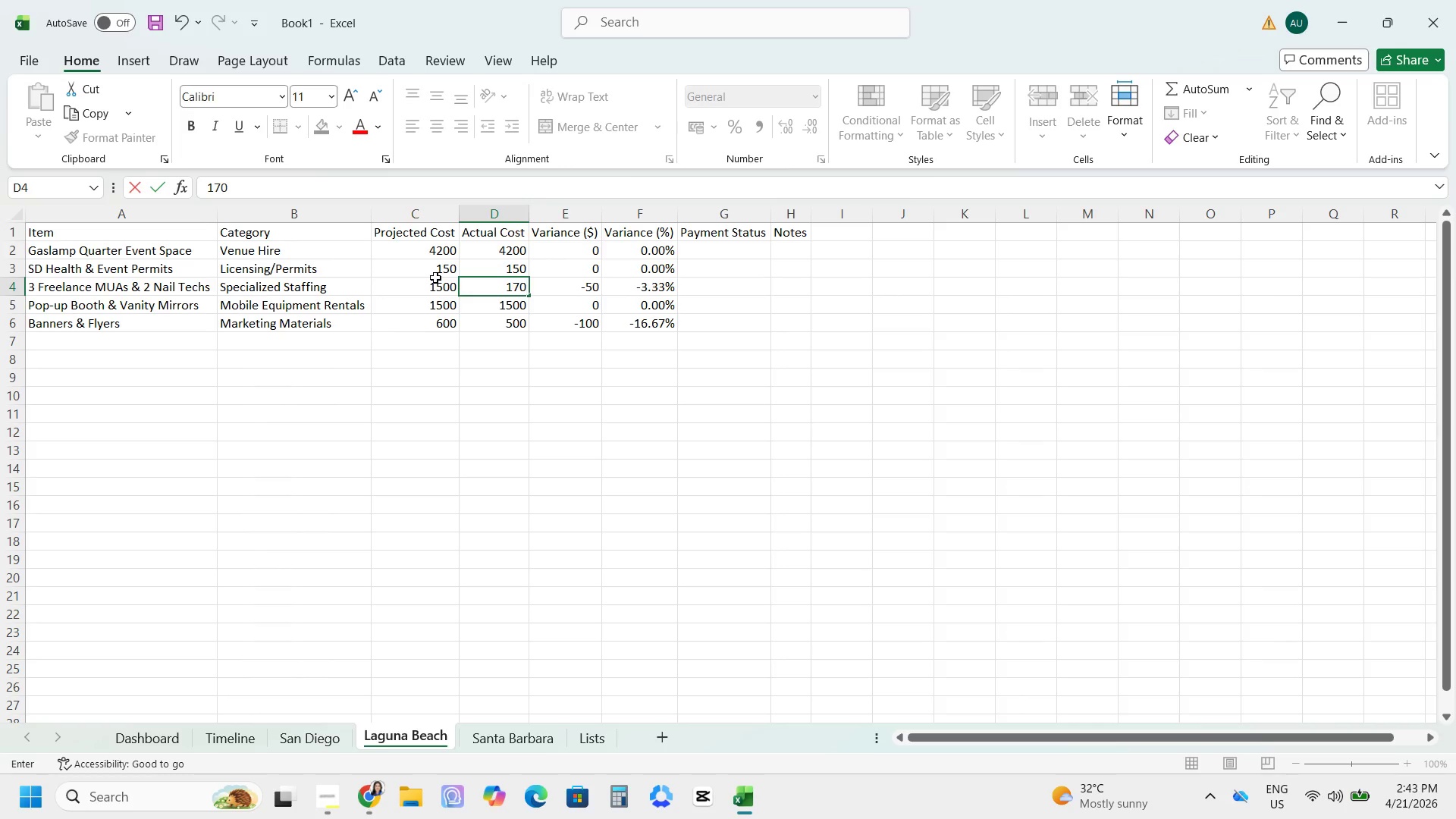 
key(Numpad0)
 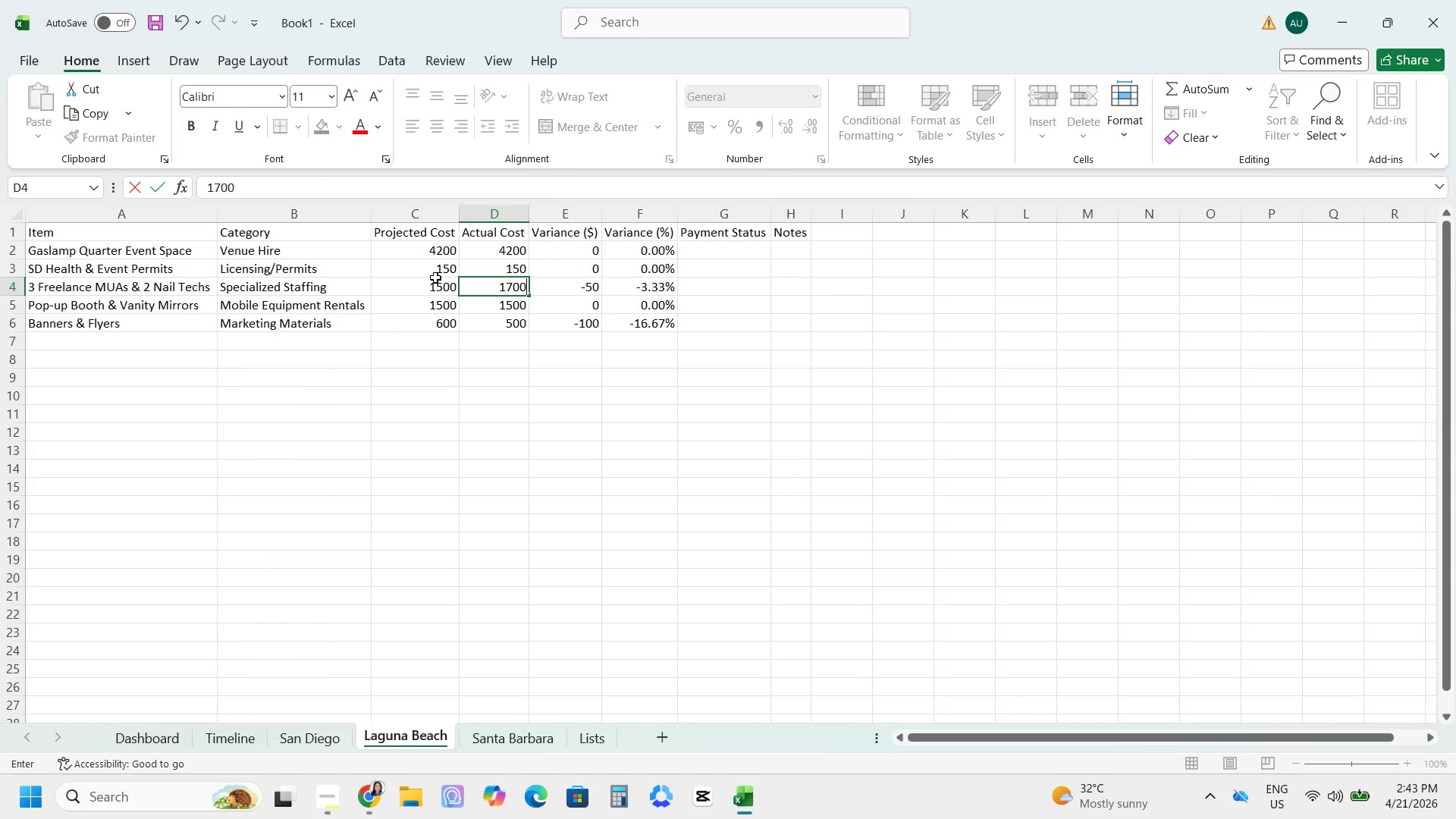 
key(NumpadEnter)
 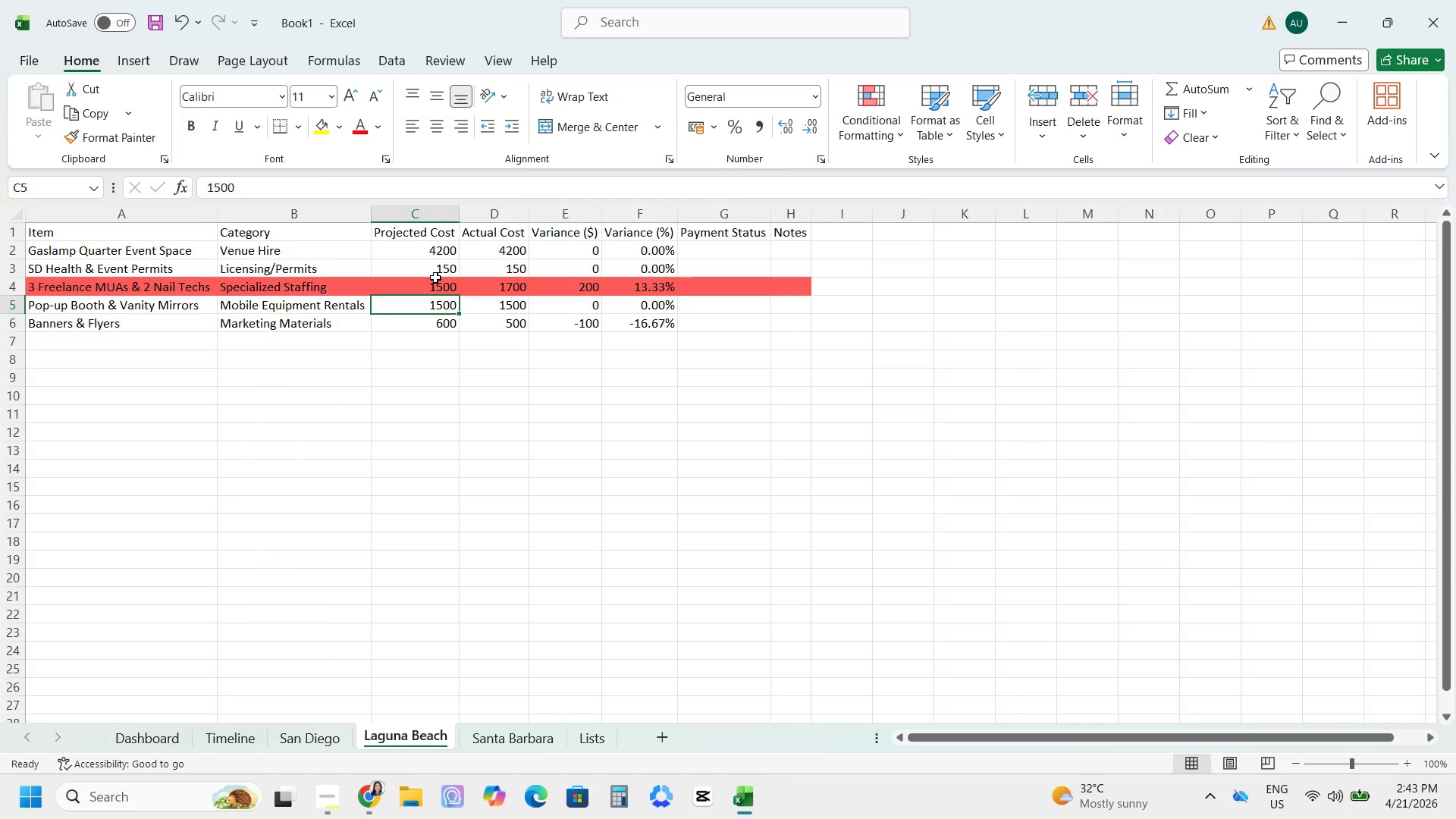 
key(Numpad1)
 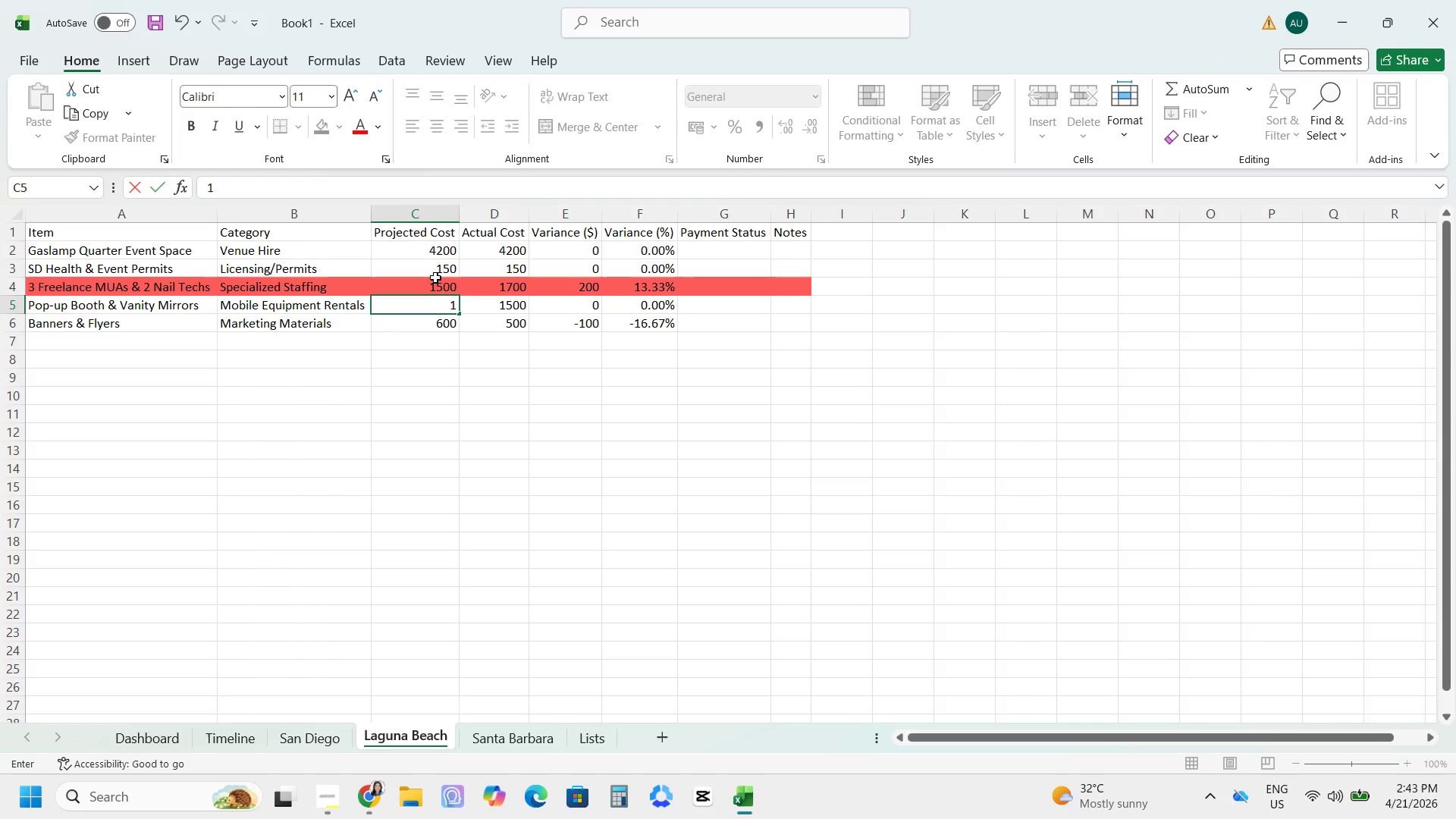 
key(Numpad8)
 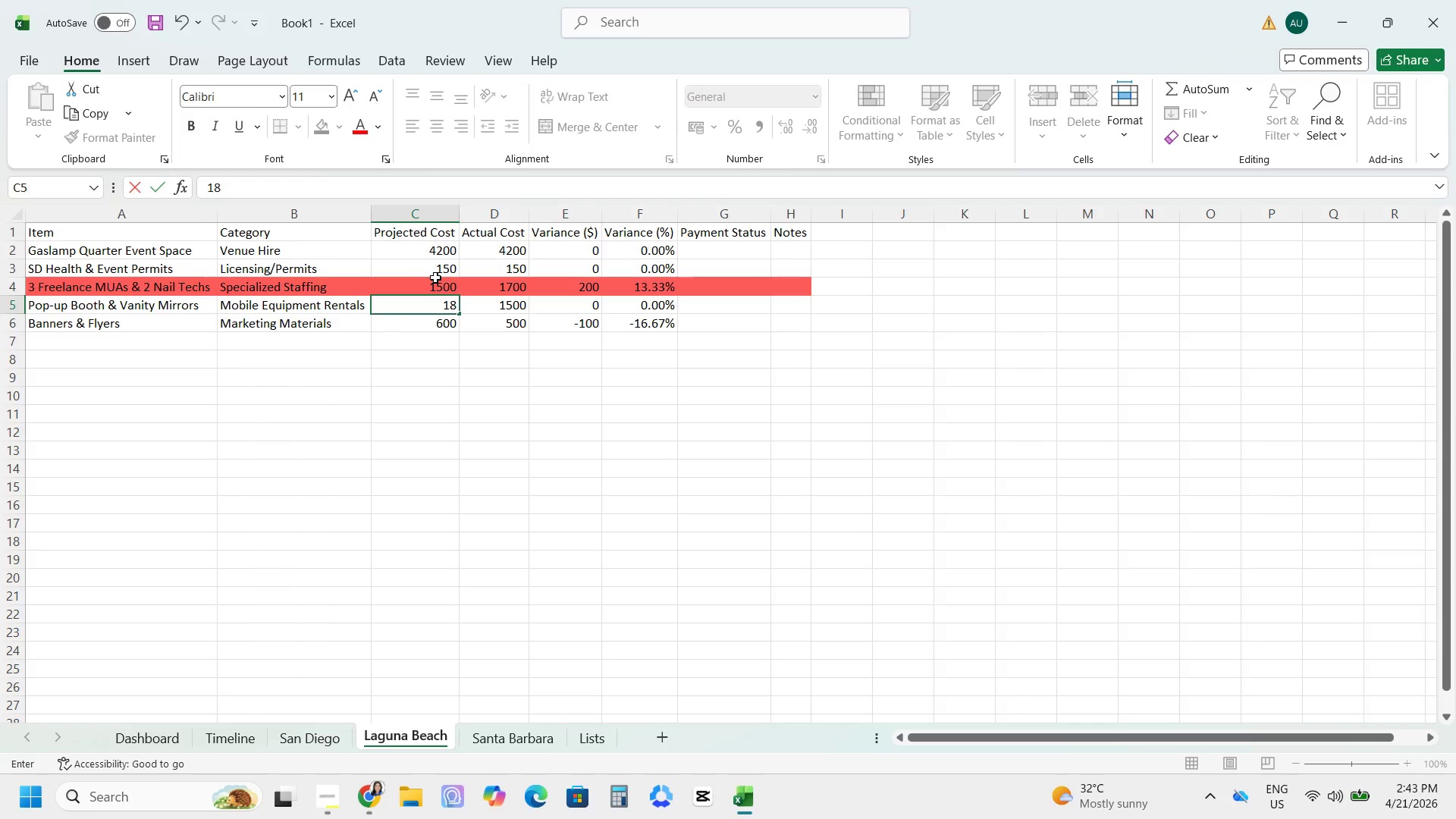 
key(Numpad0)
 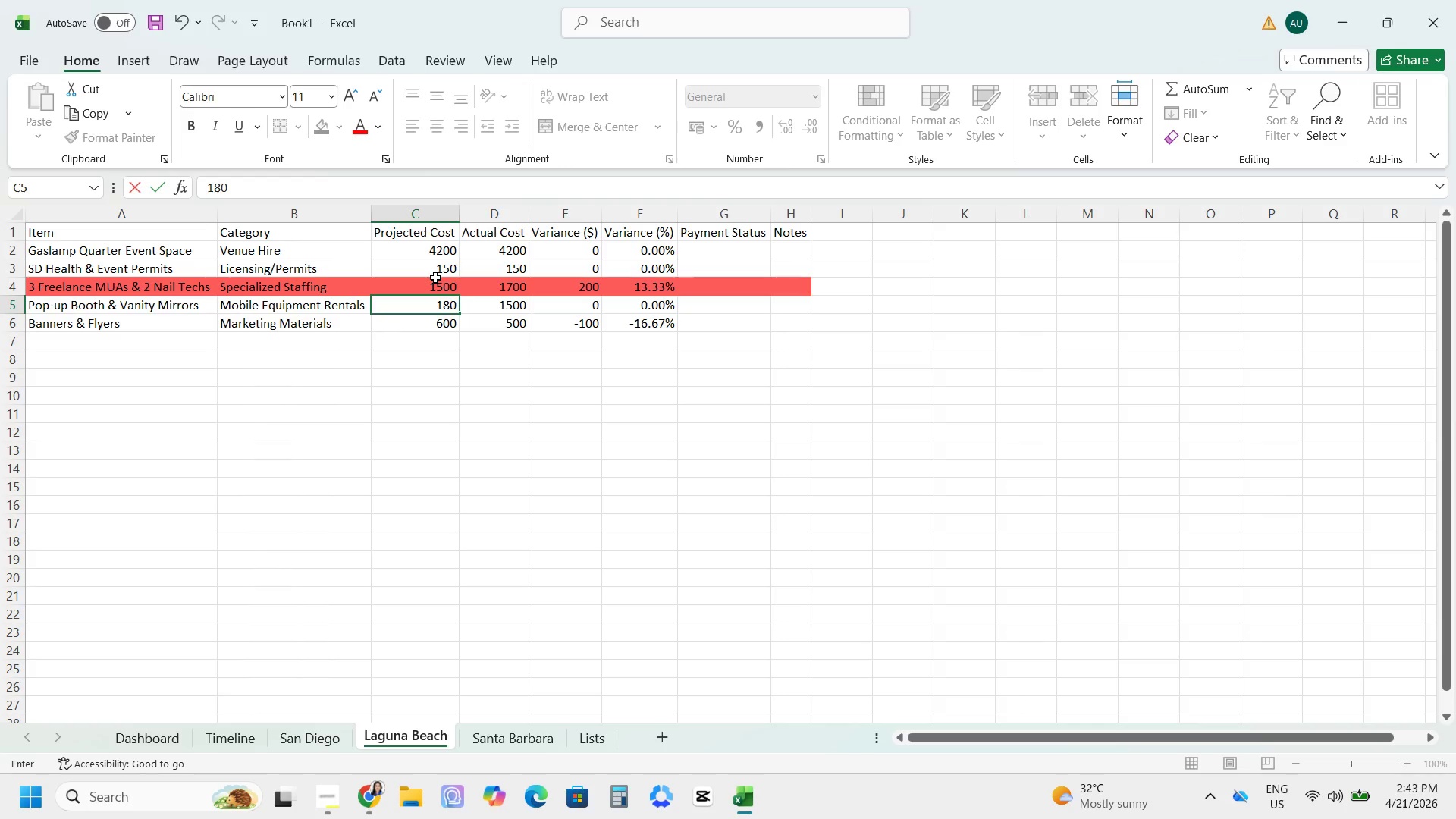 
key(Numpad0)
 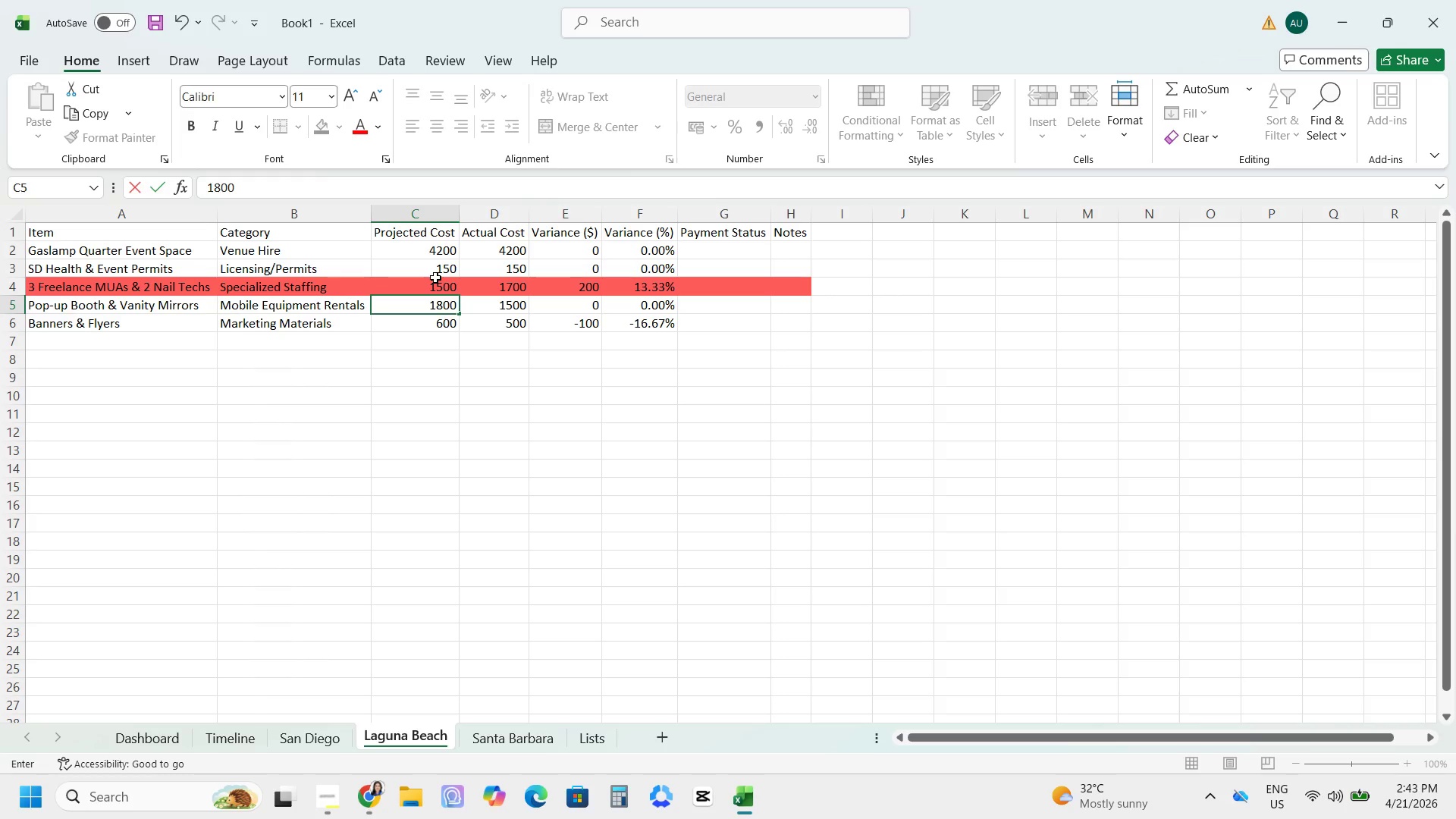 
wait(5.55)
 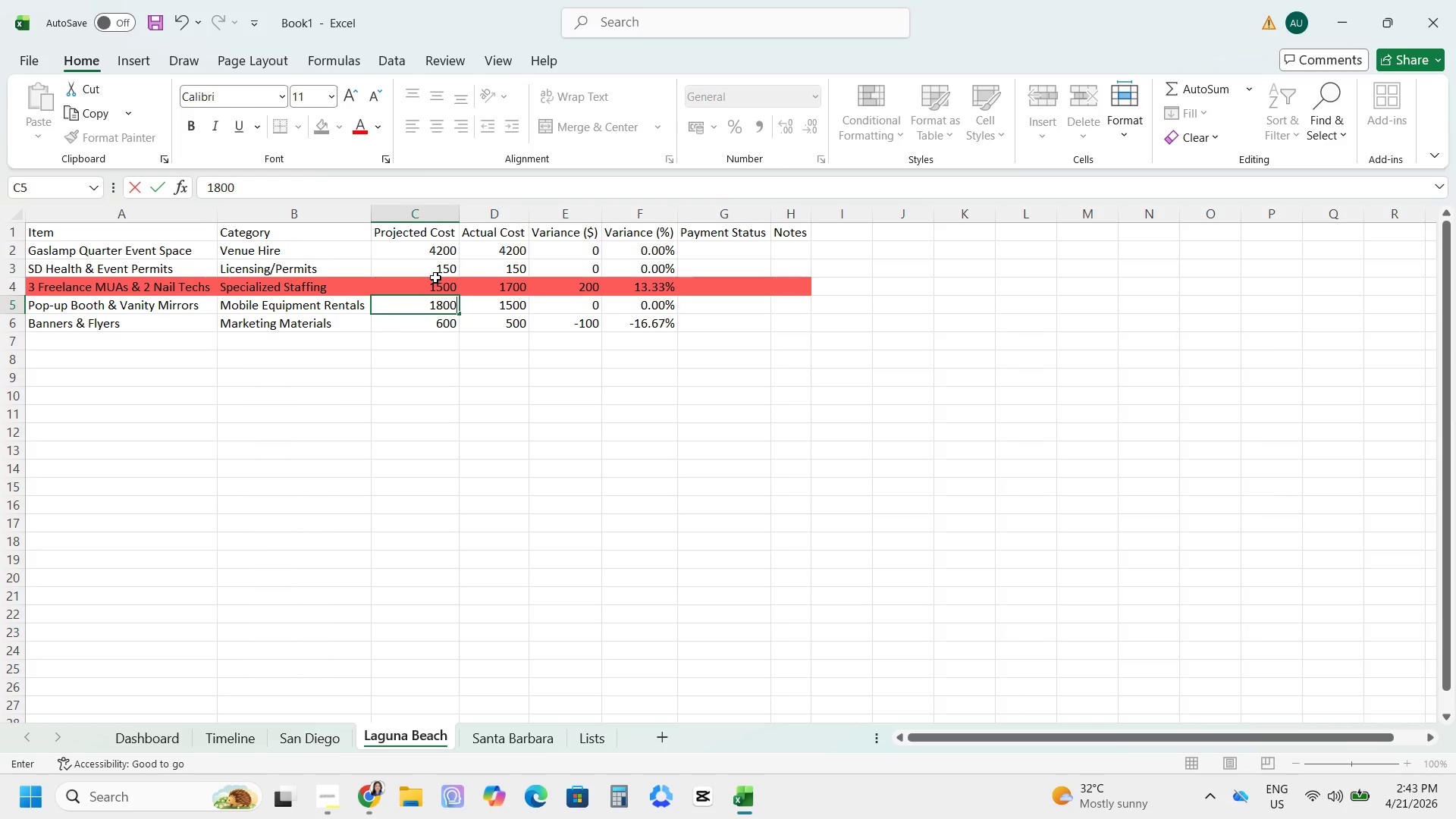 
key(Tab)
 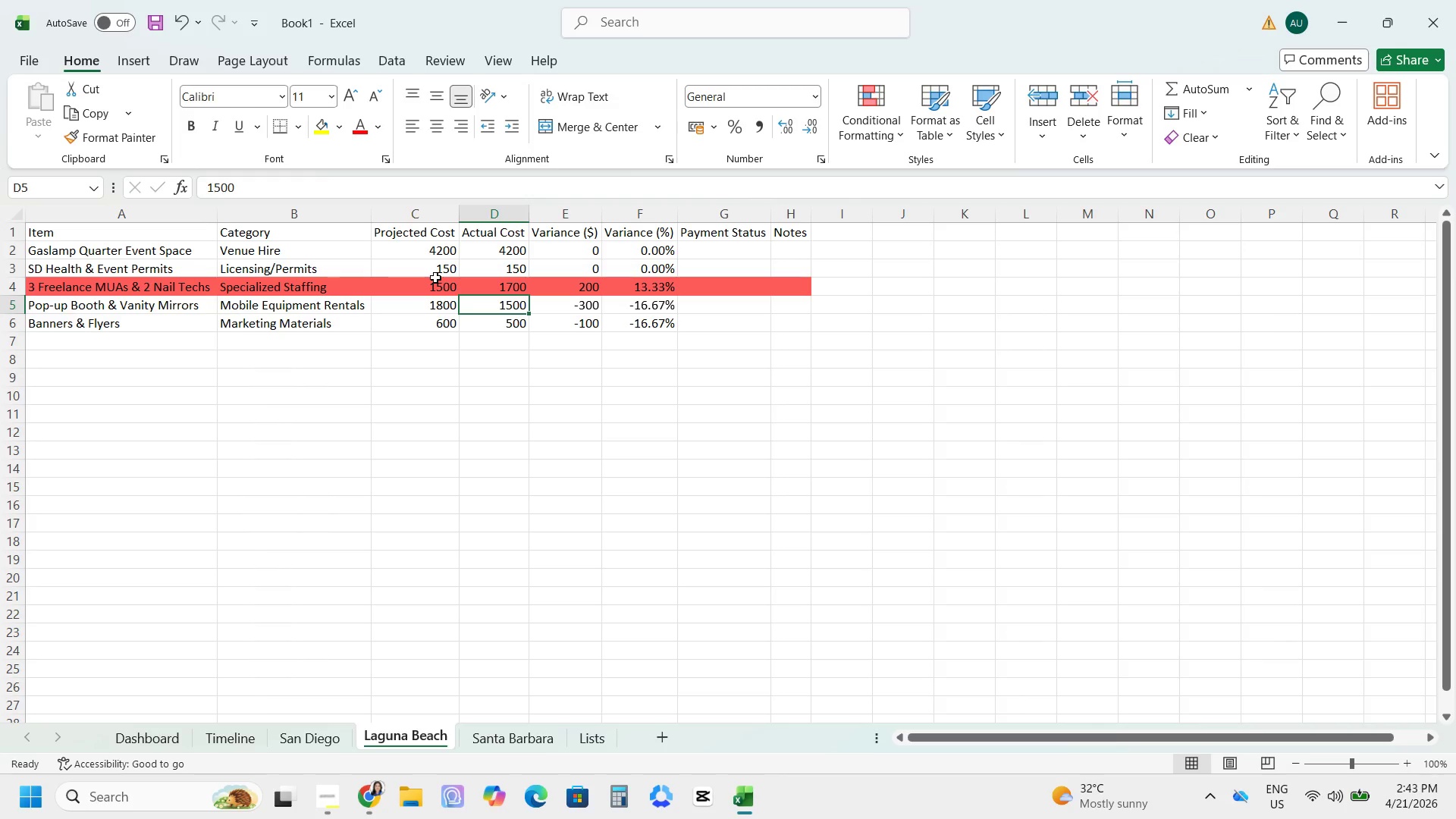 
key(Numpad1)
 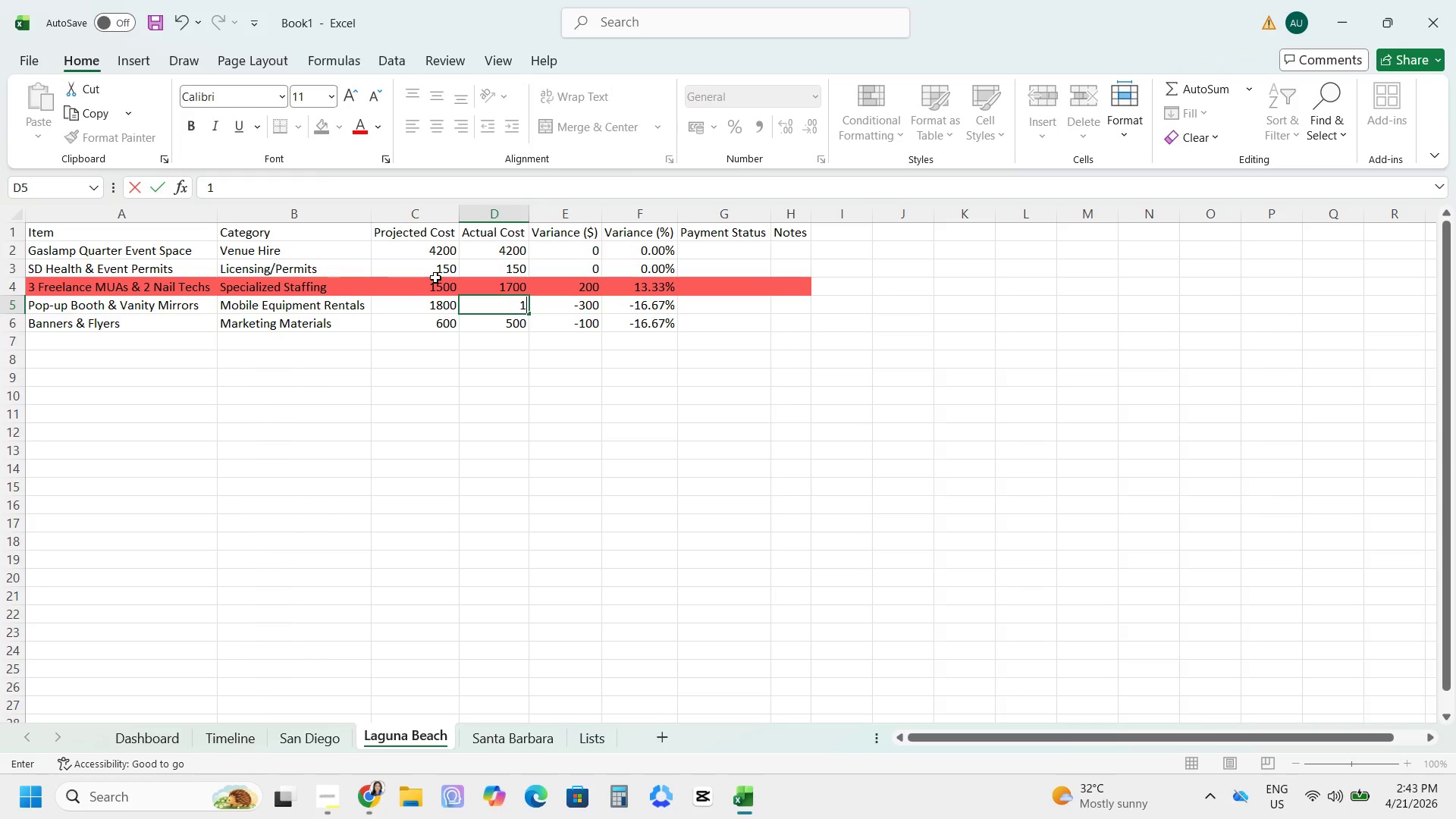 
key(Numpad8)
 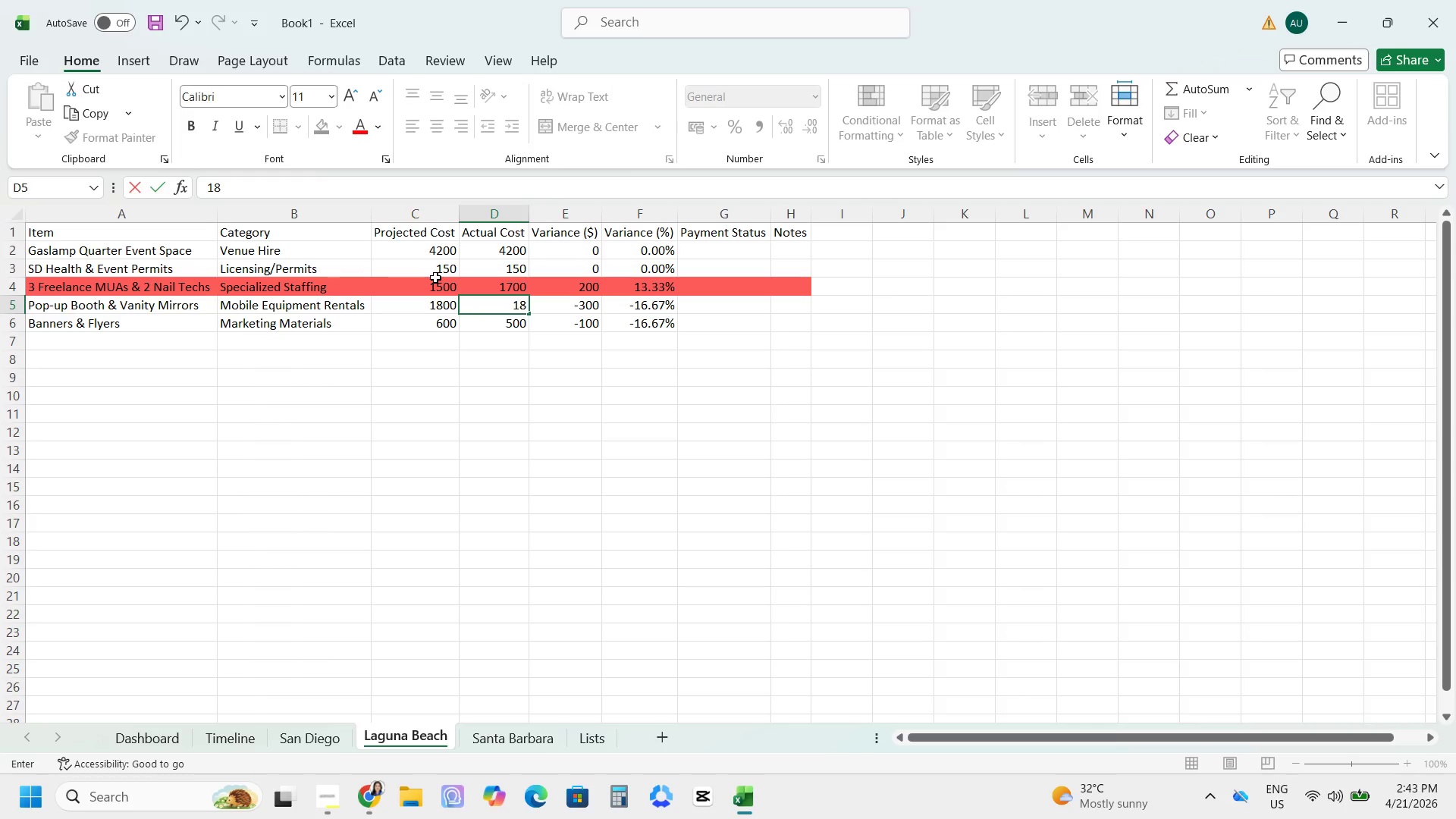 
key(Numpad0)
 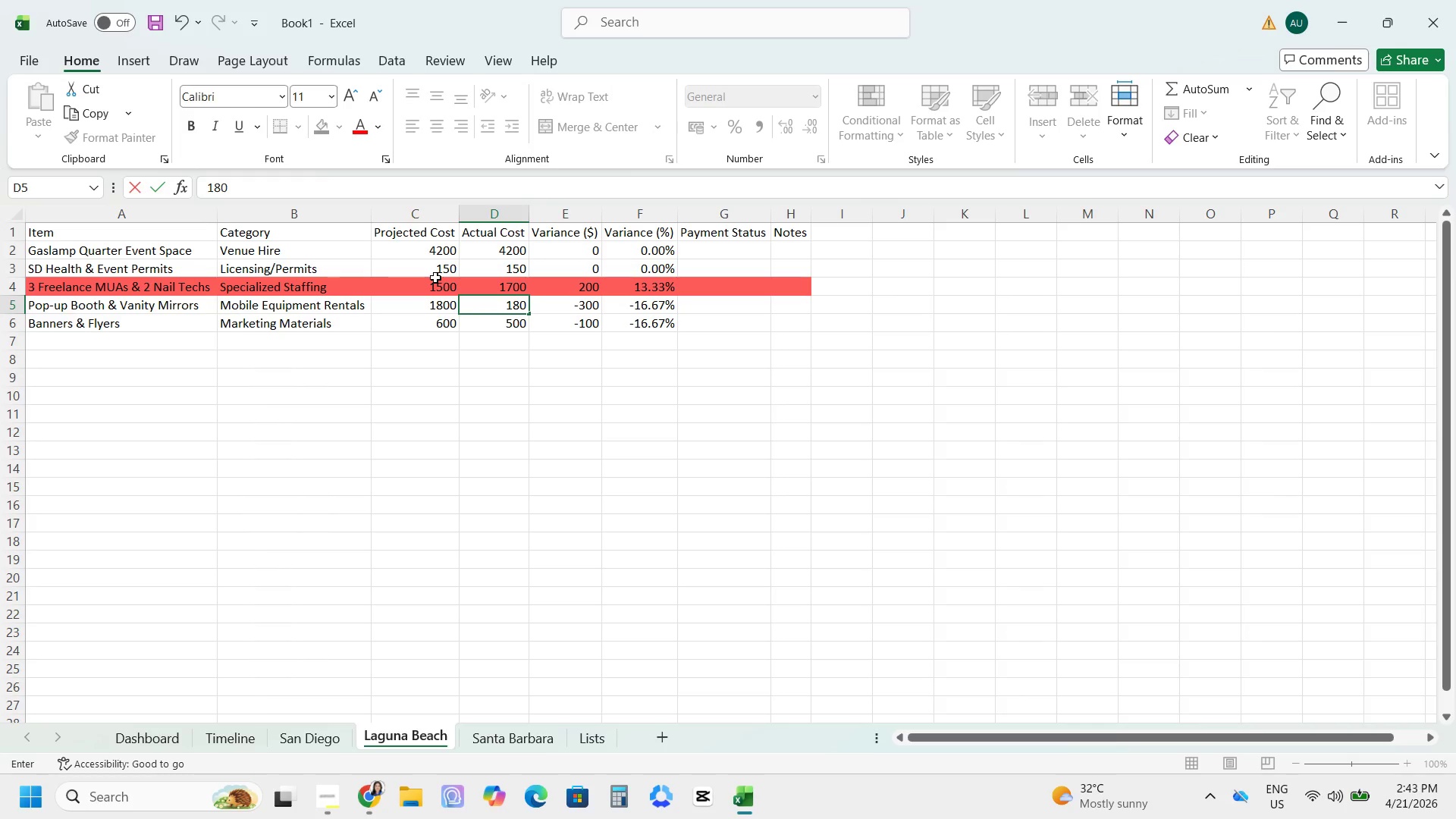 
key(Numpad0)
 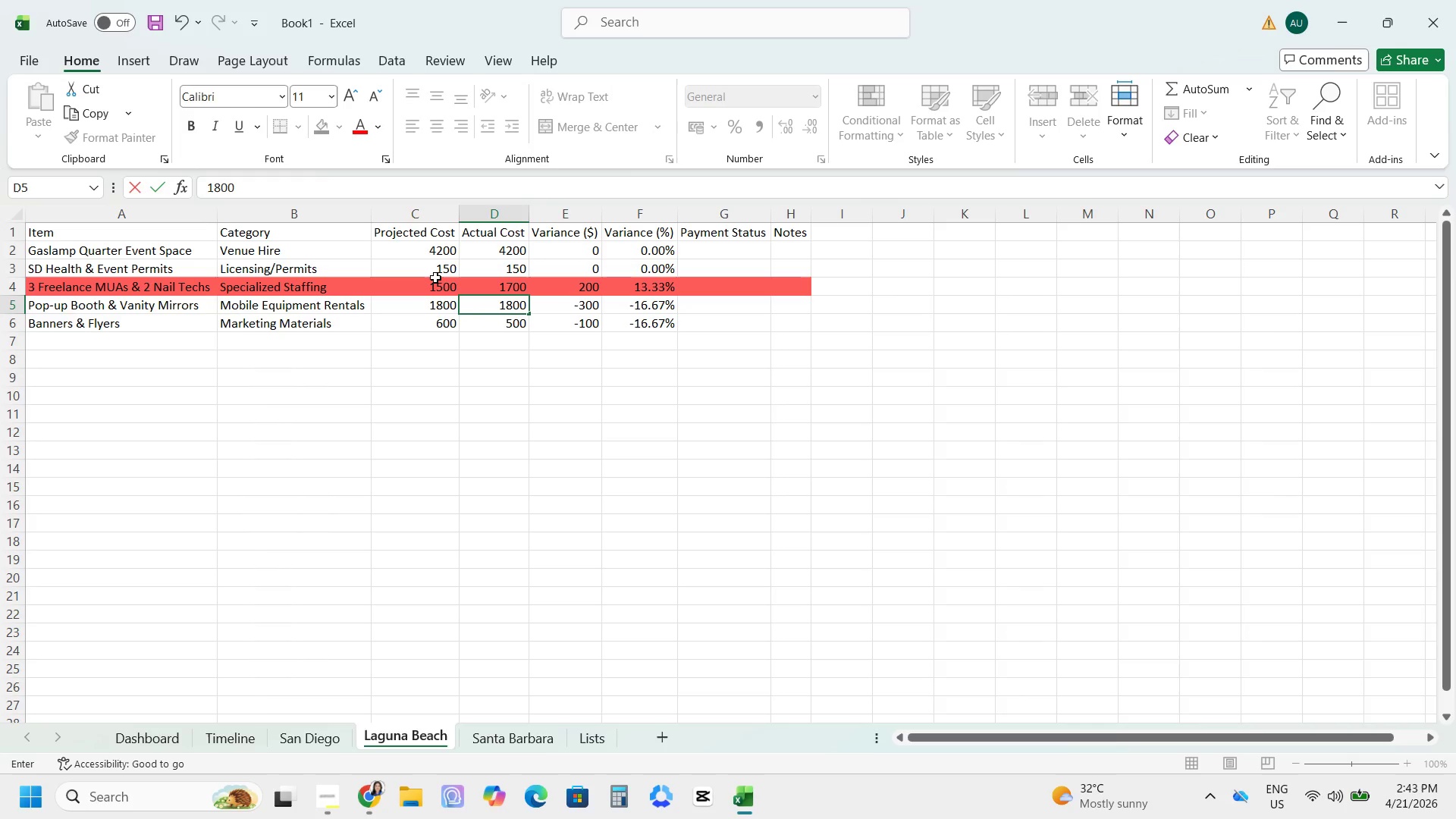 
key(NumpadEnter)
 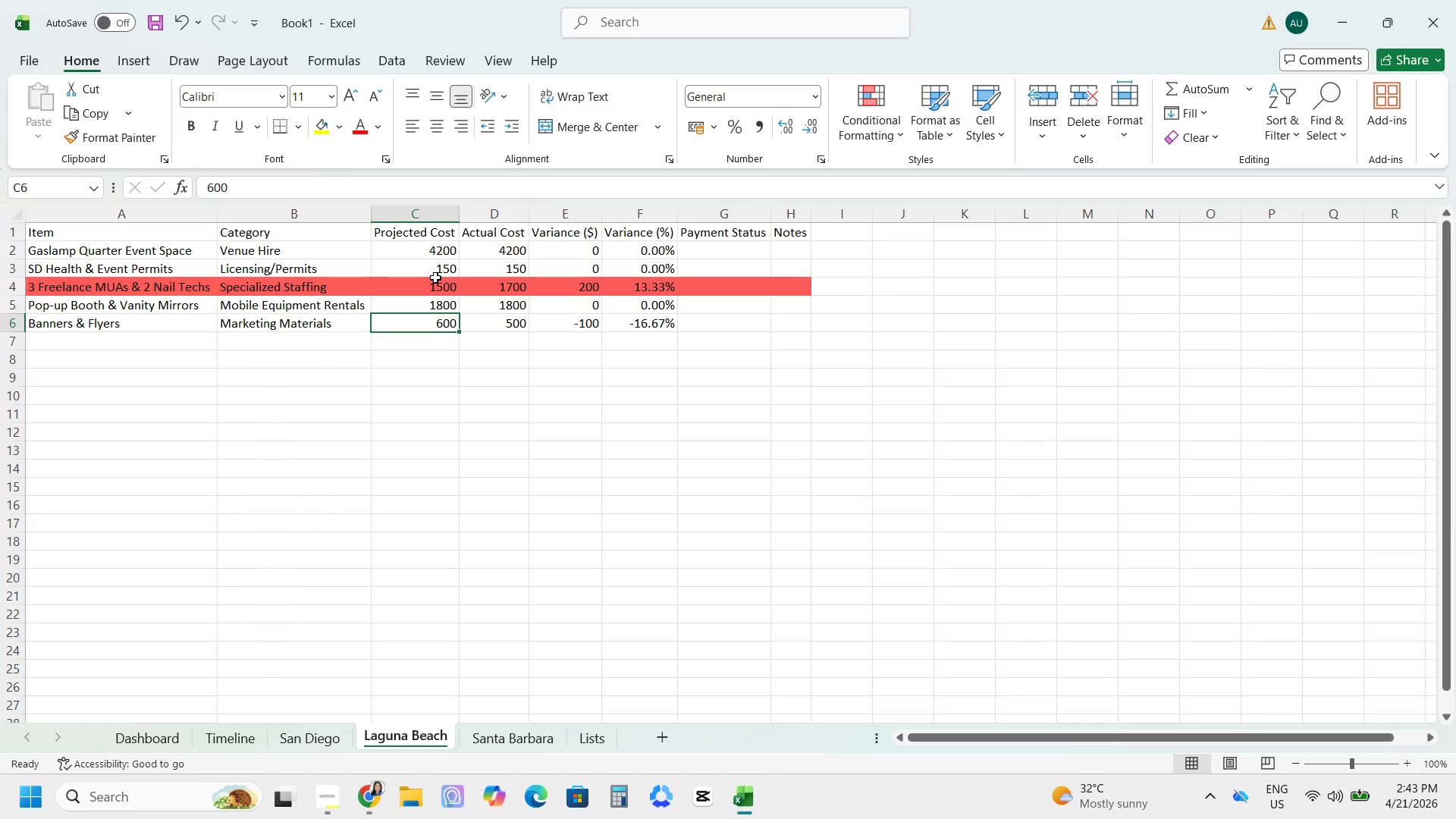 
key(Numpad6)
 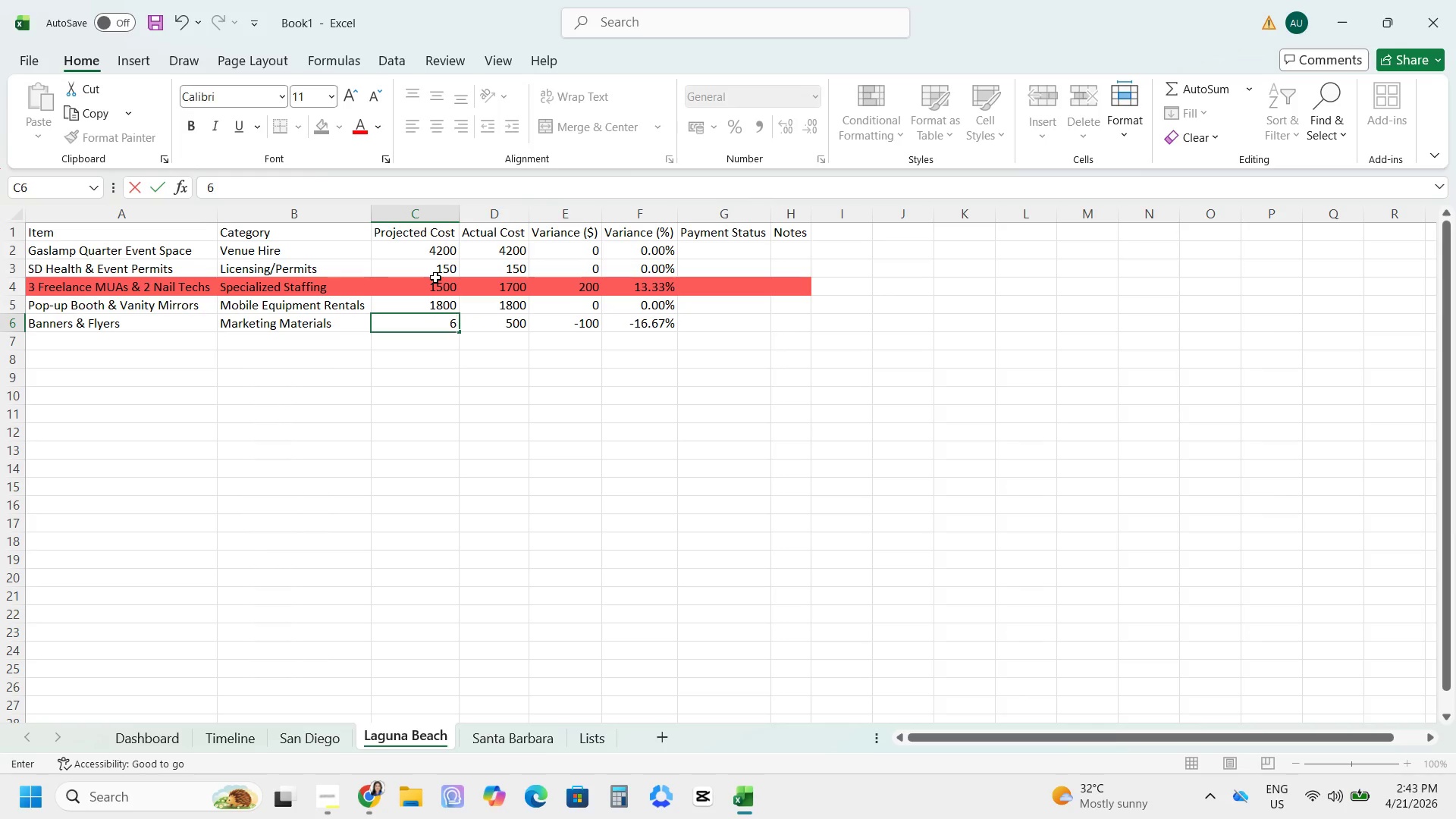 
key(Numpad0)
 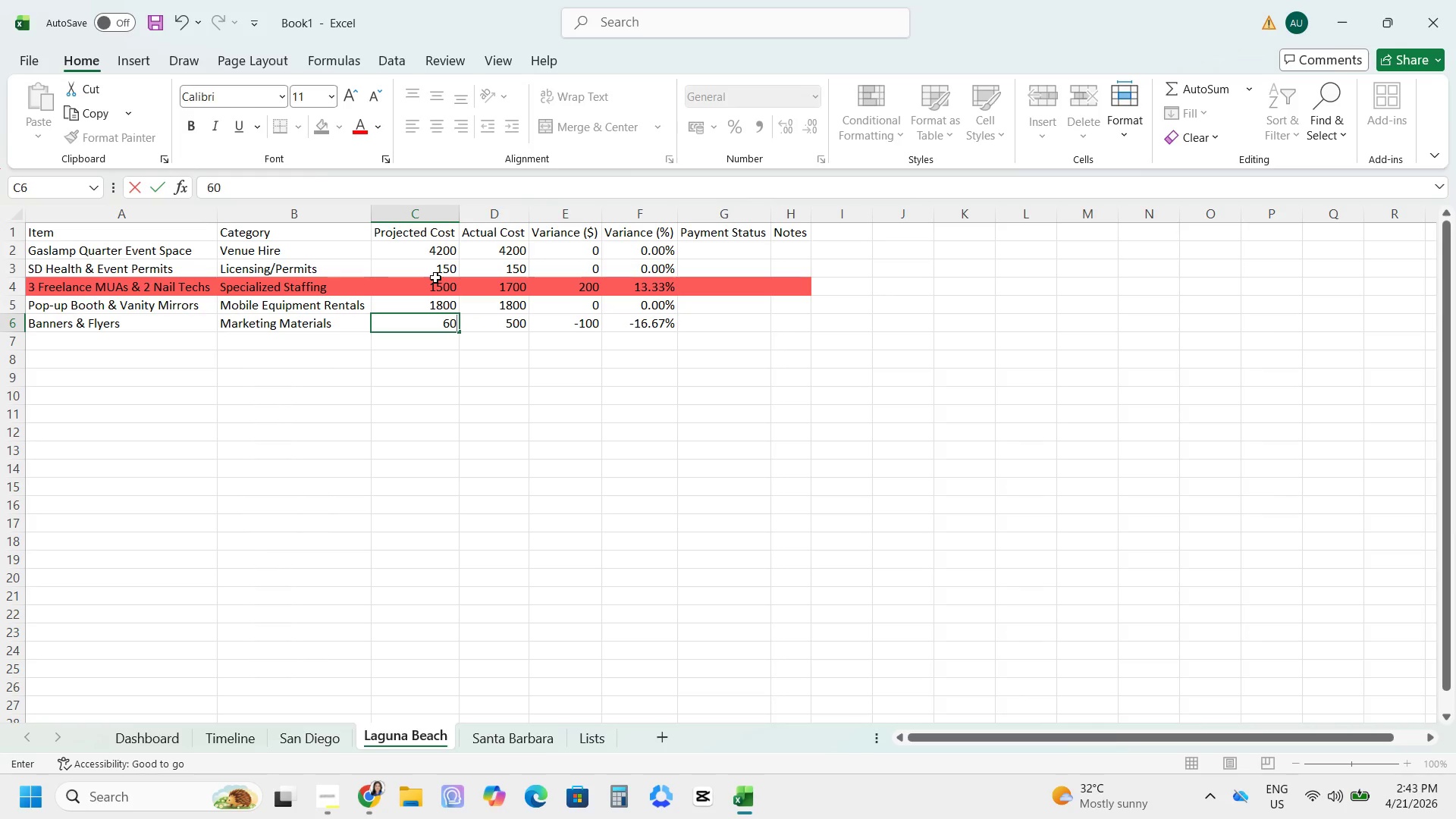 
key(Numpad0)
 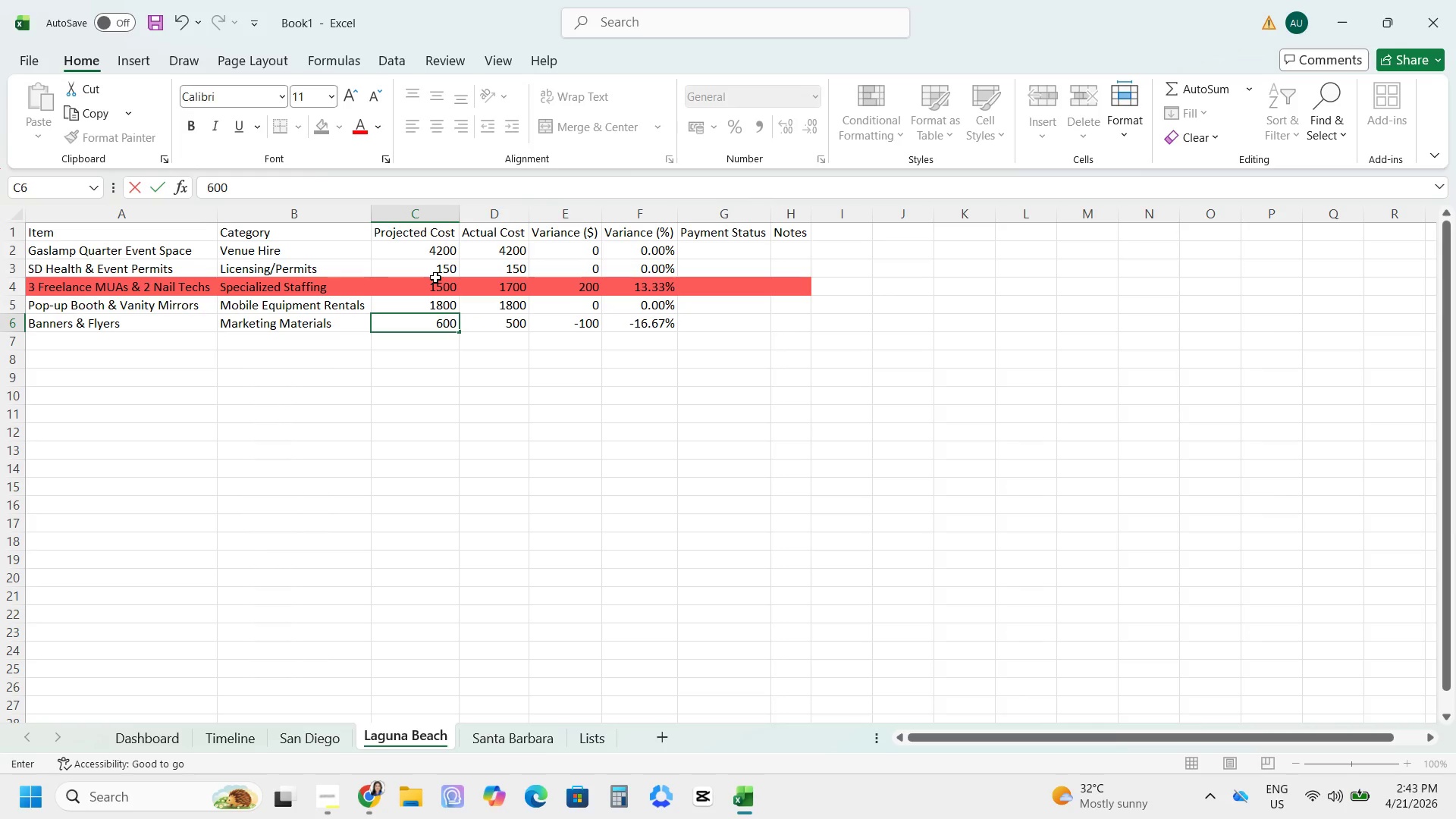 
key(Tab)
 